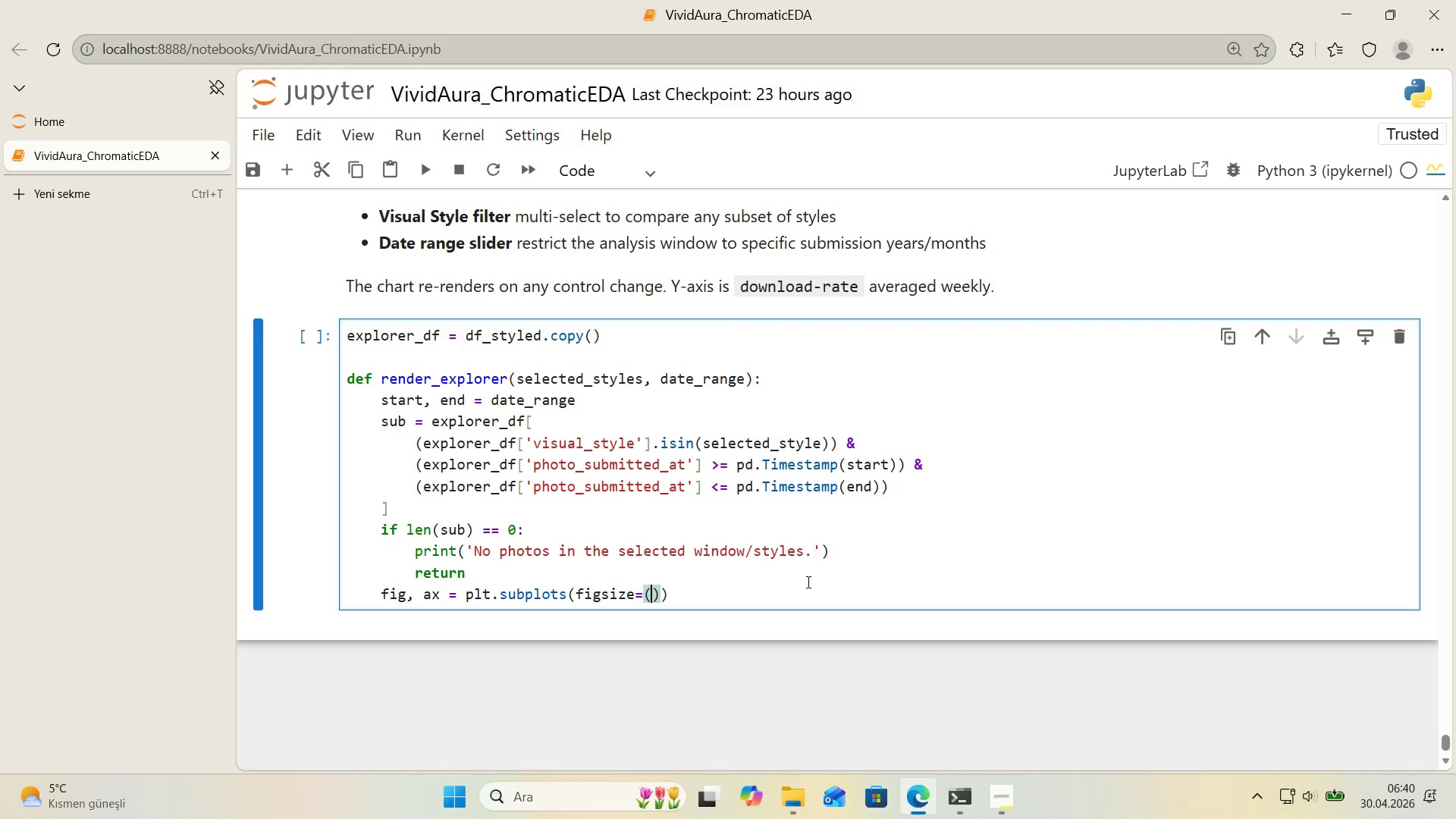 
 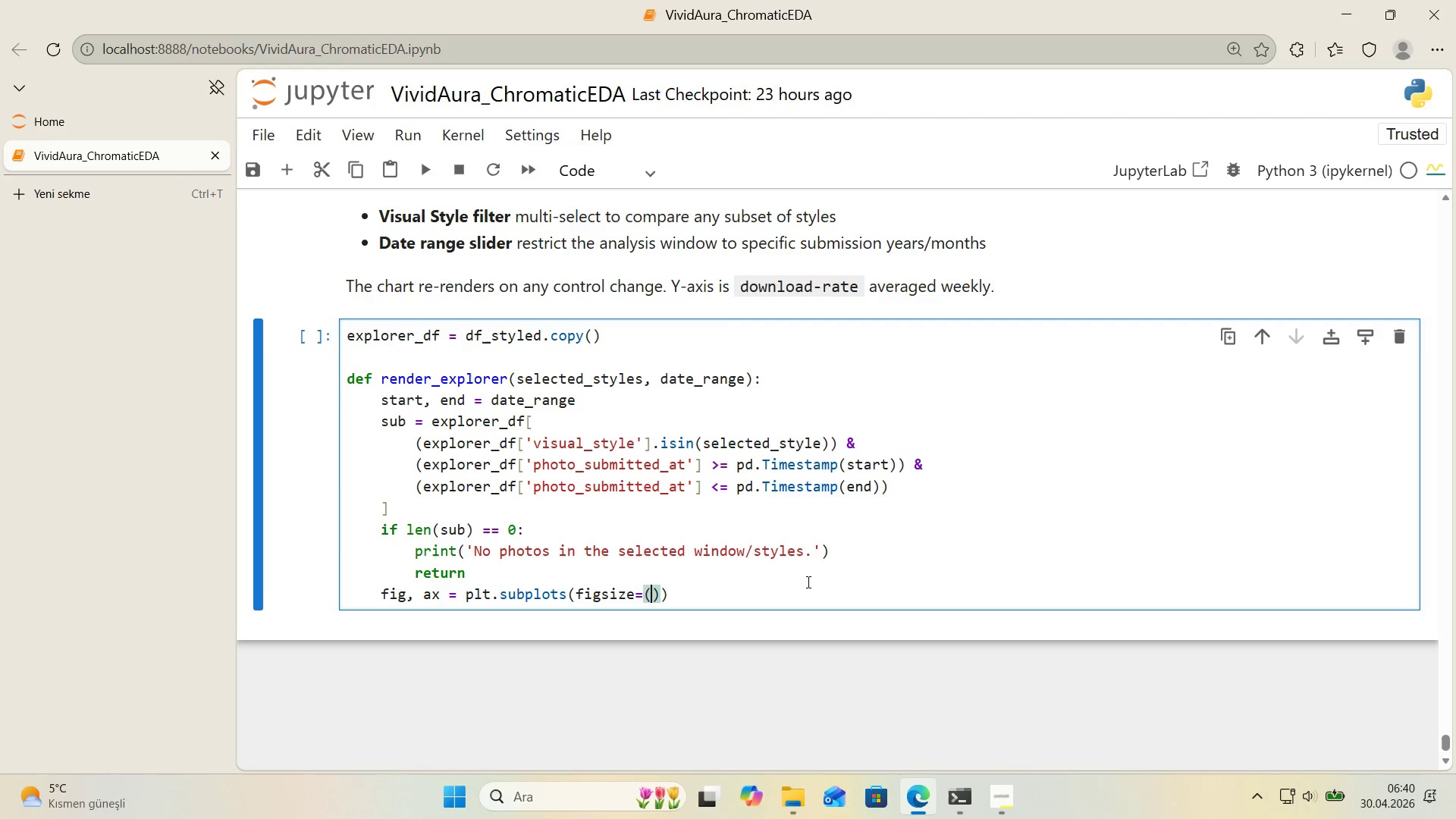 
key(ArrowLeft)
 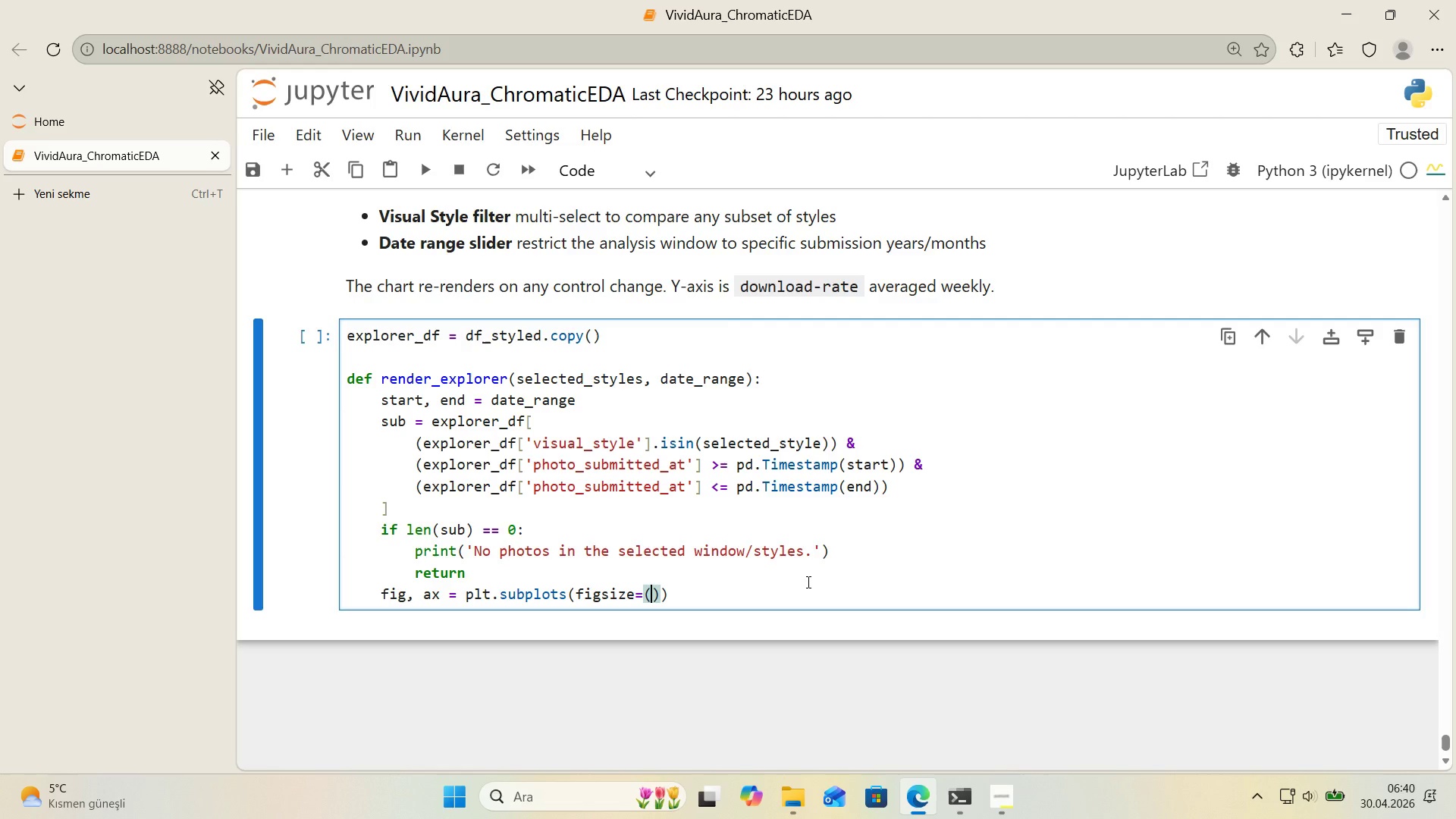 
type(11, 4.8)
 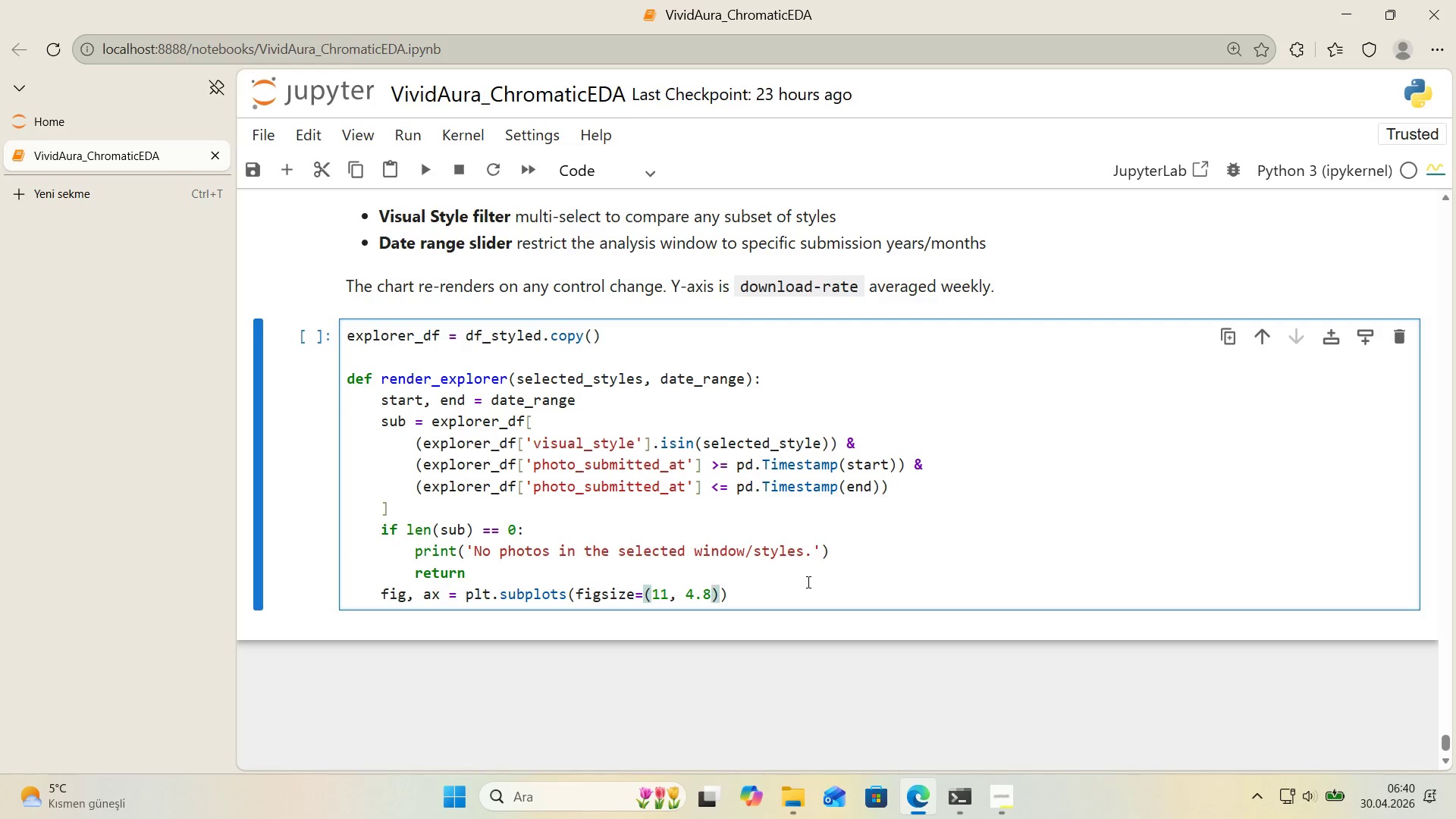 
key(ArrowRight)
 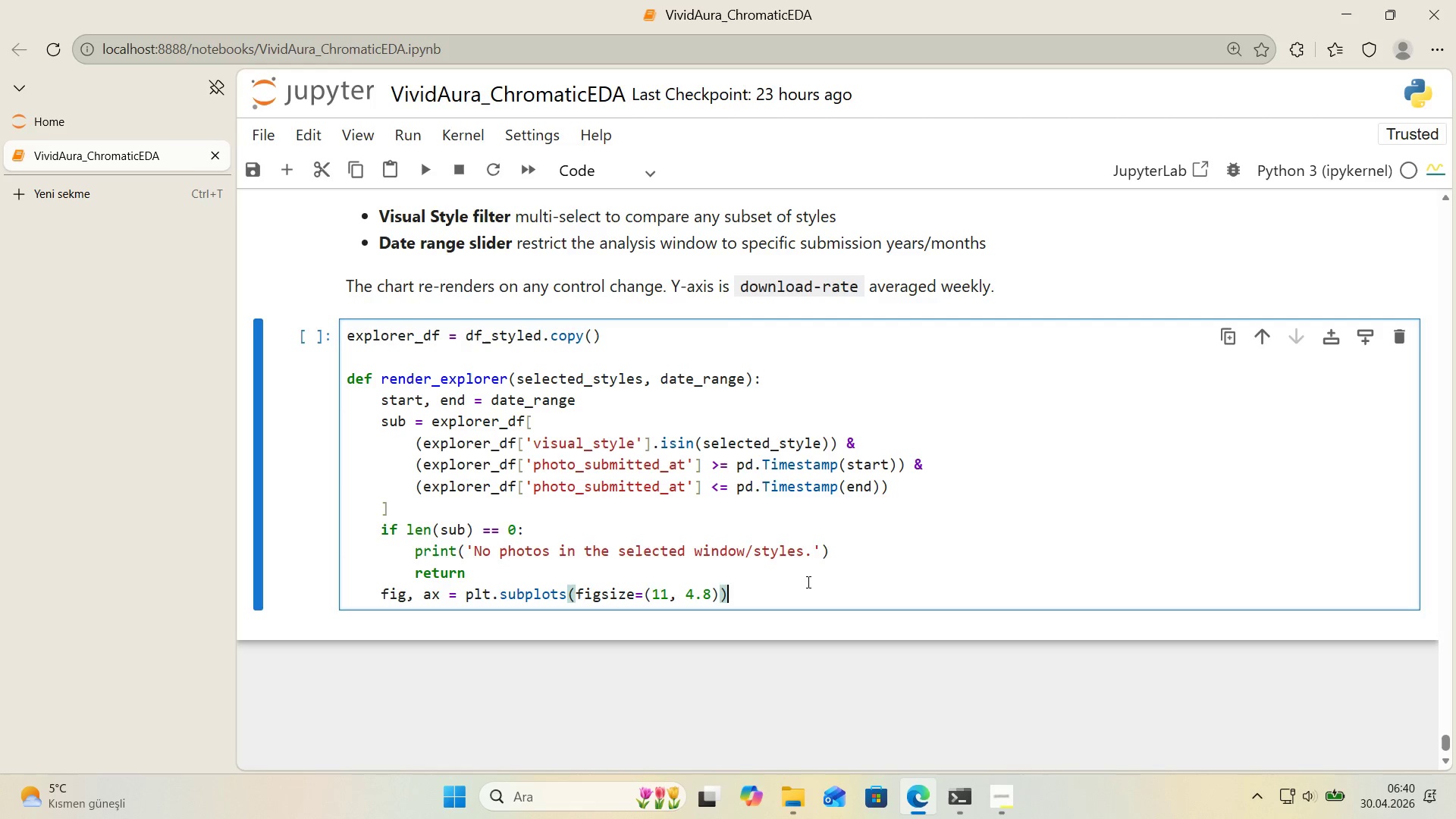 
key(ArrowRight)
 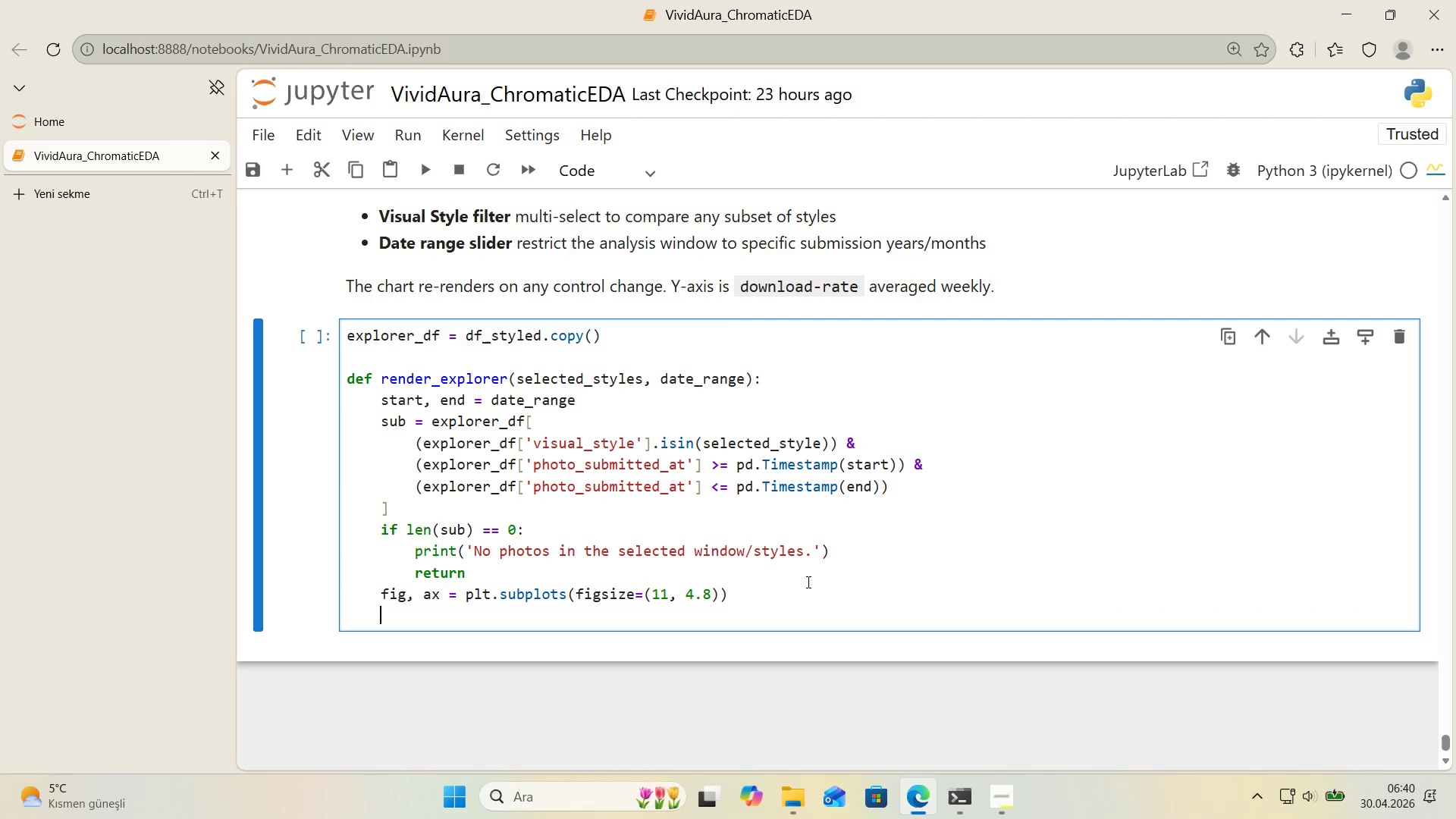 
key(Enter)
 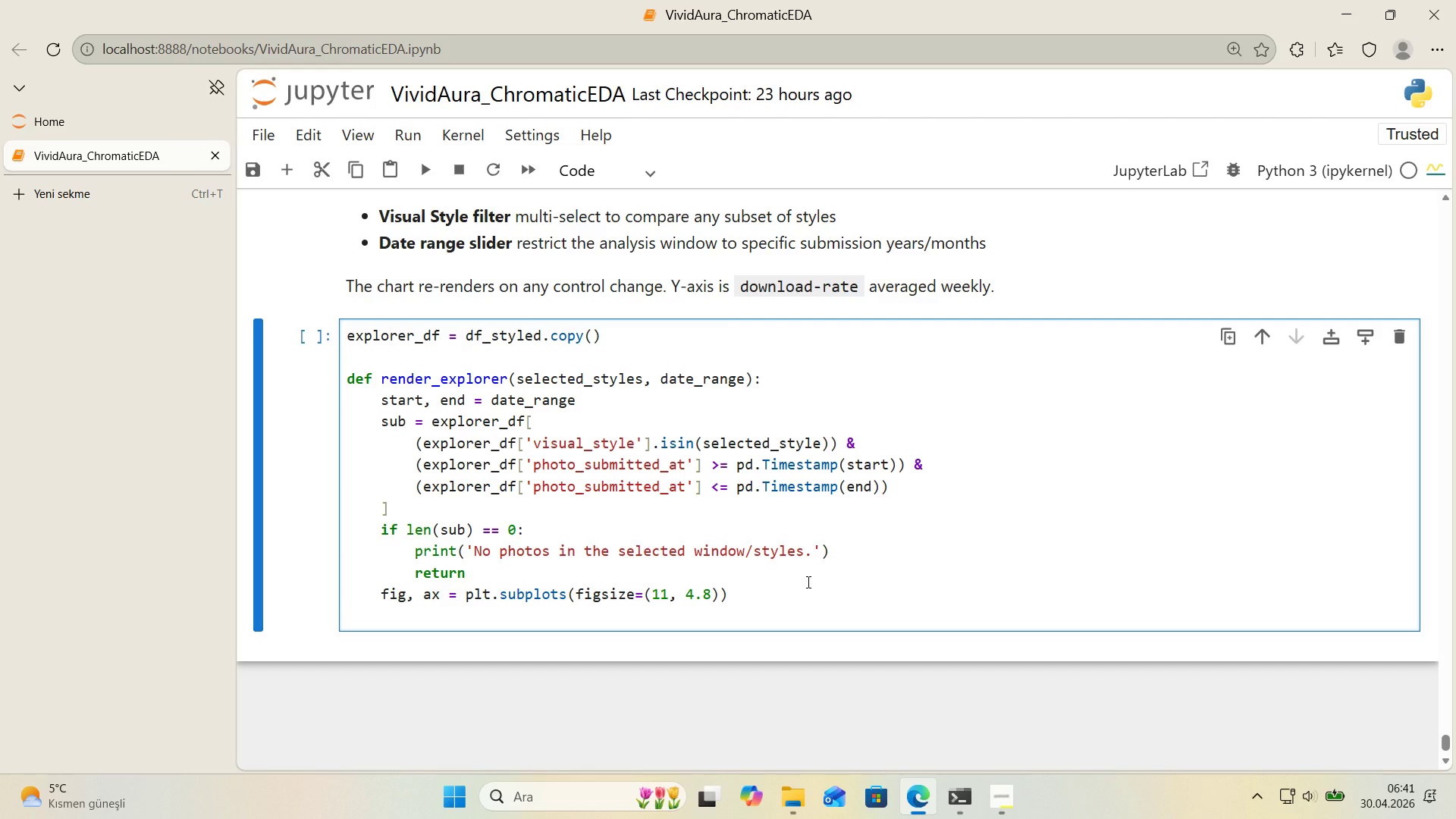 
wait(73.09)
 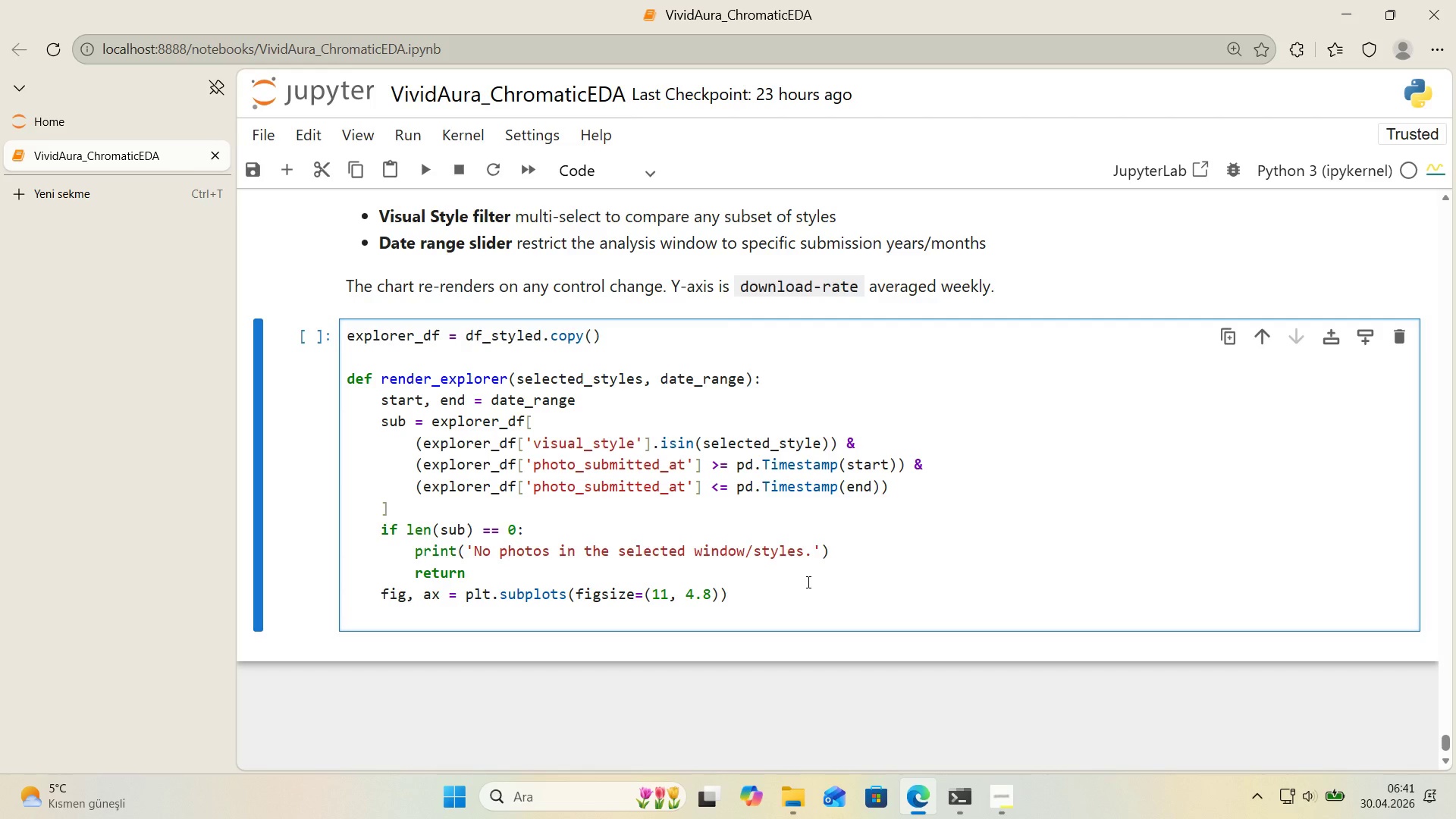 
type(weekly ) *()
 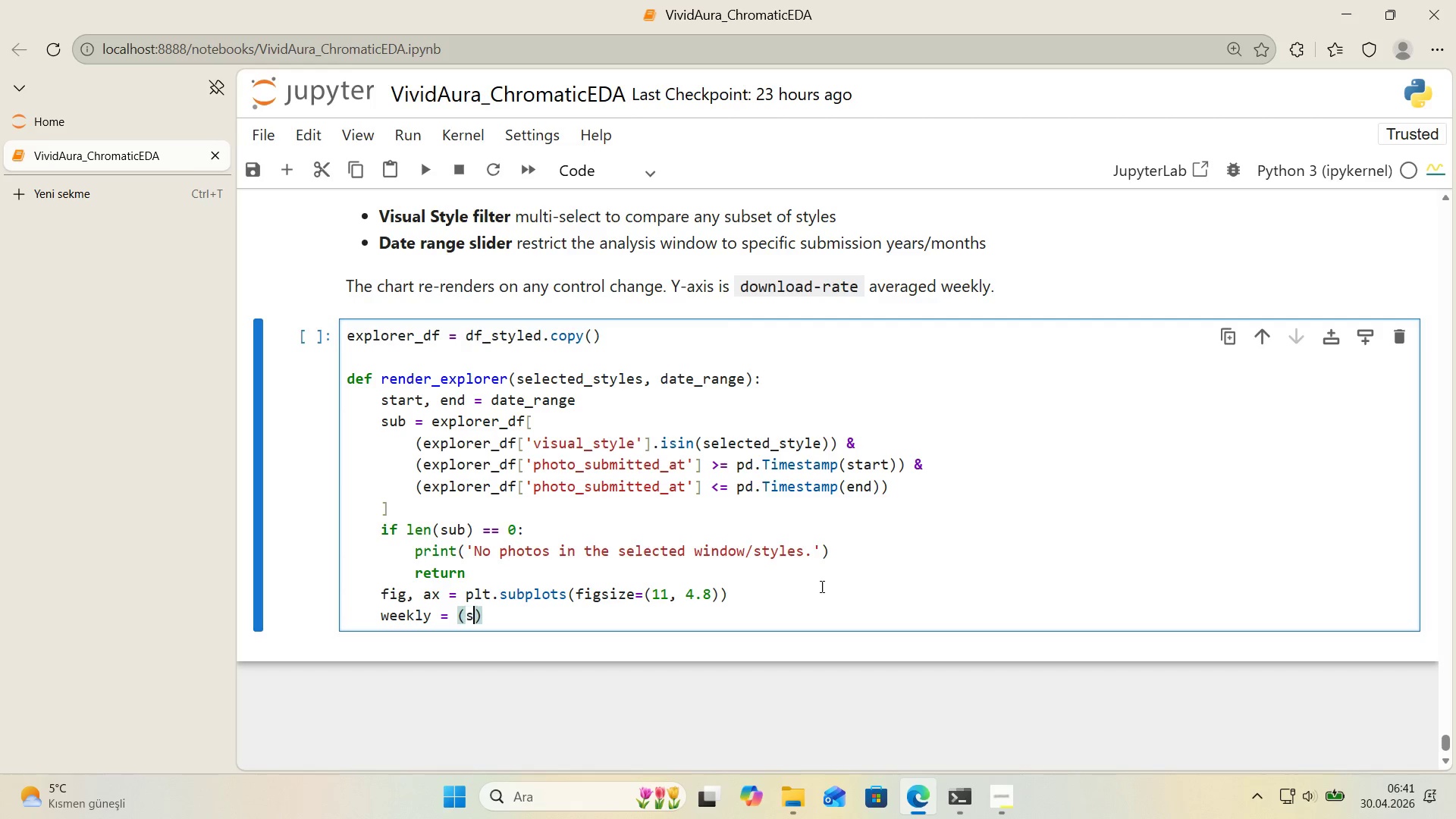 
 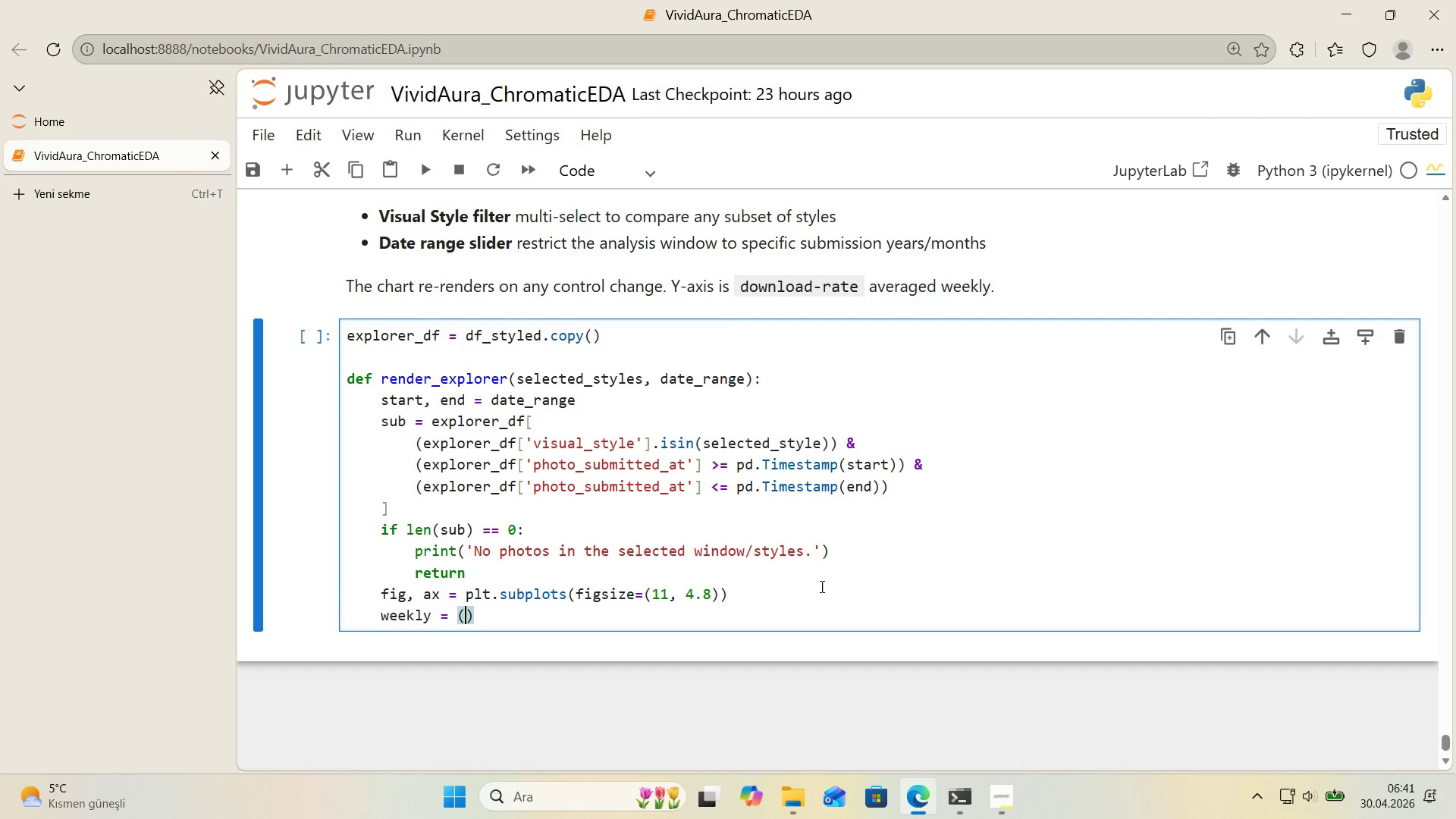 
key(ArrowLeft)
 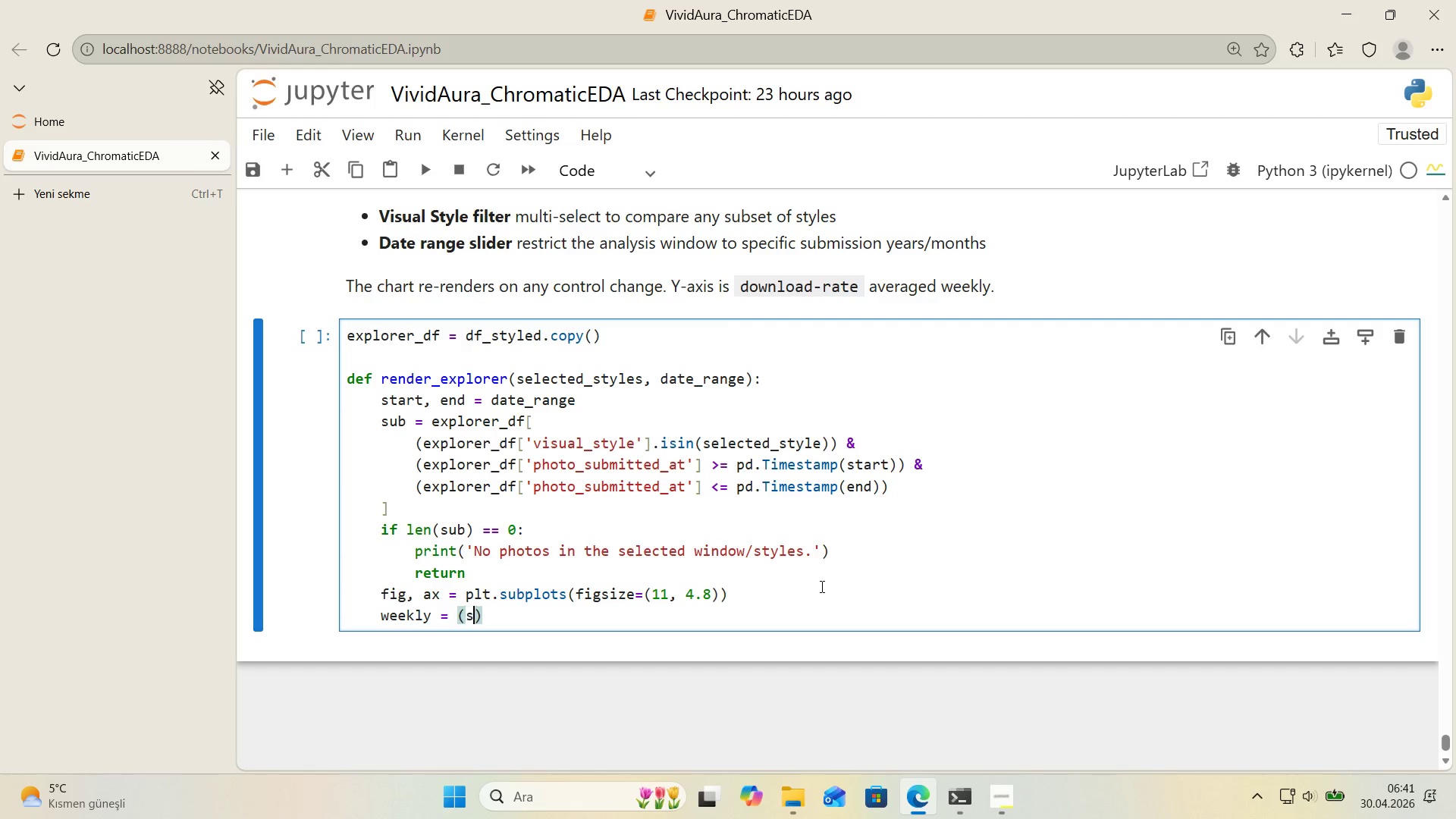 
type(sub.groupbu)
key(Backspace)
type(y*()
 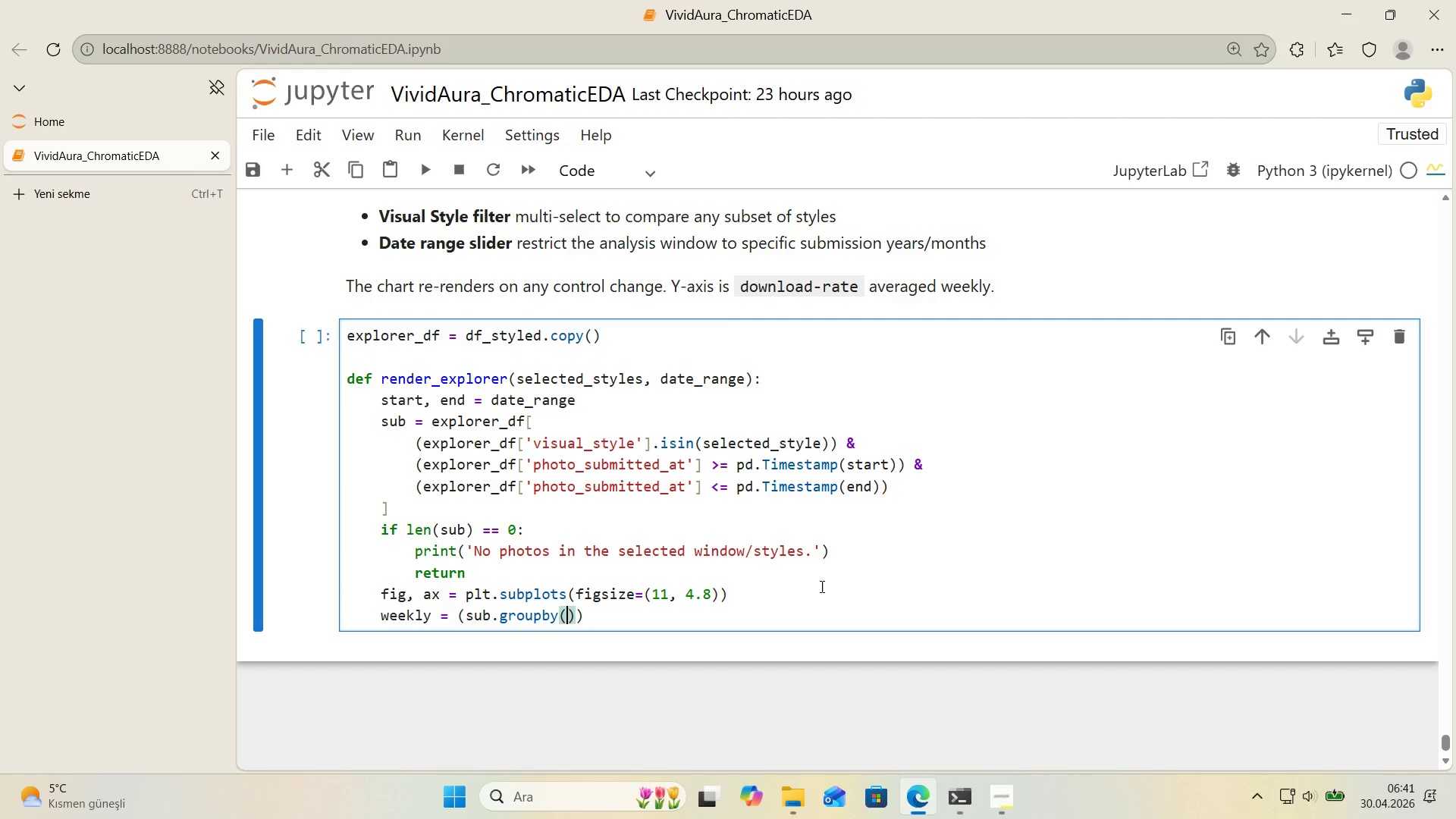 
 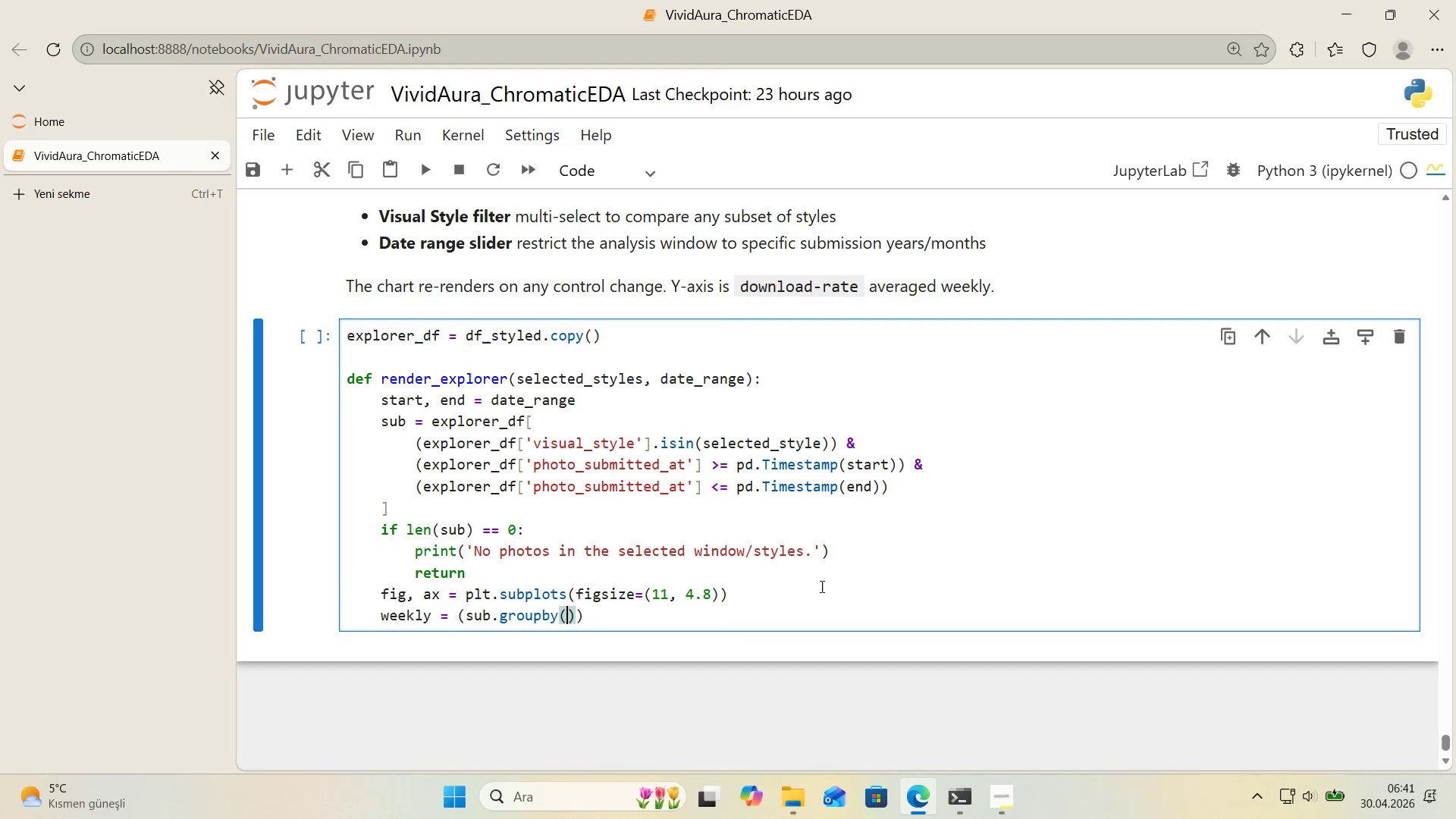 
key(ArrowLeft)
 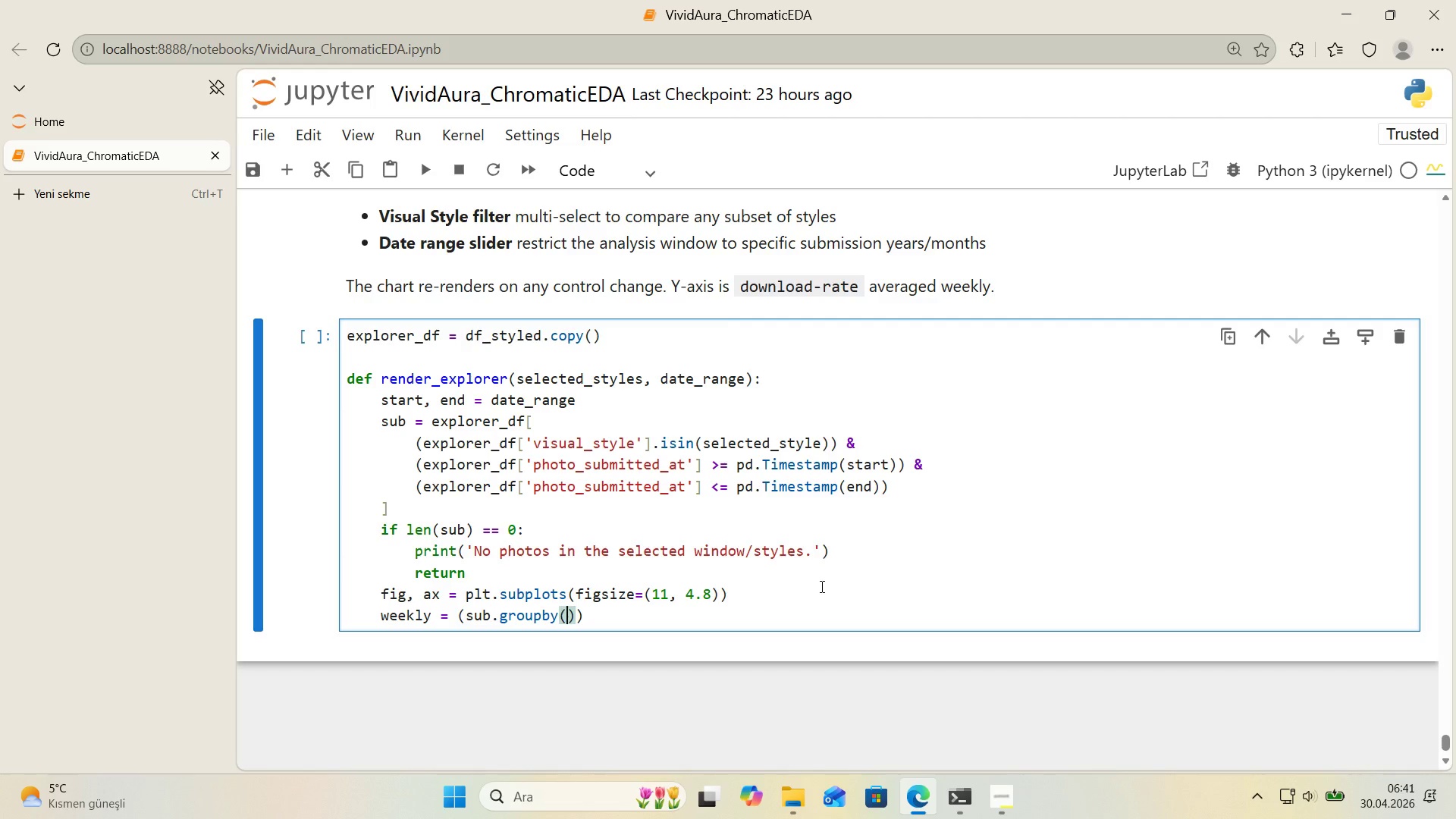 
key(Alt+Control+8)
 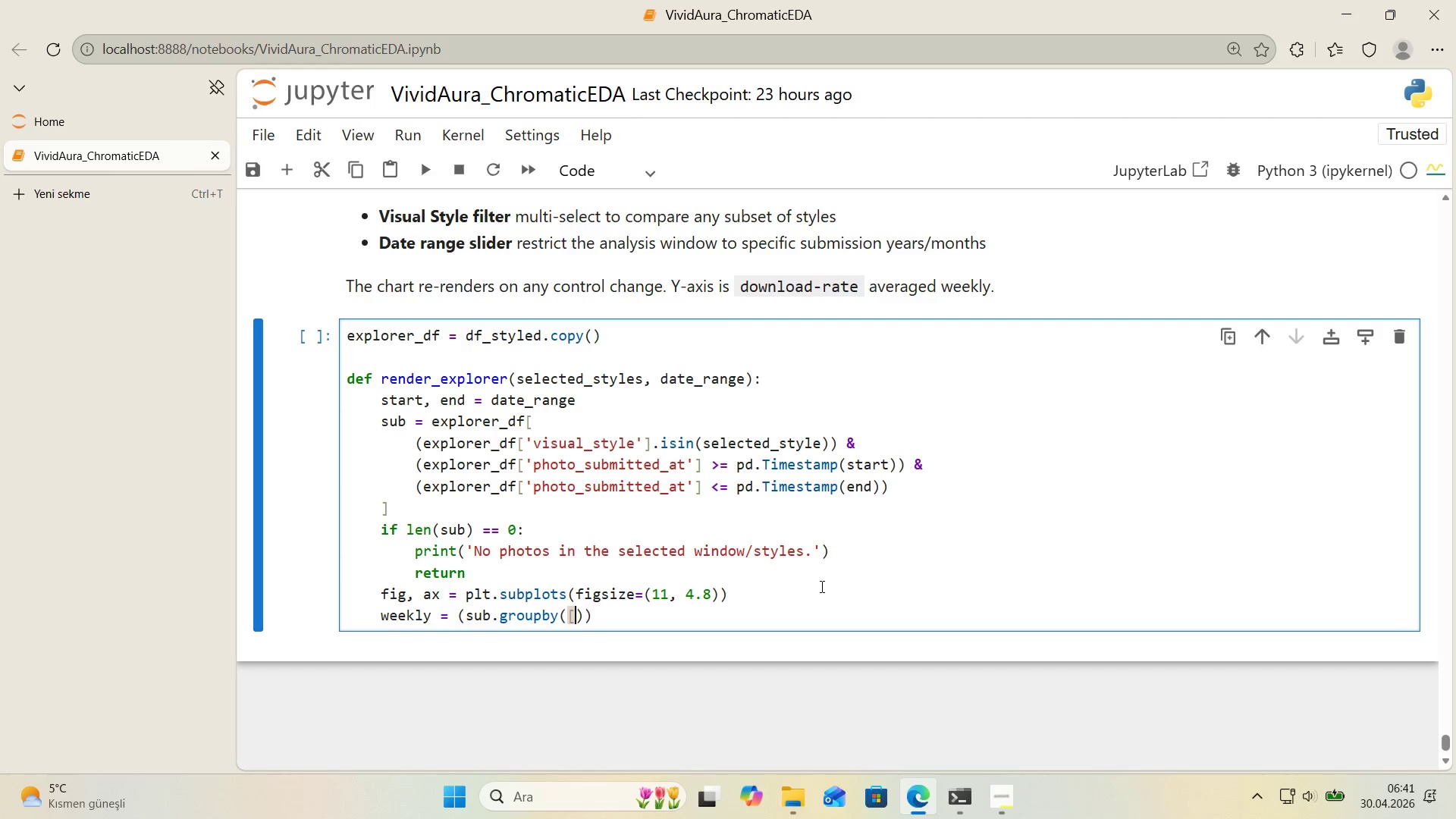 
key(Alt+Control+9)
 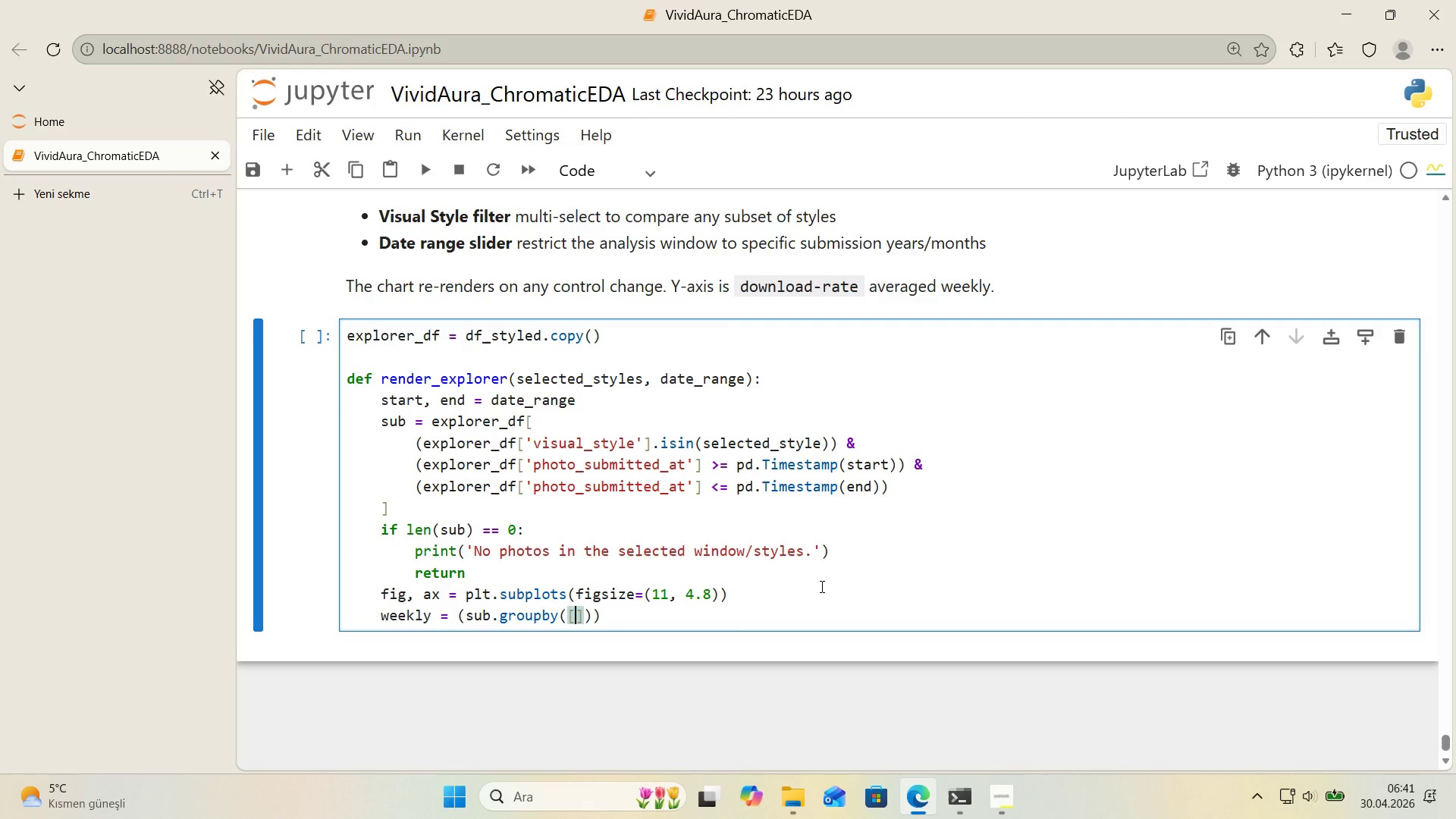 
key(ArrowLeft)
 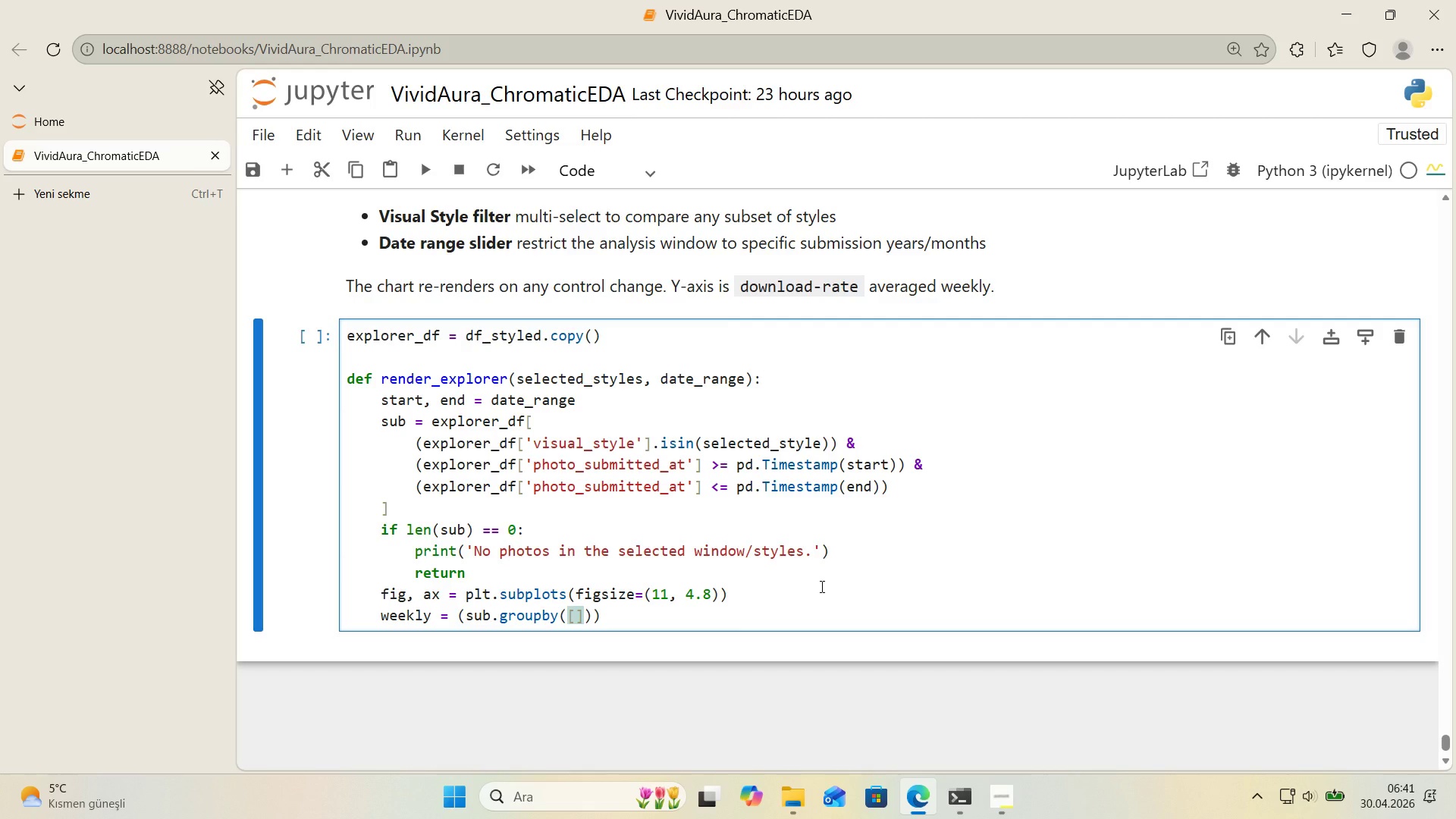 
type(pd.Grouper)
 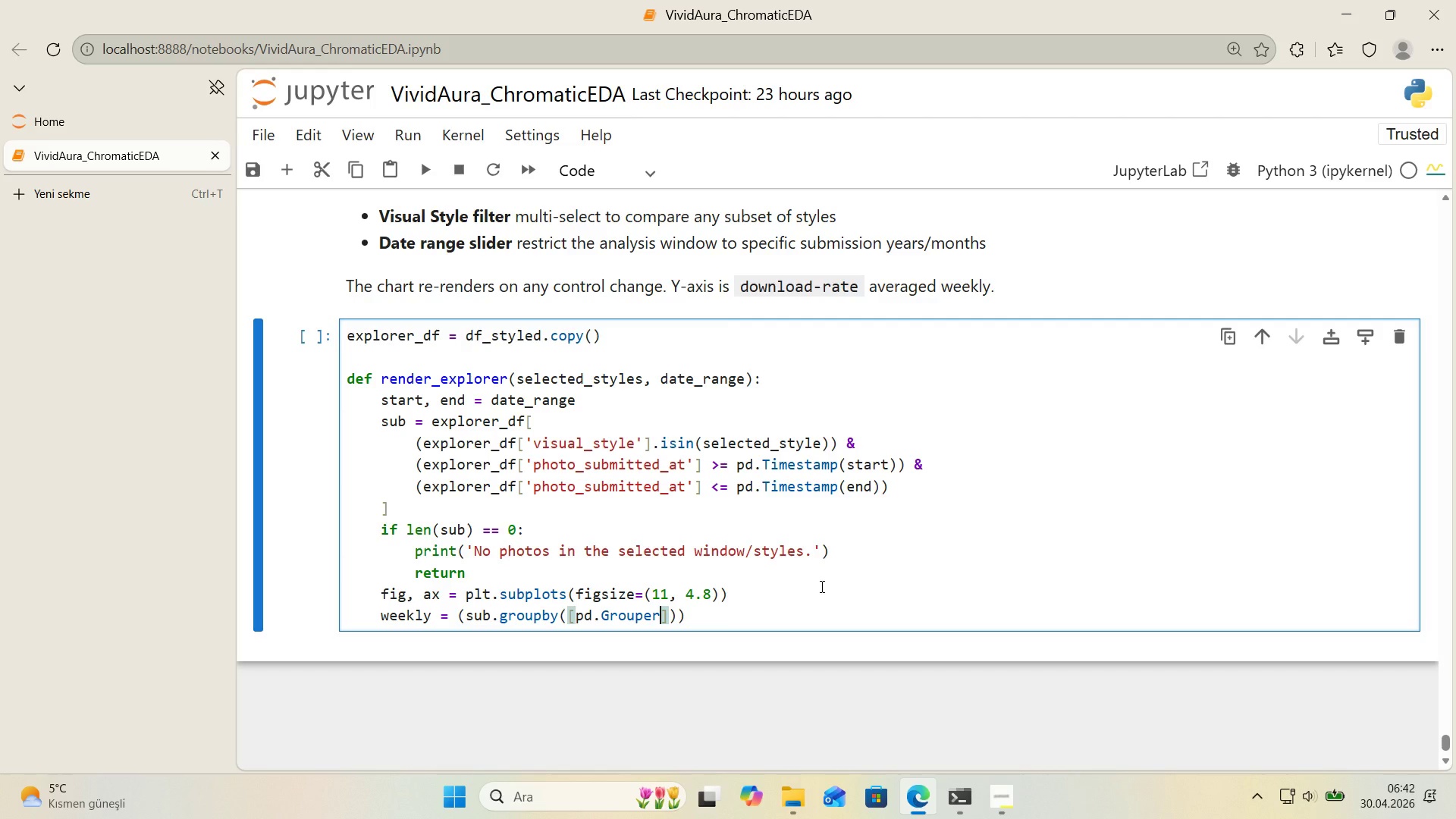 
wait(47.22)
 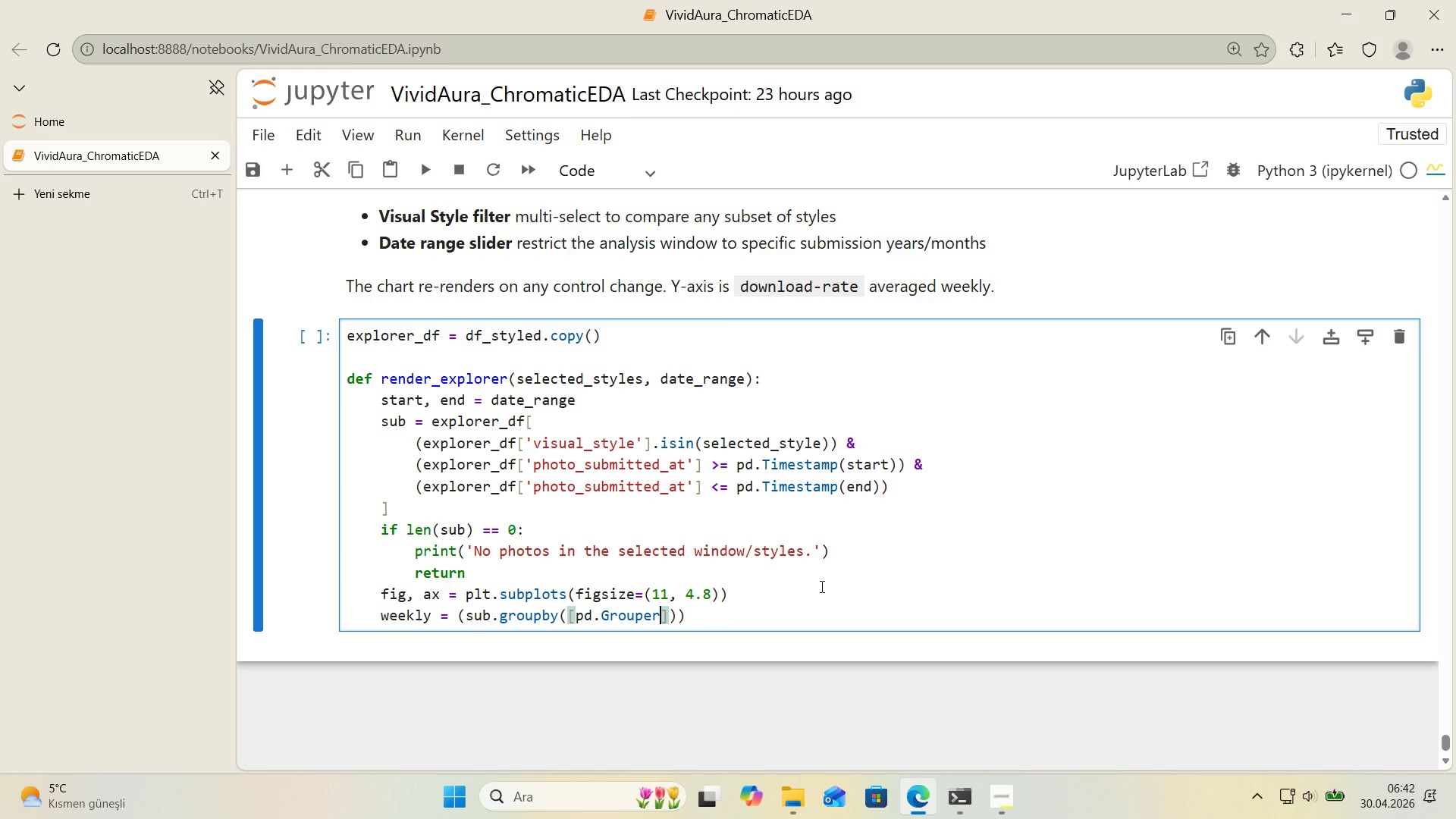 
left_click([660, 617])
 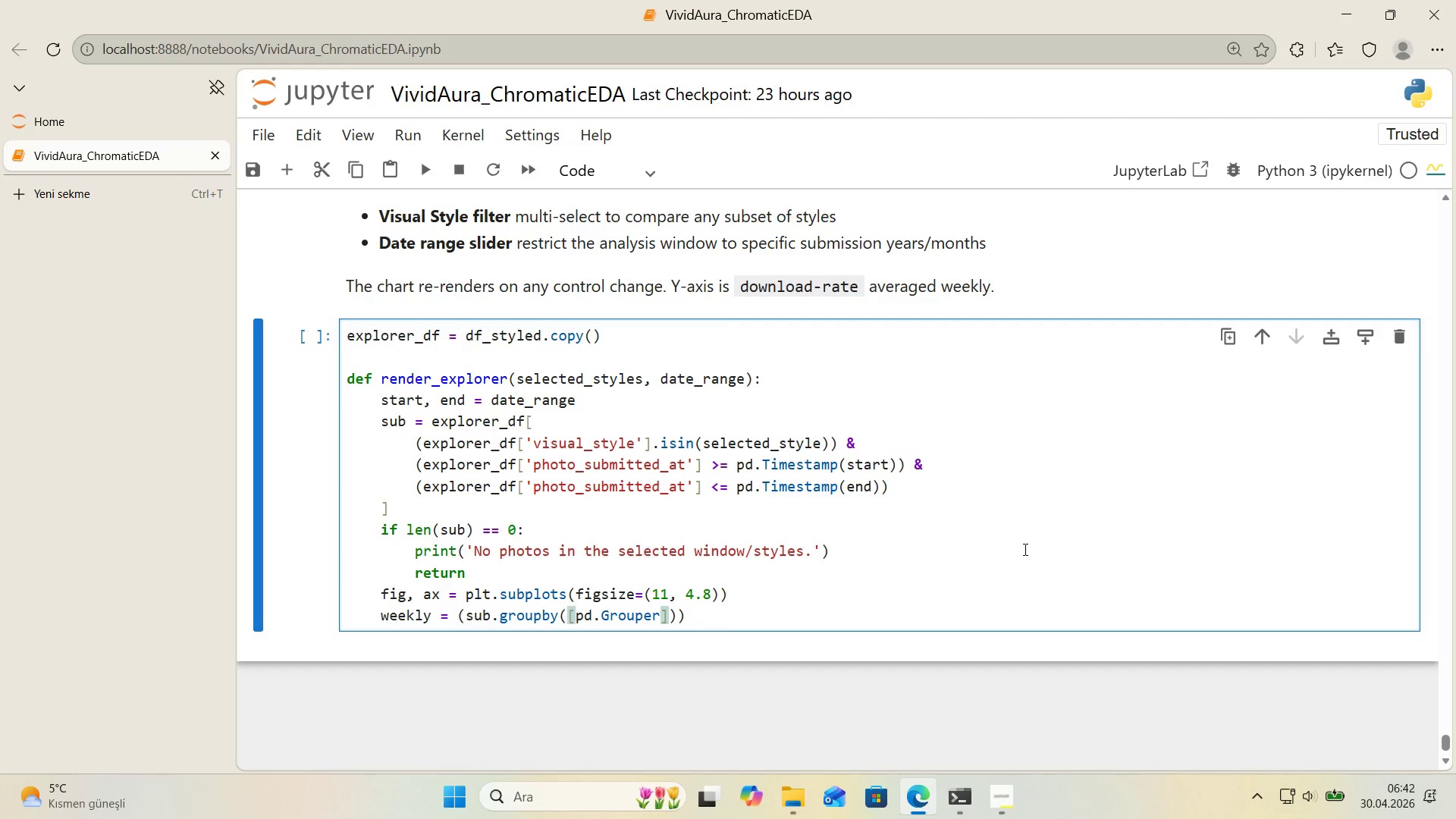 
type(*()
 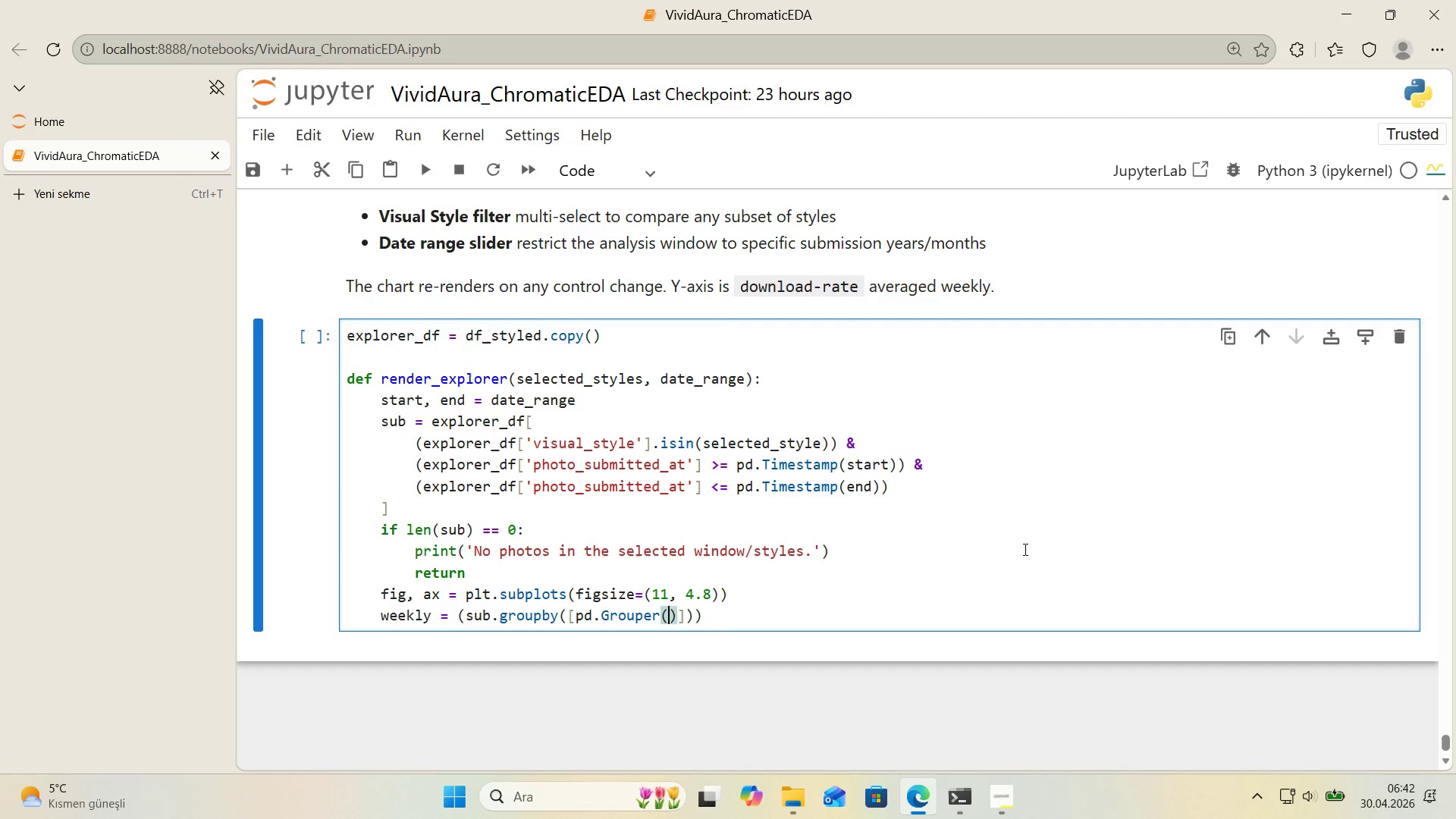 
key(ArrowLeft)
 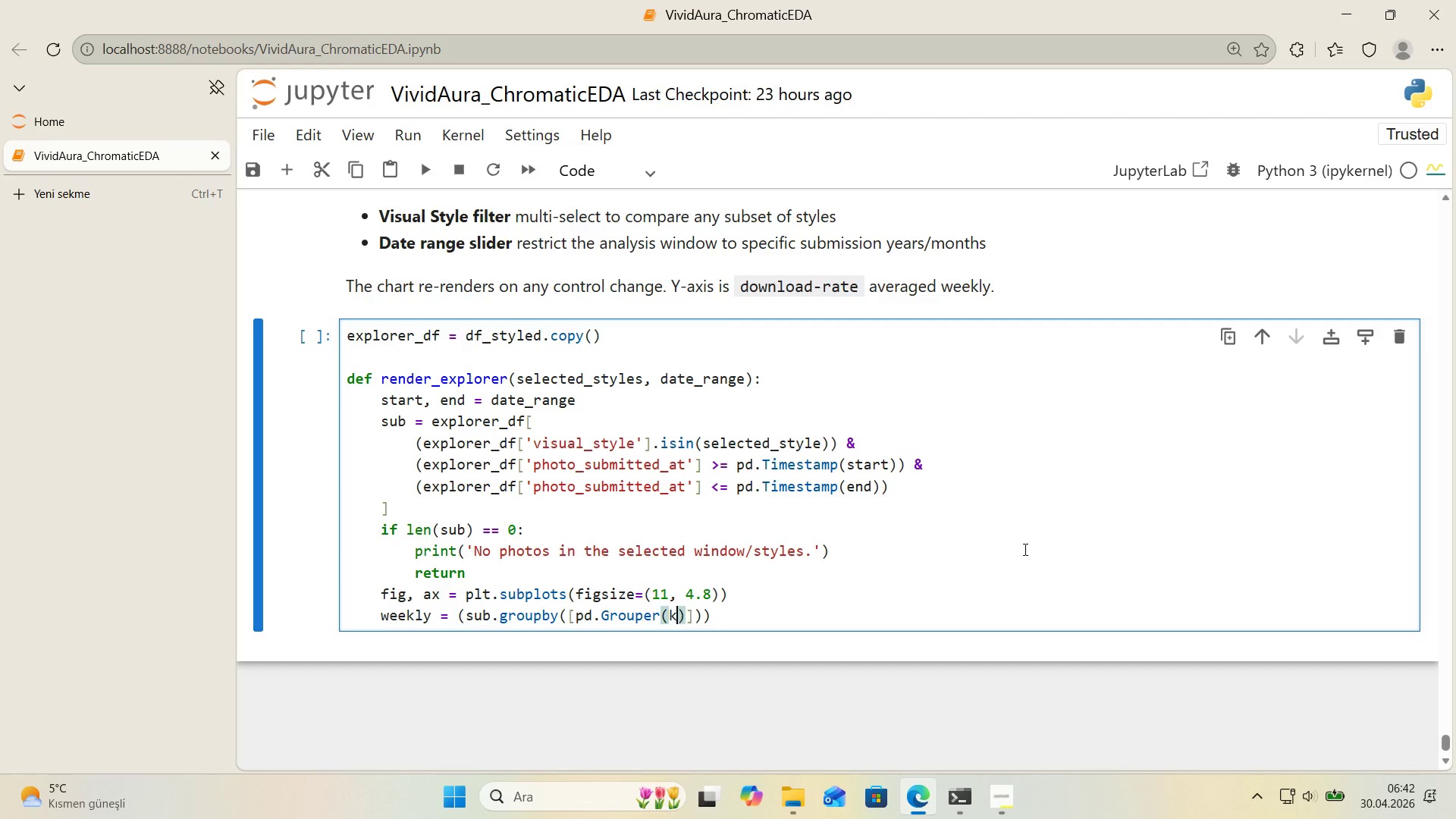 
type(key)@@)
 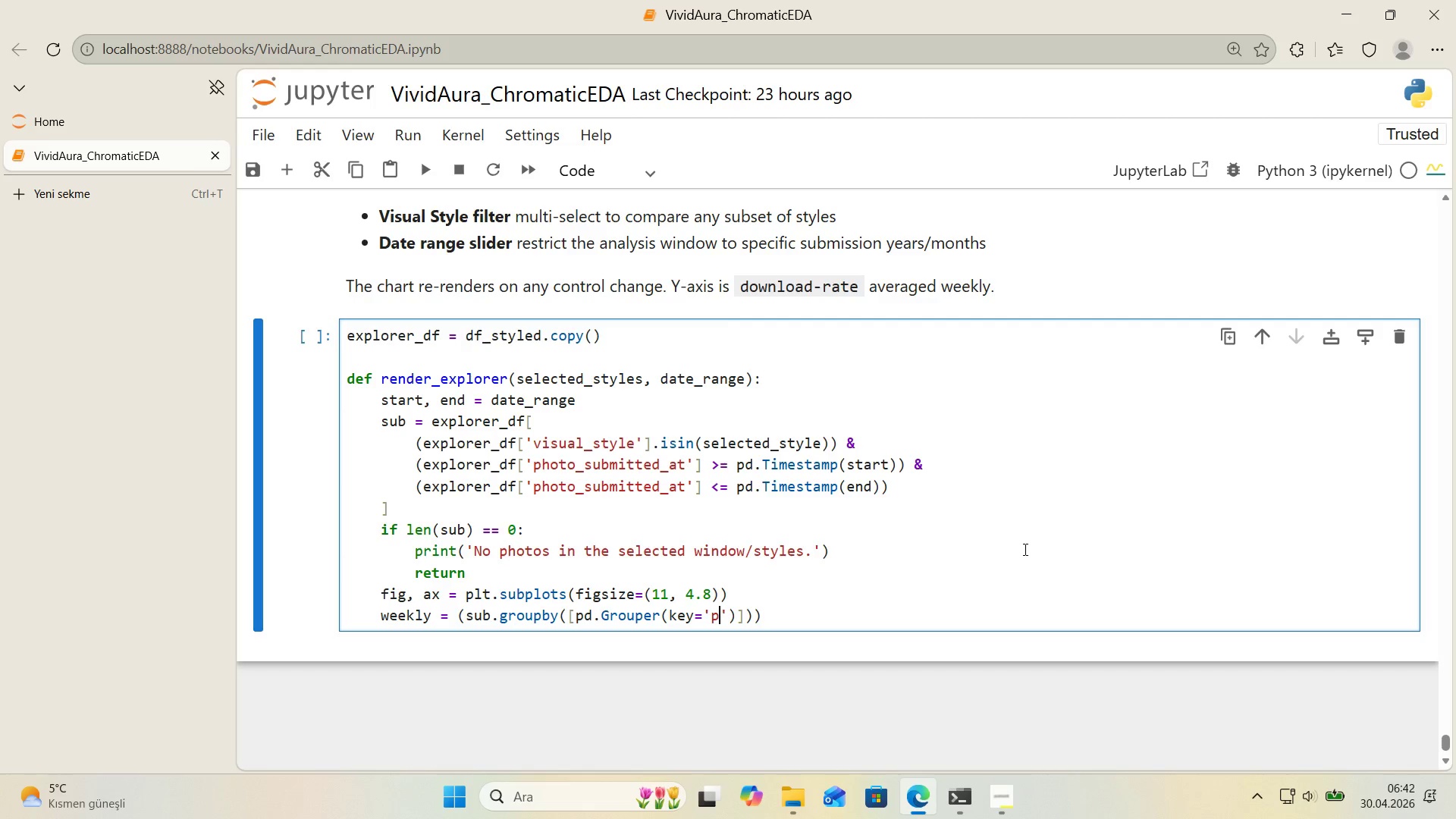 
 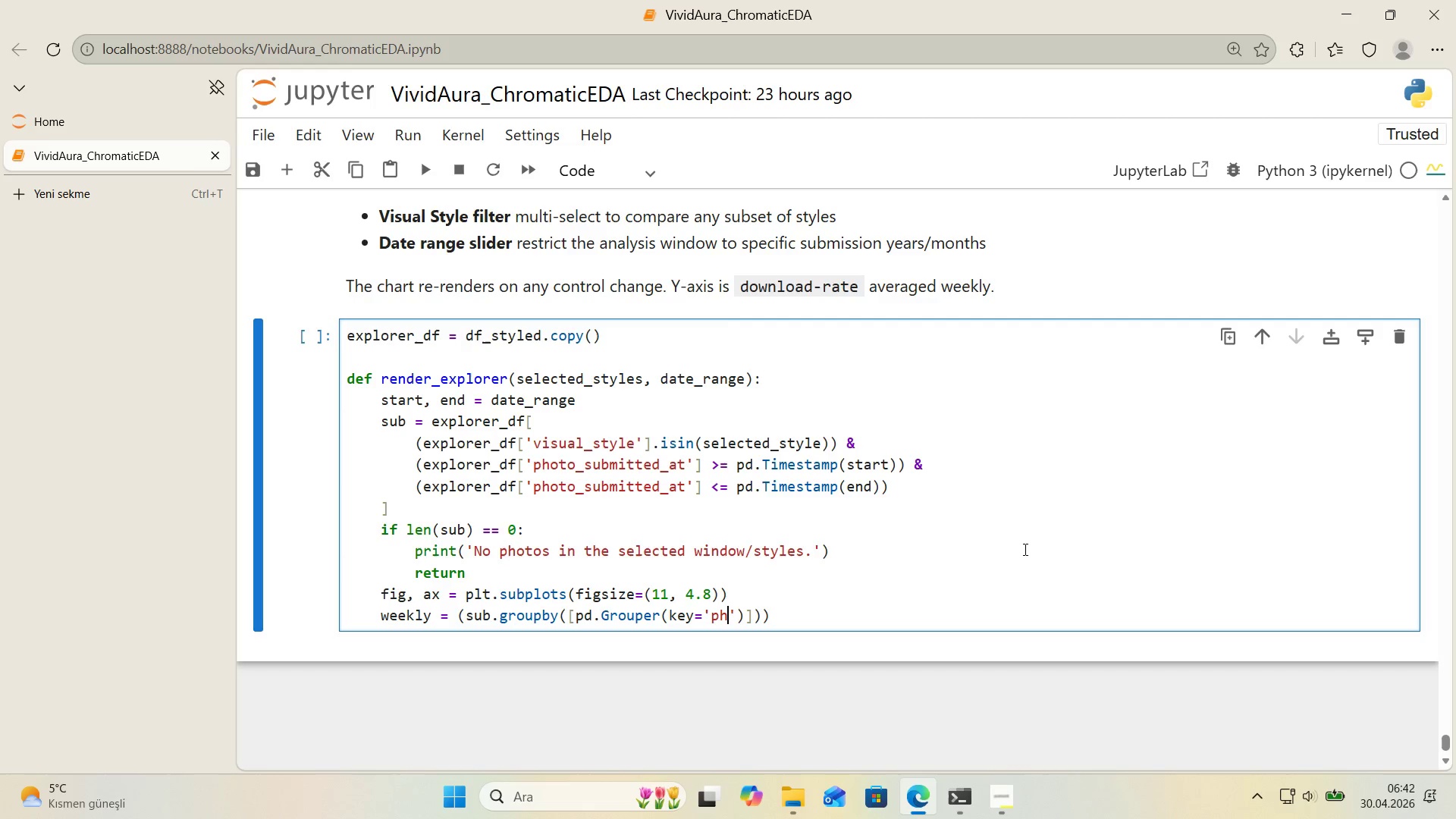 
key(ArrowLeft)
 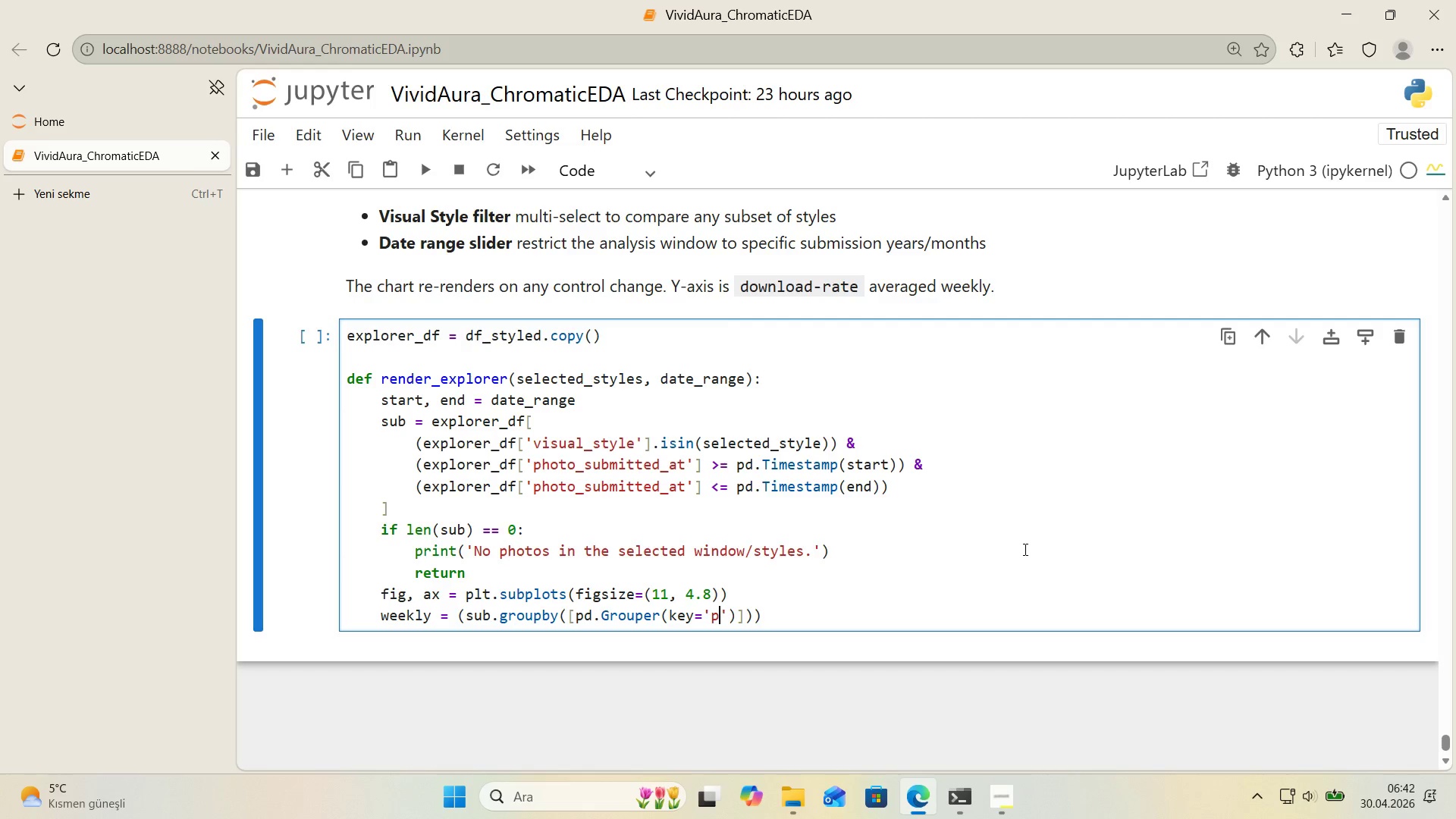 
type(photo)
key(Backspace)
type(o_subm'tted_at)
 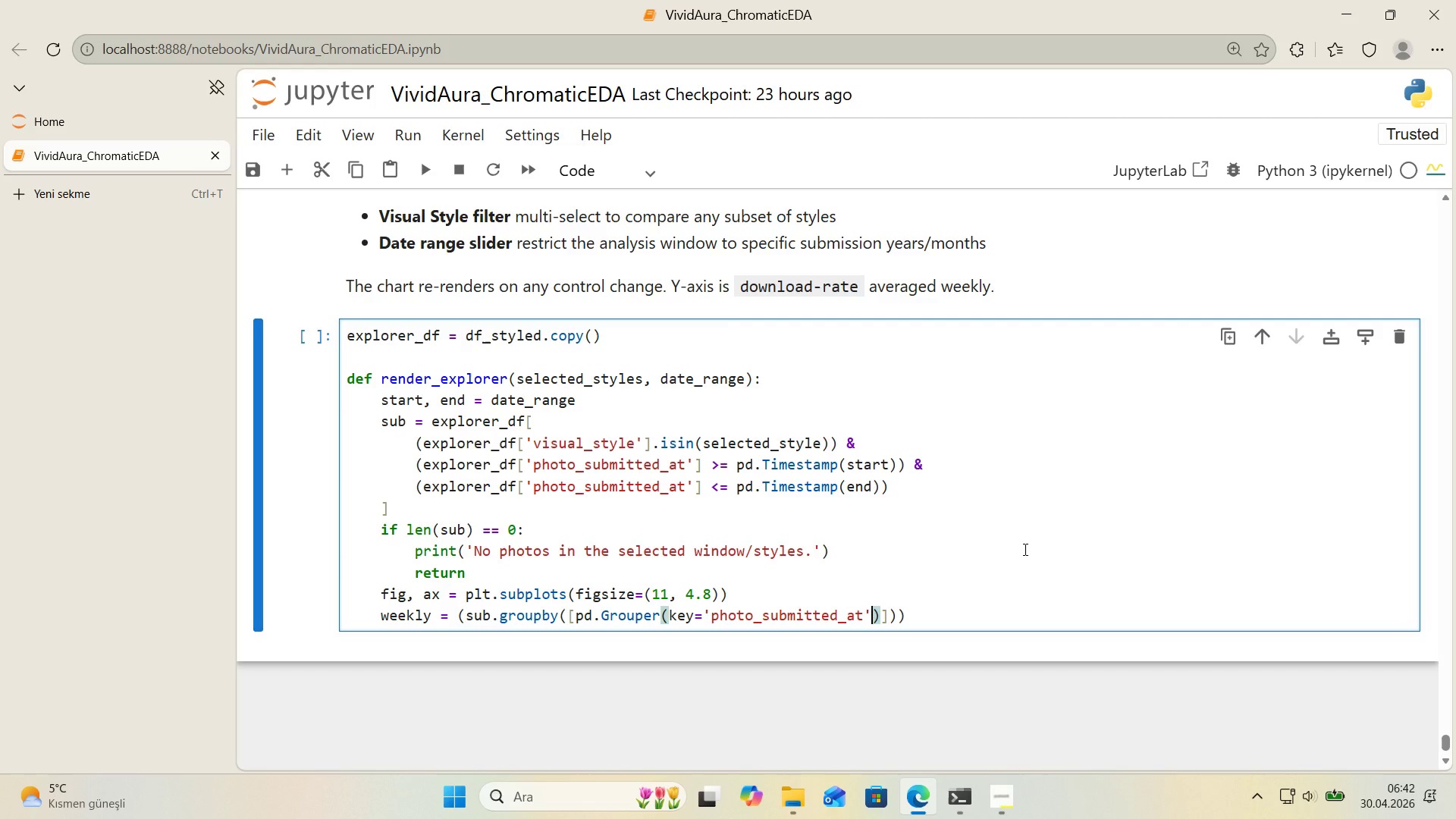 
 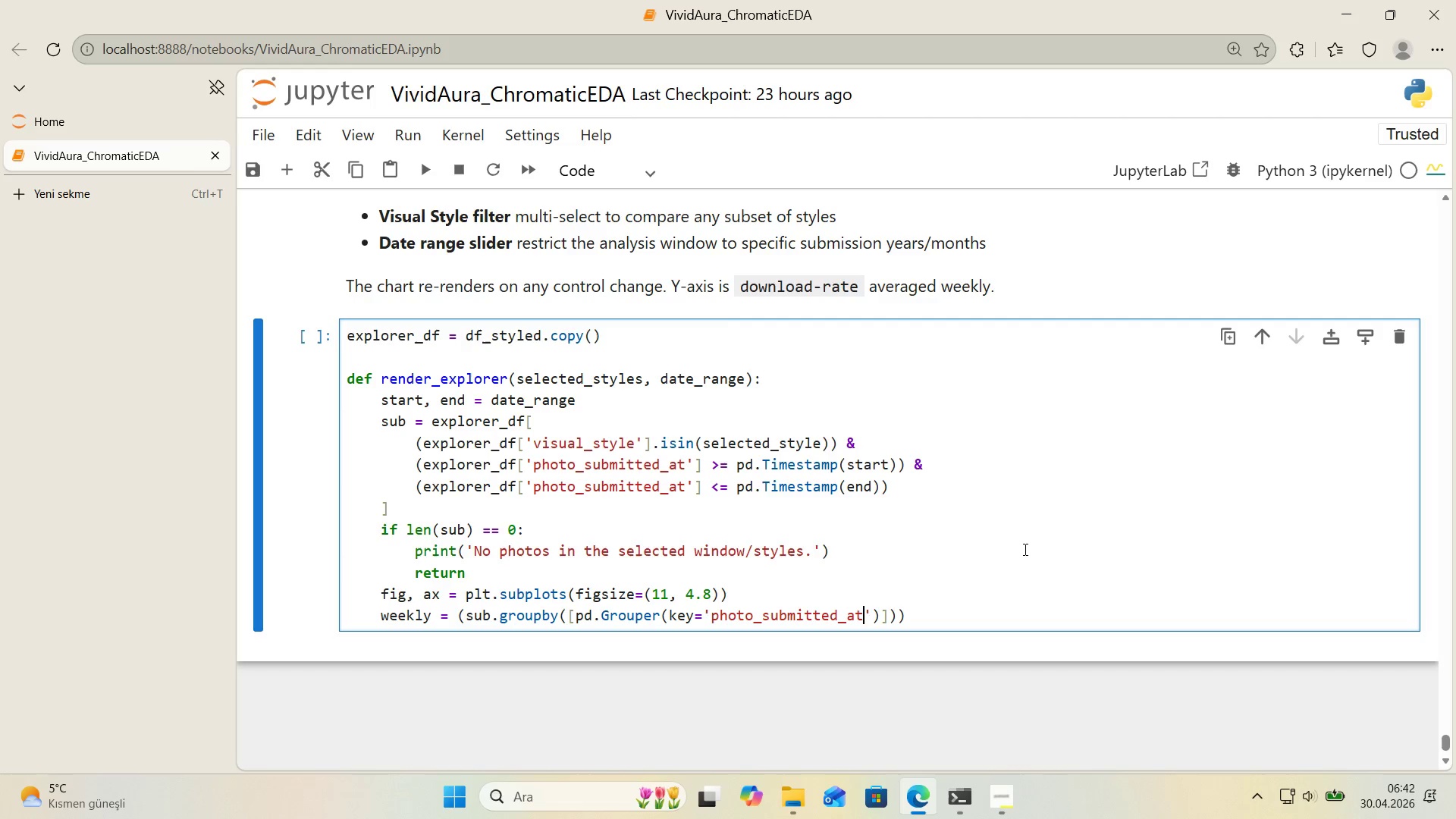 
key(ArrowRight)
 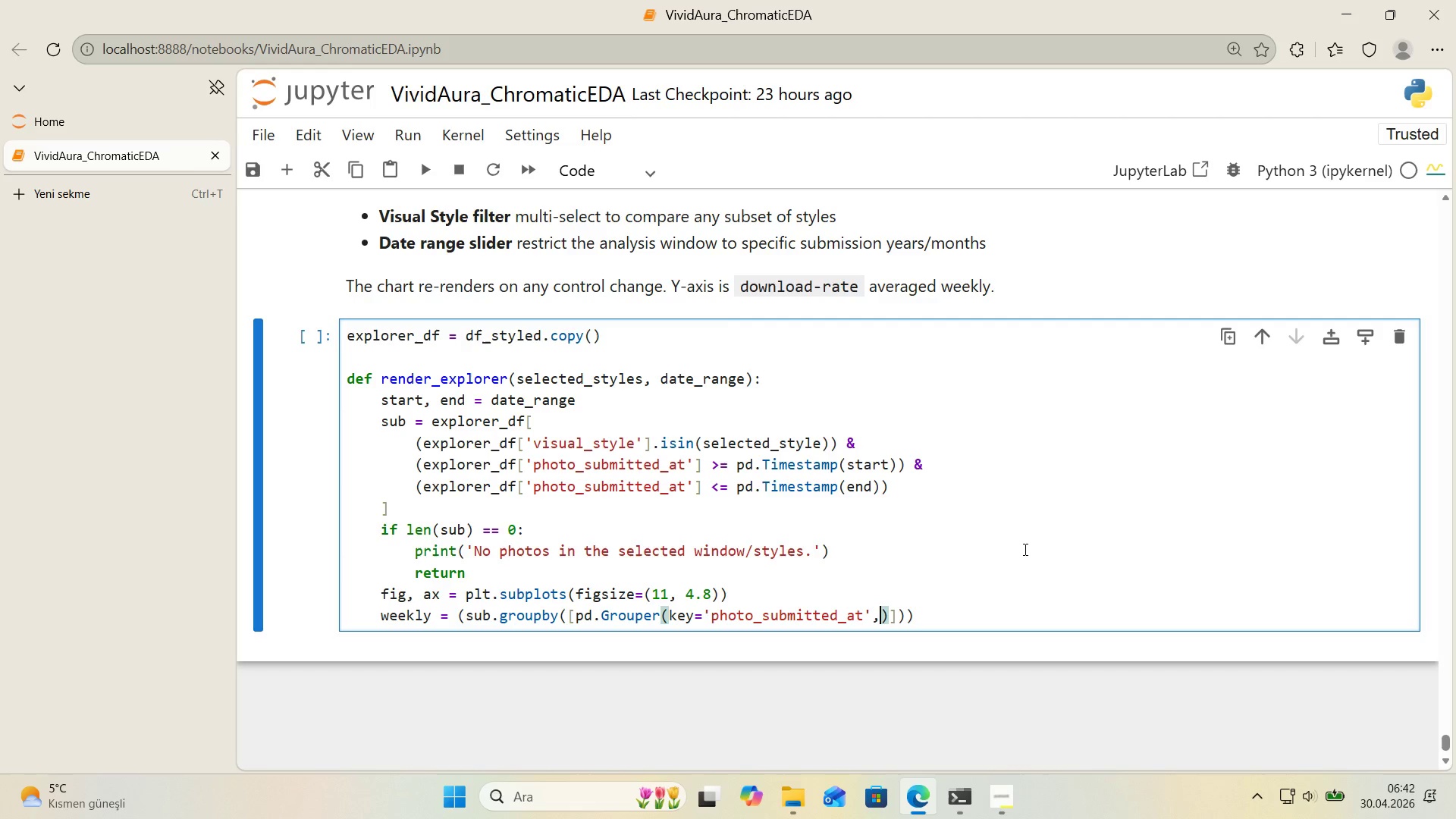 
type(, freq)@@)
 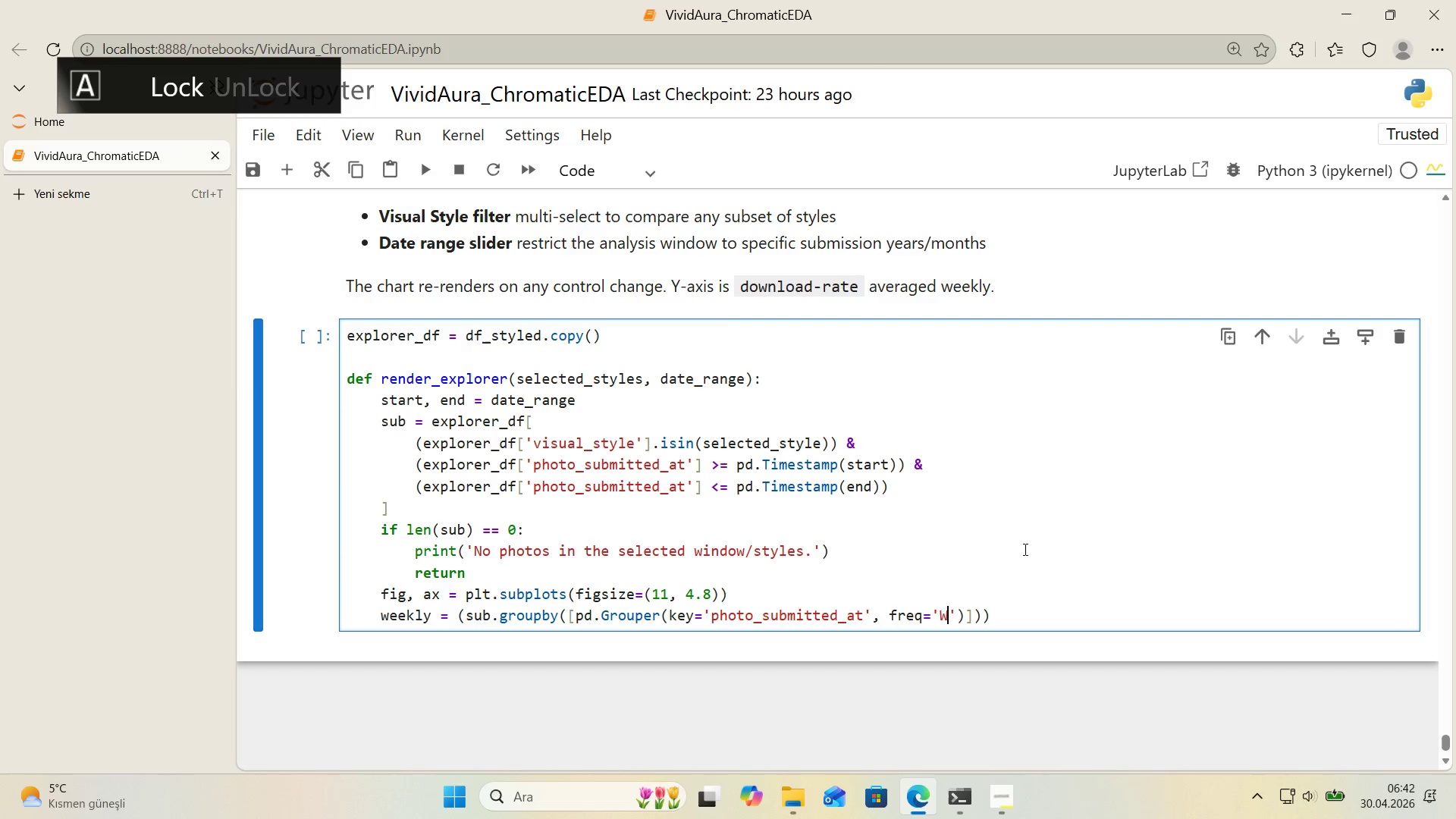 
 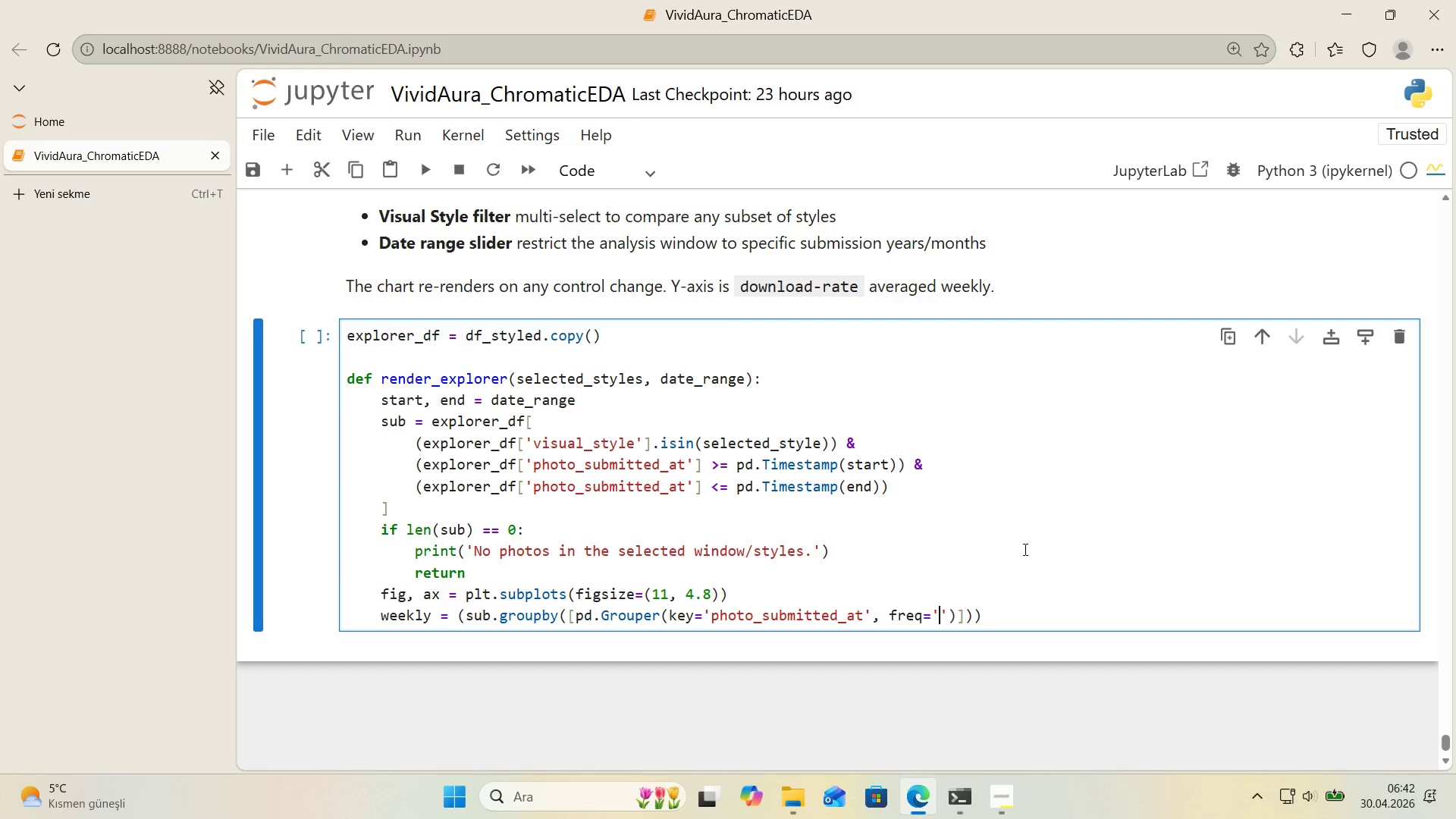 
key(ArrowLeft)
 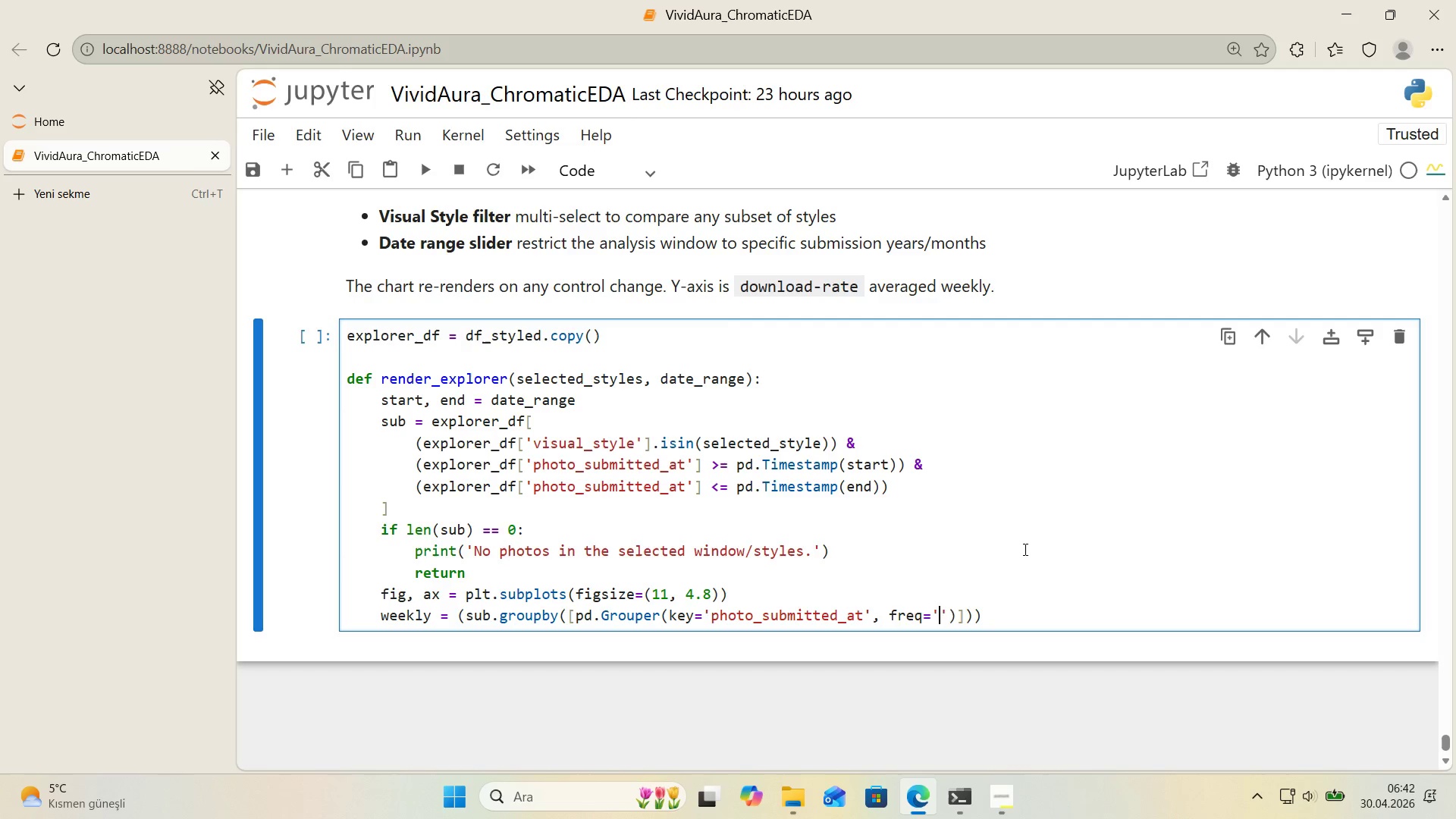 
key(CapsLock)
 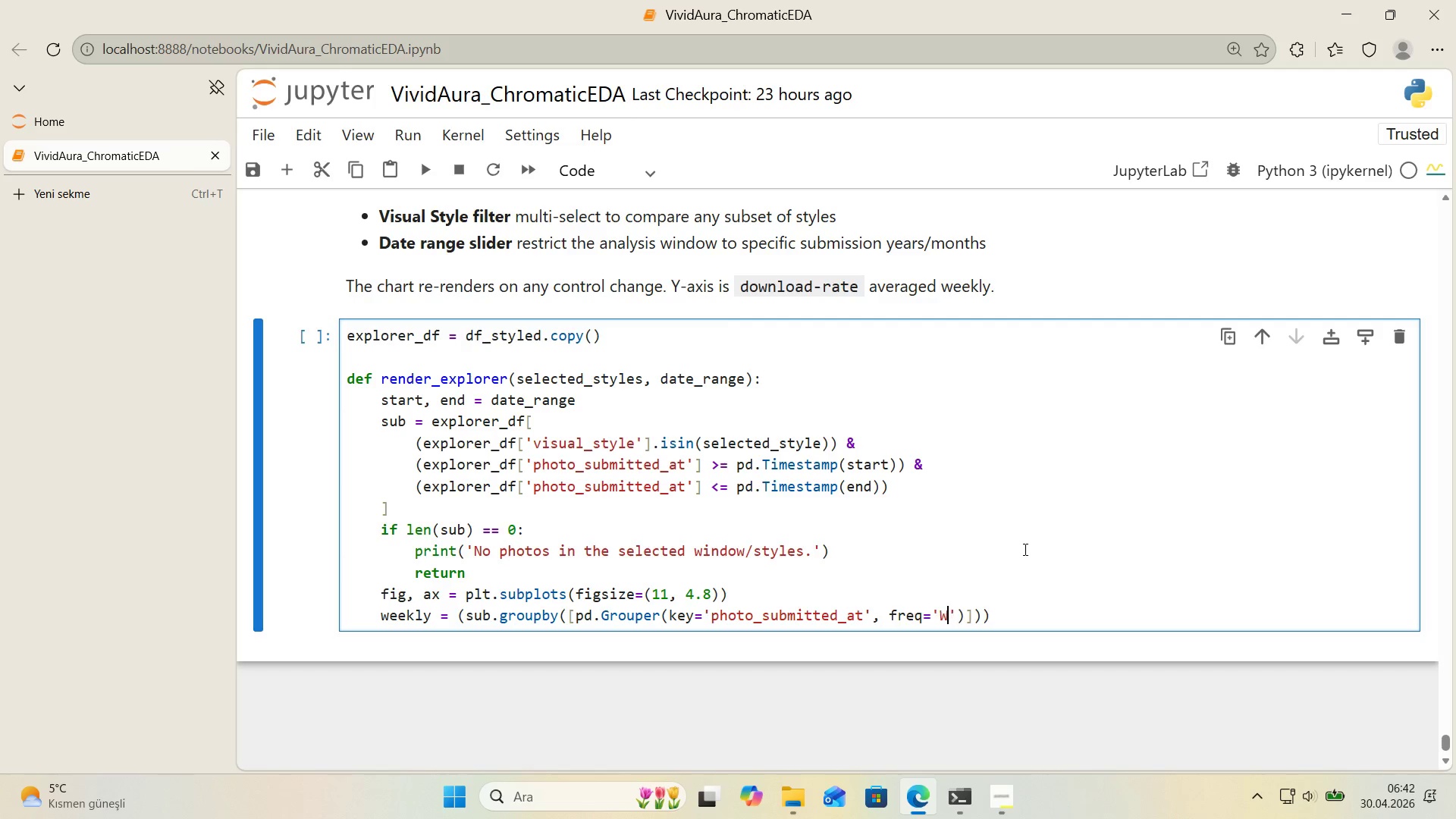 
key(W)
 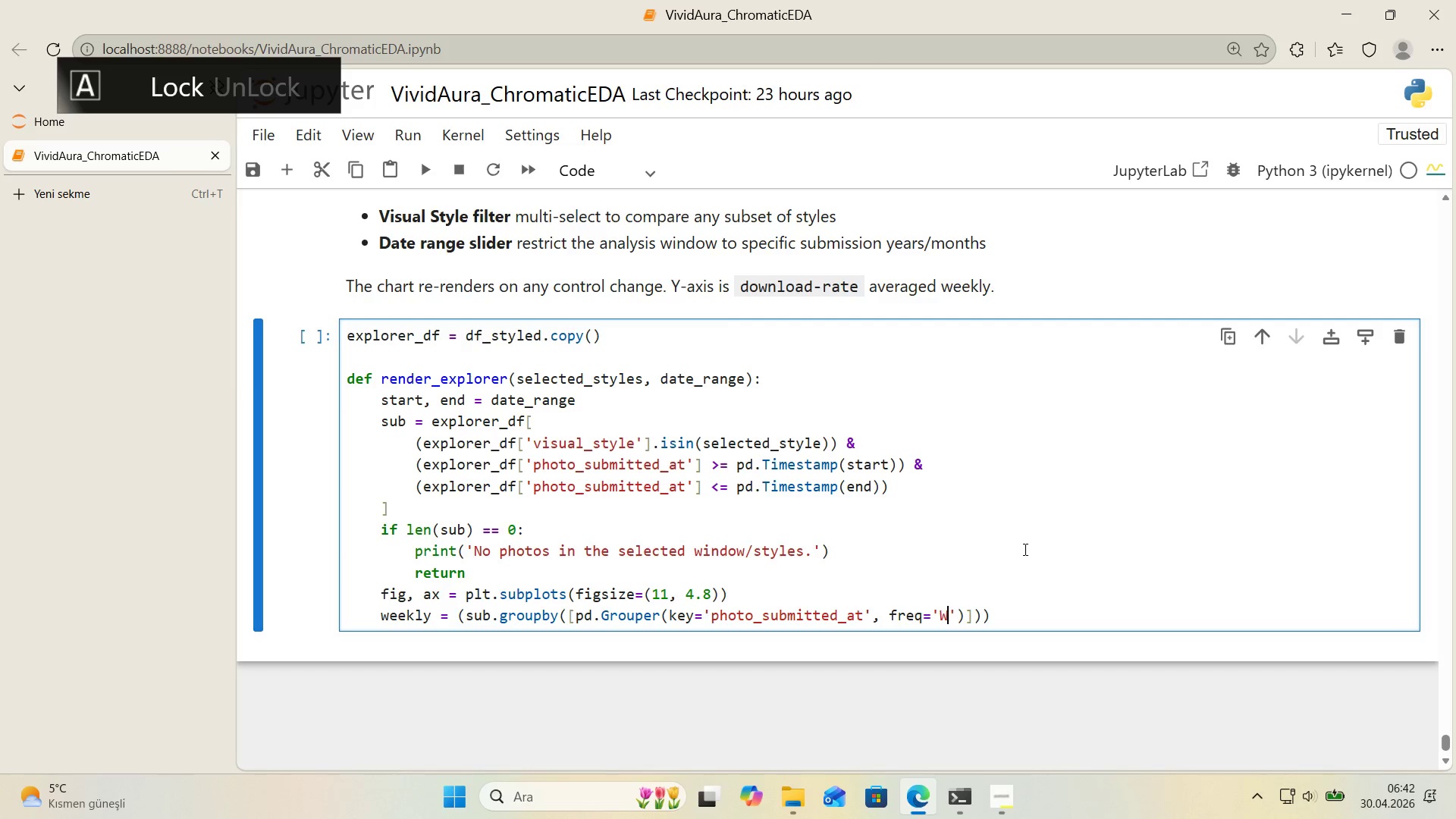 
key(CapsLock)
 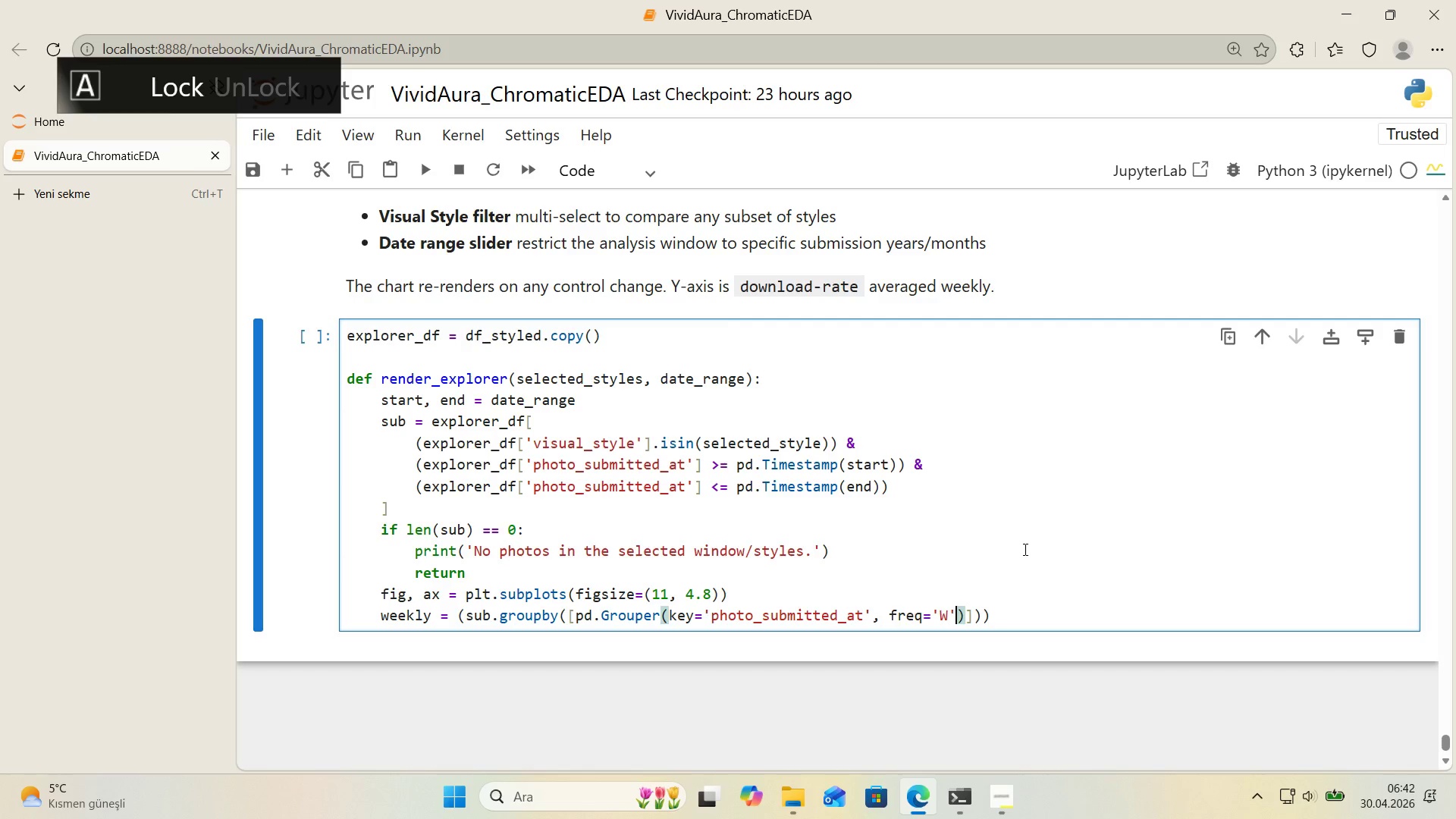 
key(ArrowRight)
 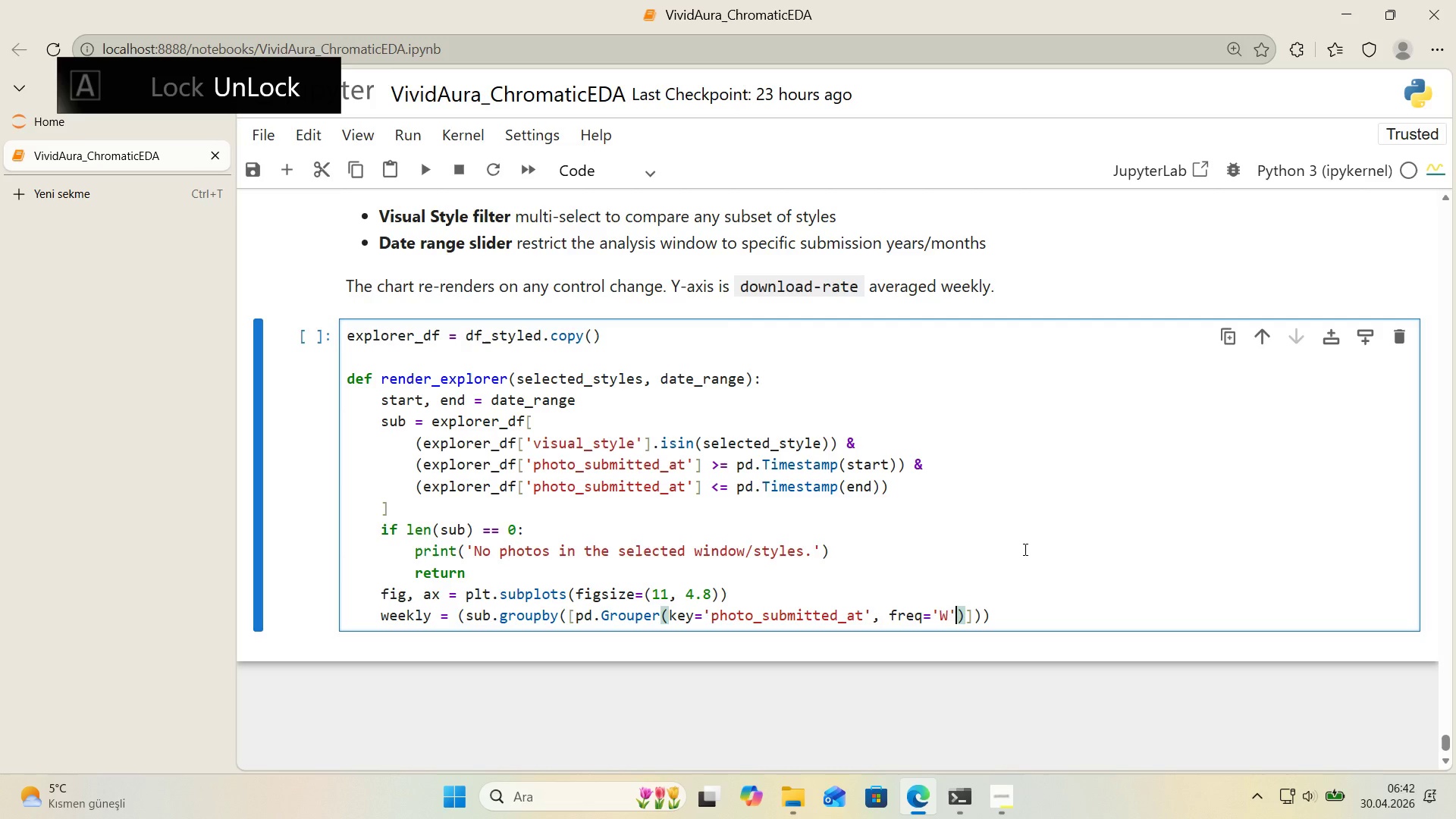 
key(ArrowRight)
 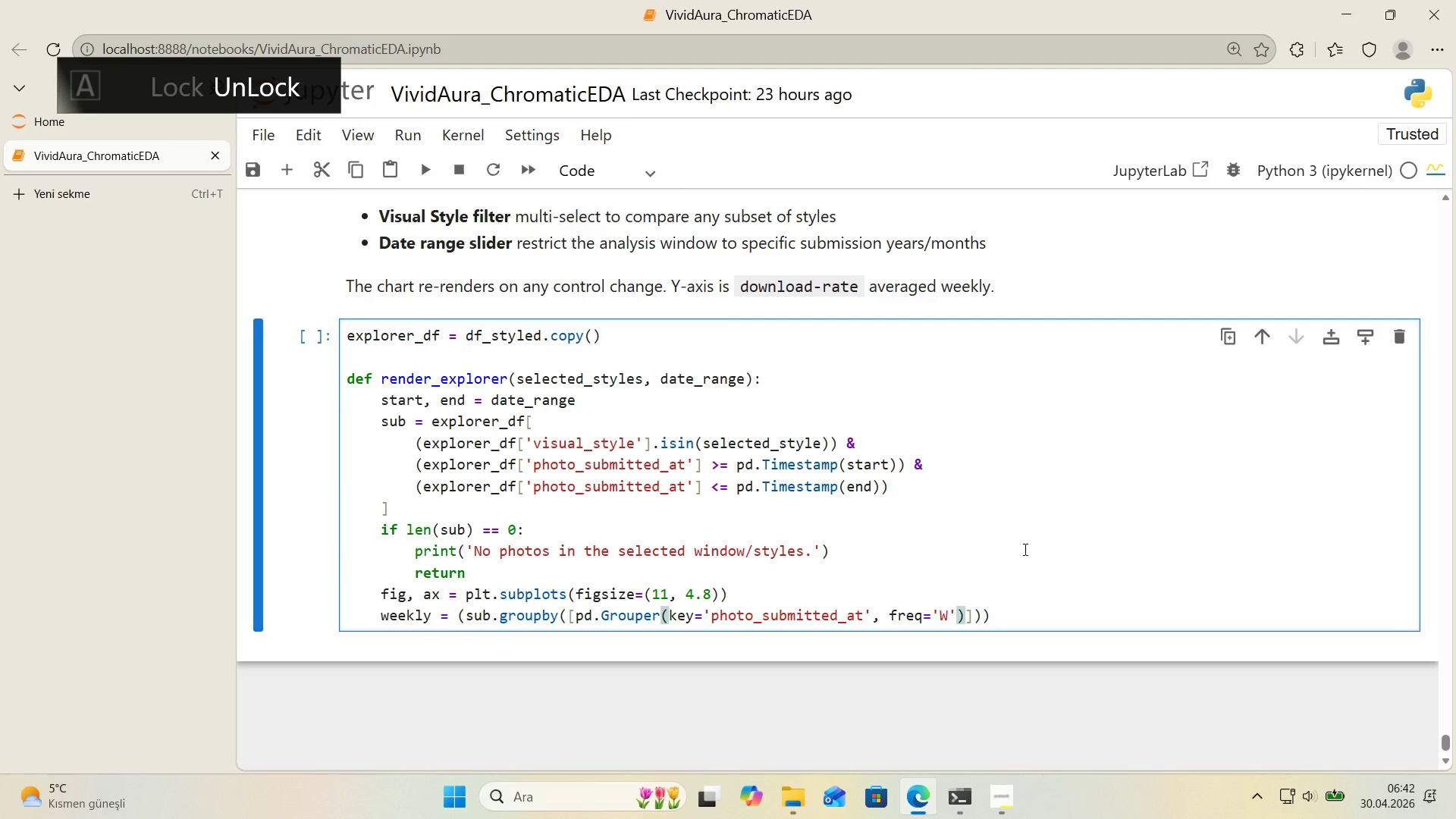 
key(Comma)
 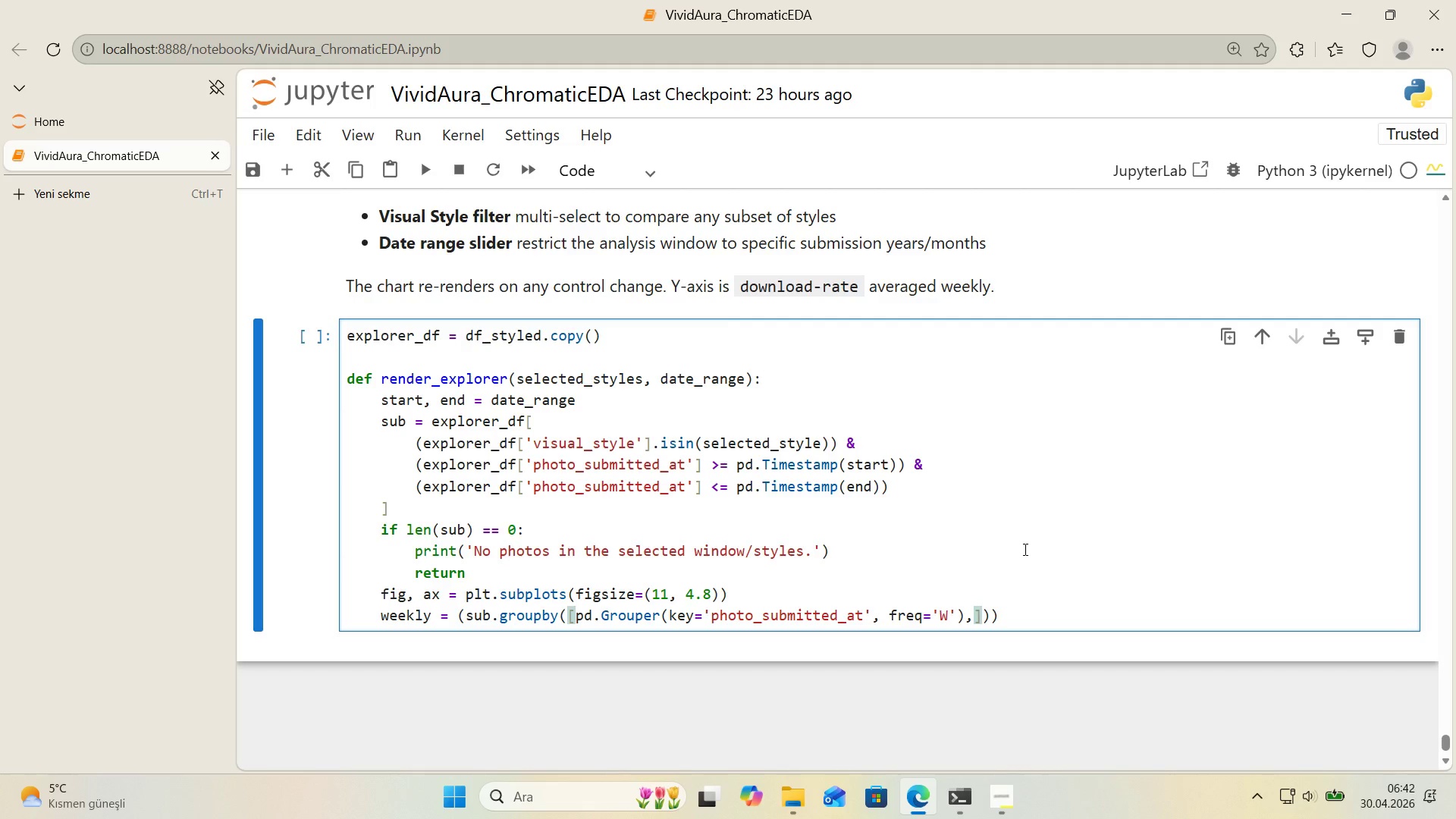 
key(Enter)
 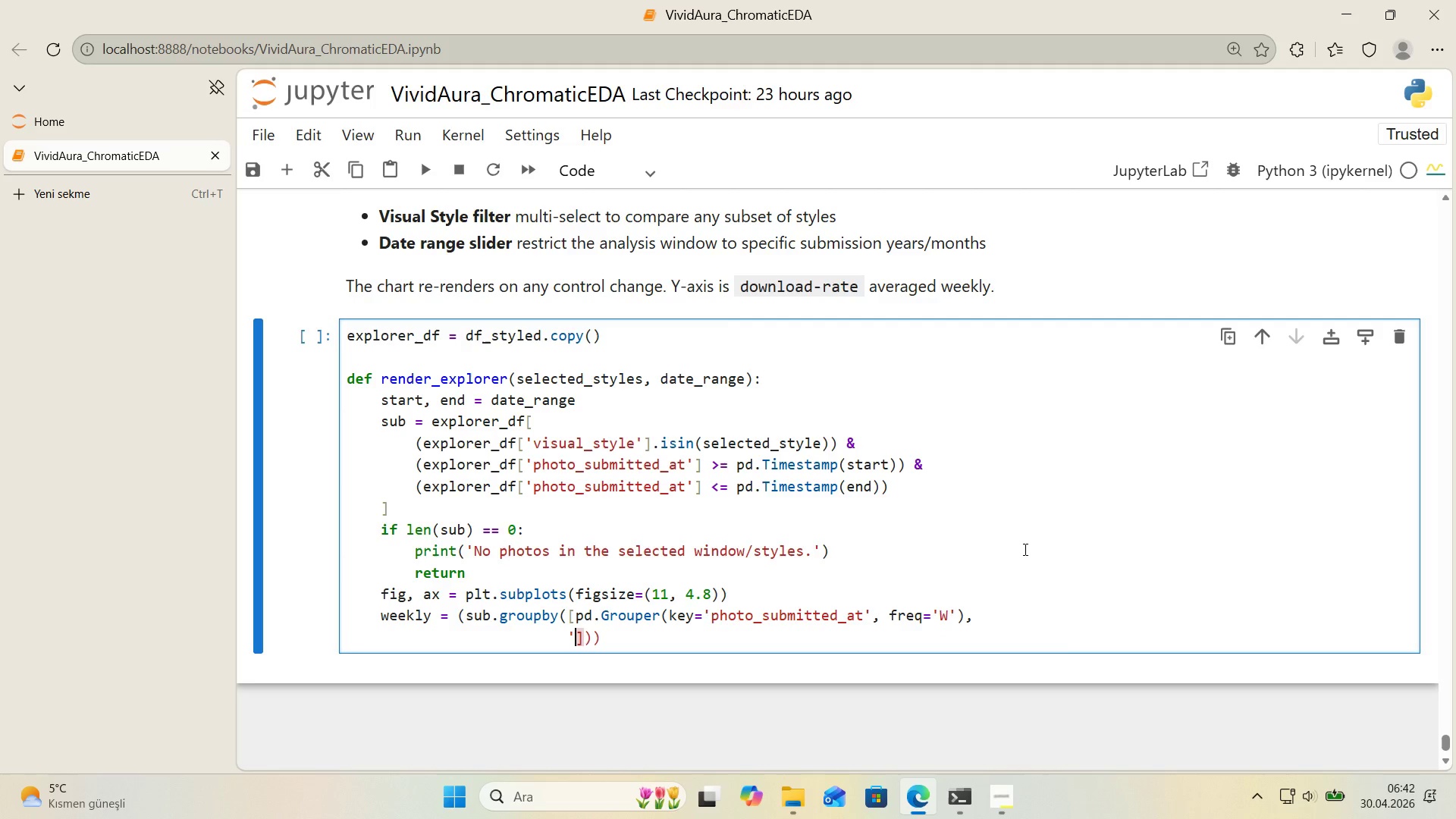 
type(@@)
 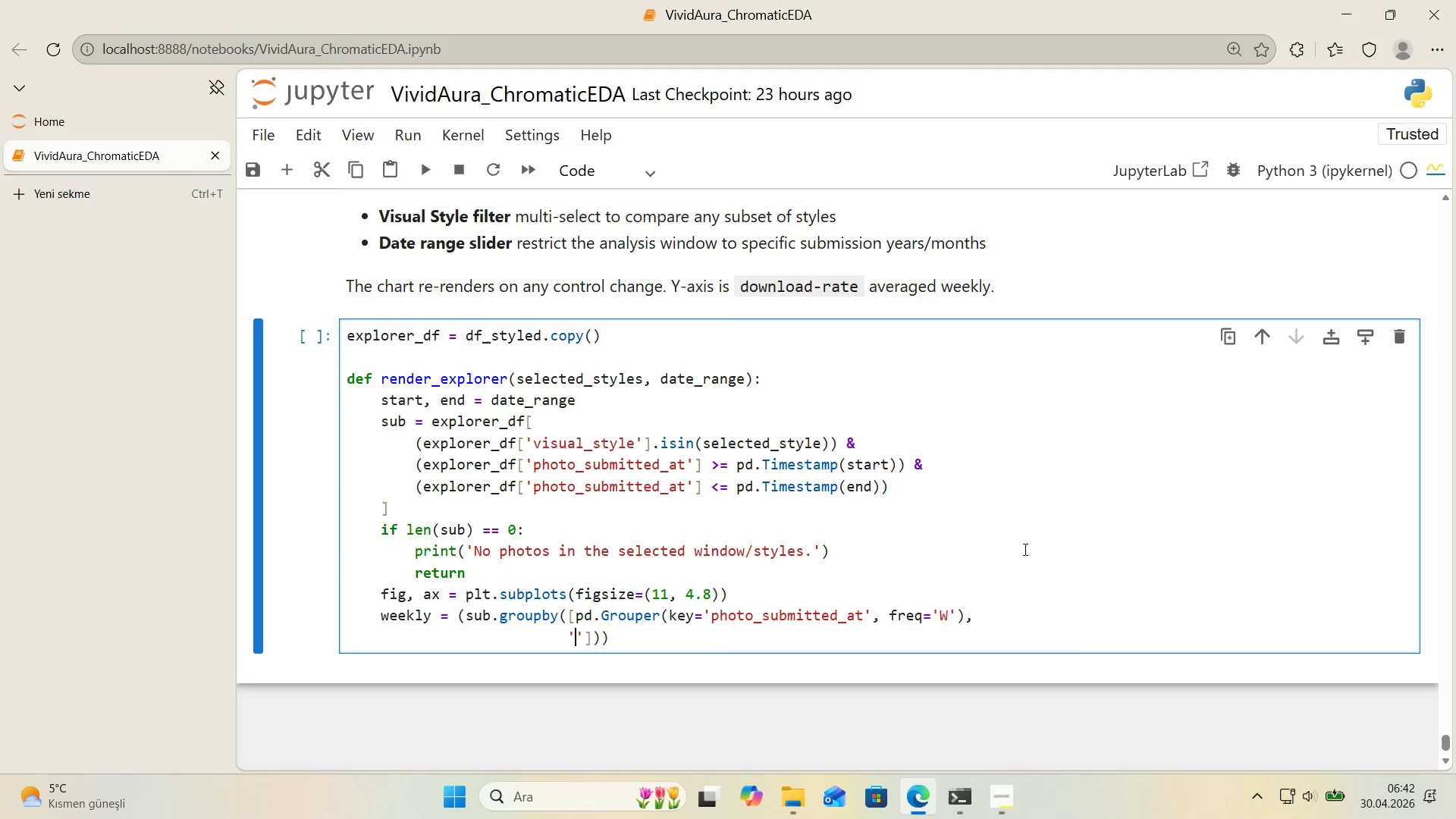 
key(ArrowLeft)
 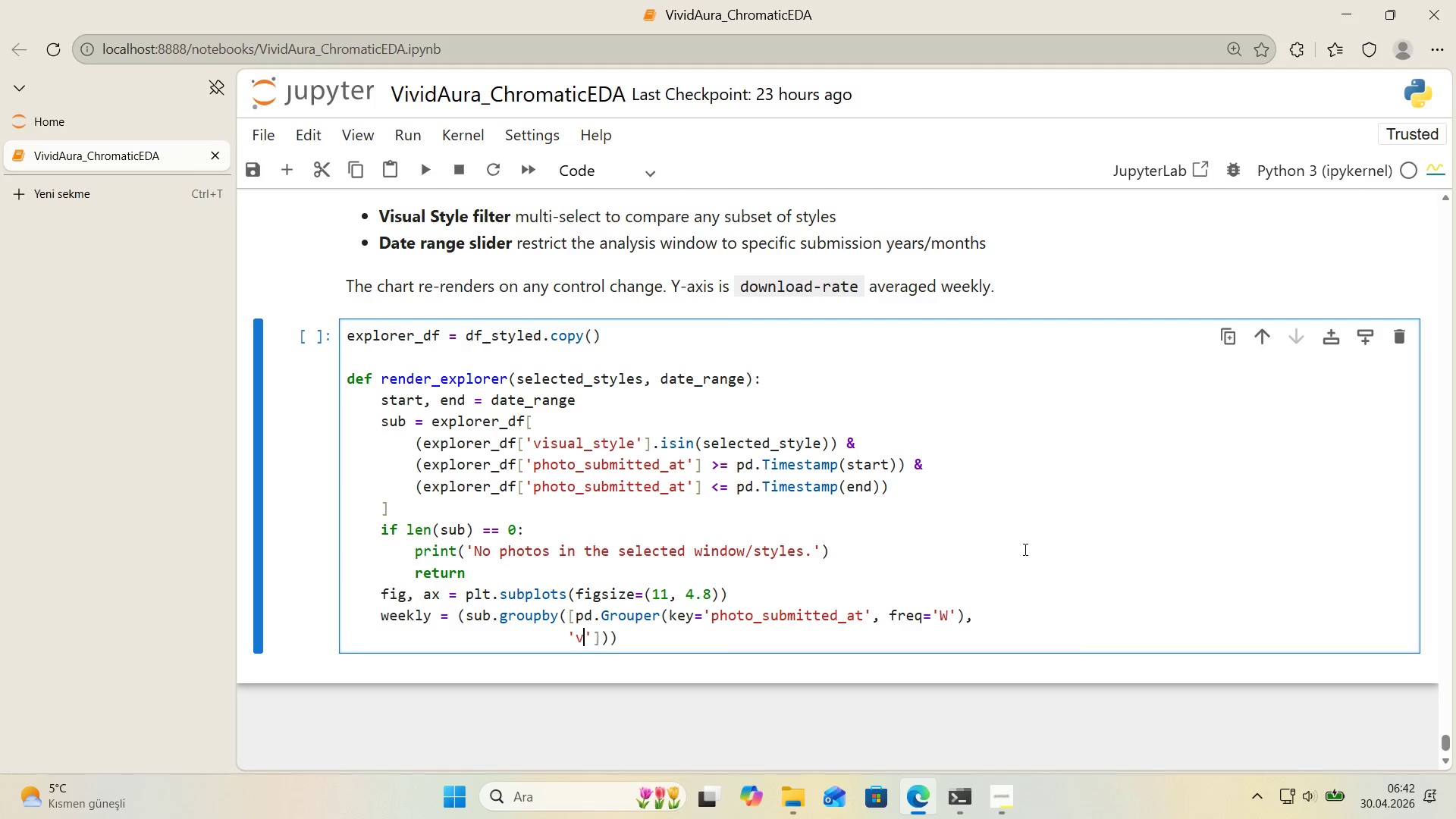 
type(v'sual_style)
 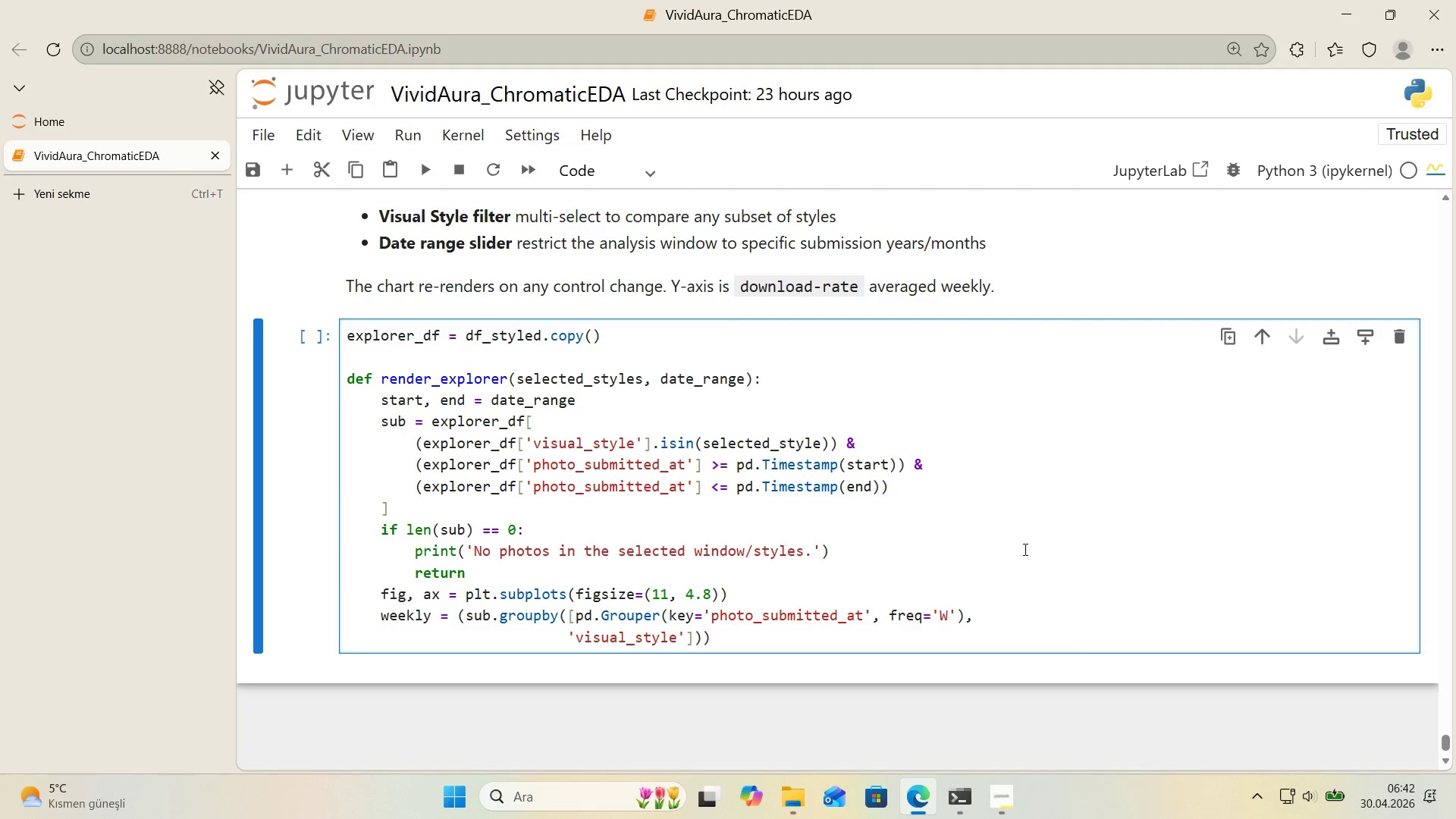 
key(ArrowRight)
 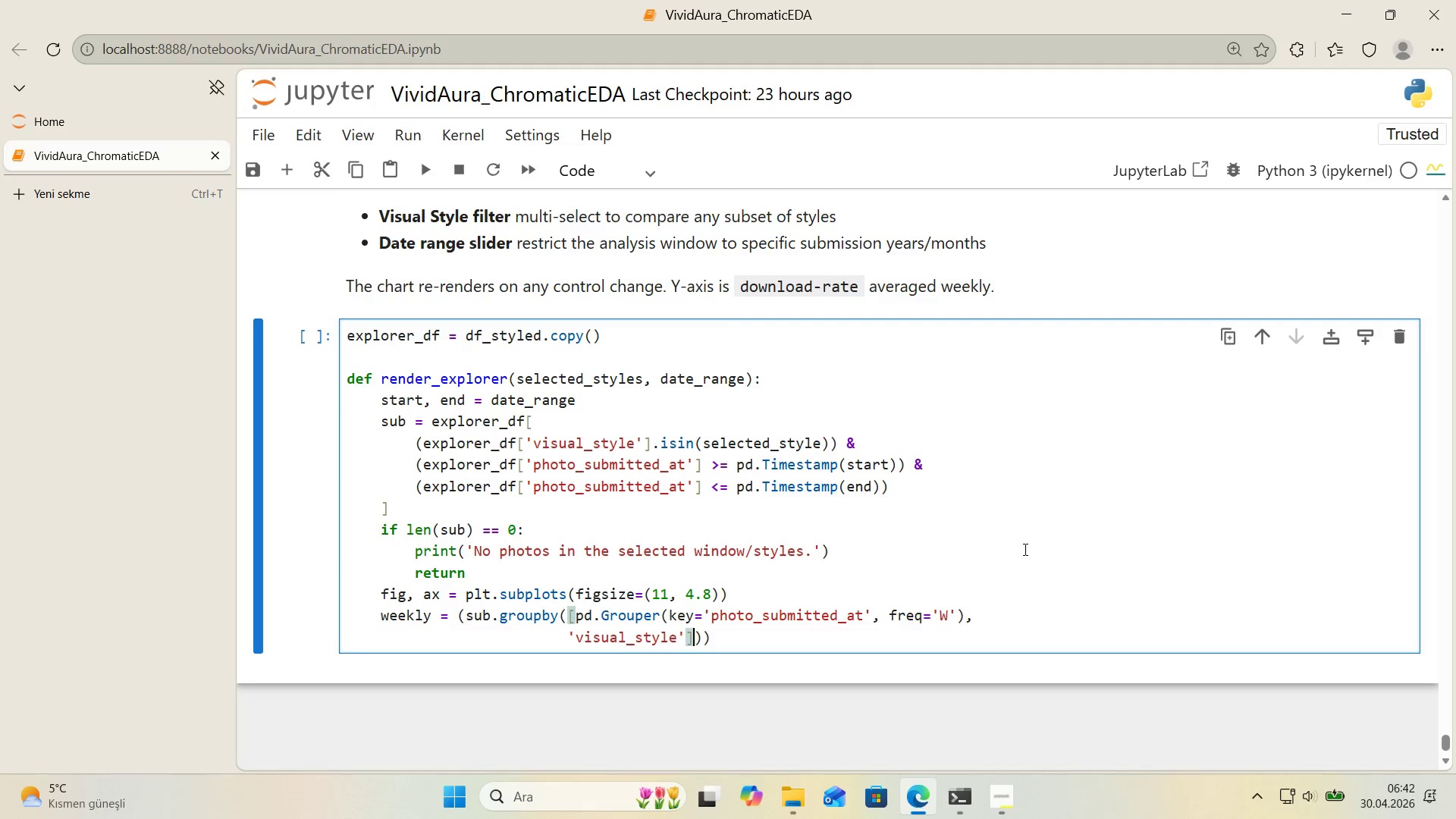 
key(ArrowRight)
 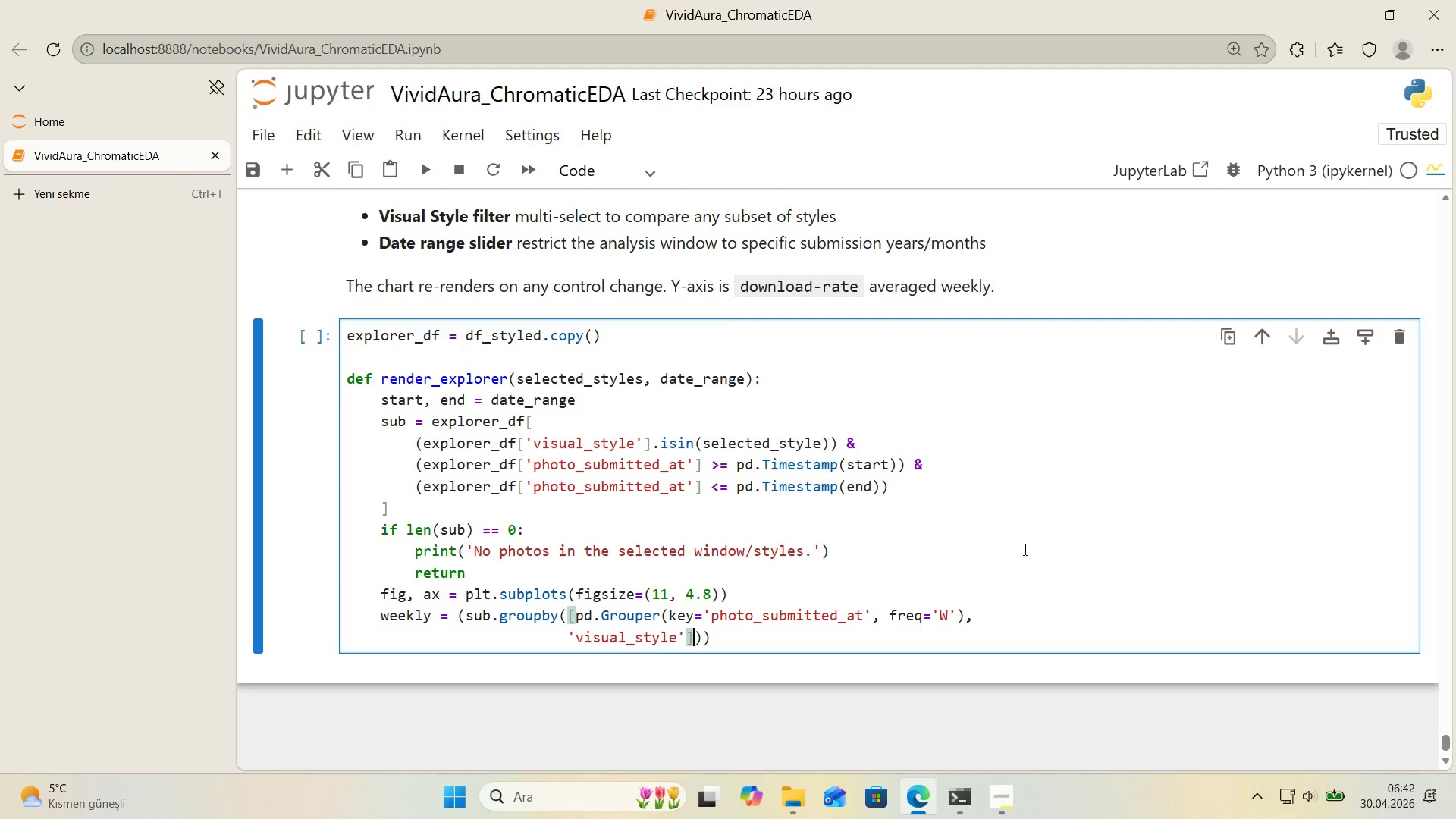 
key(ArrowRight)
 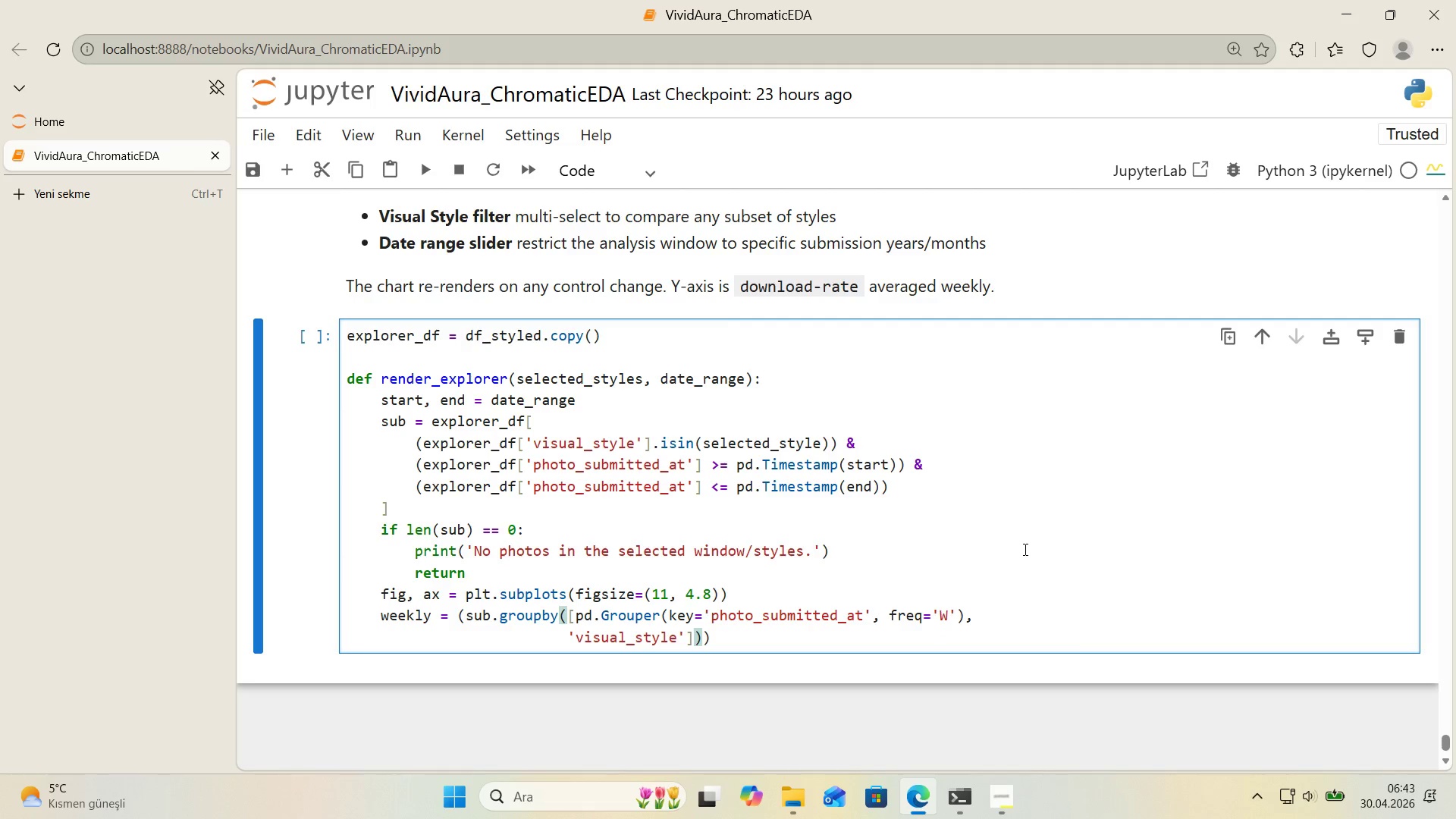 
key(Enter)
 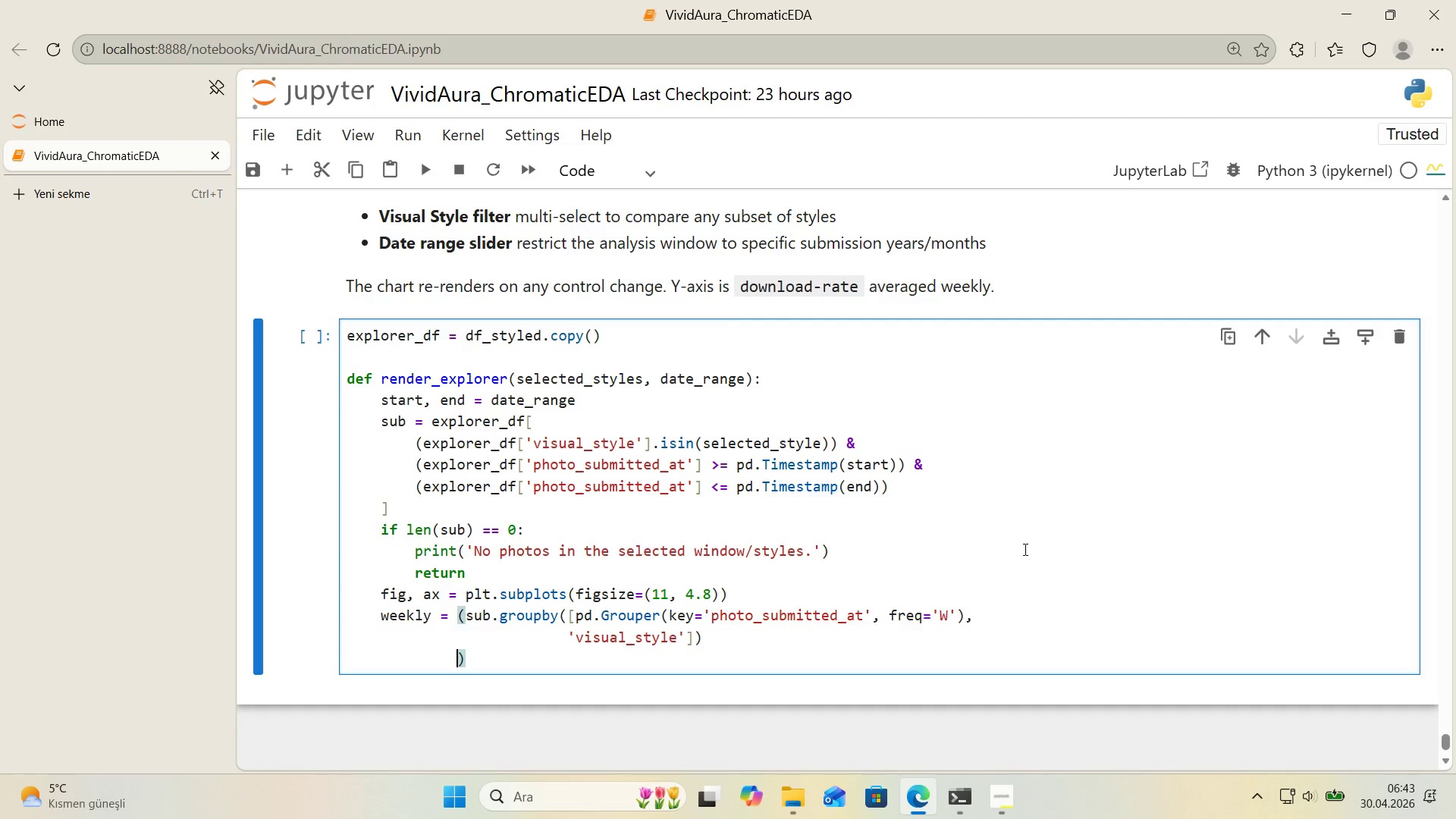 
key(Alt+Control+8)
 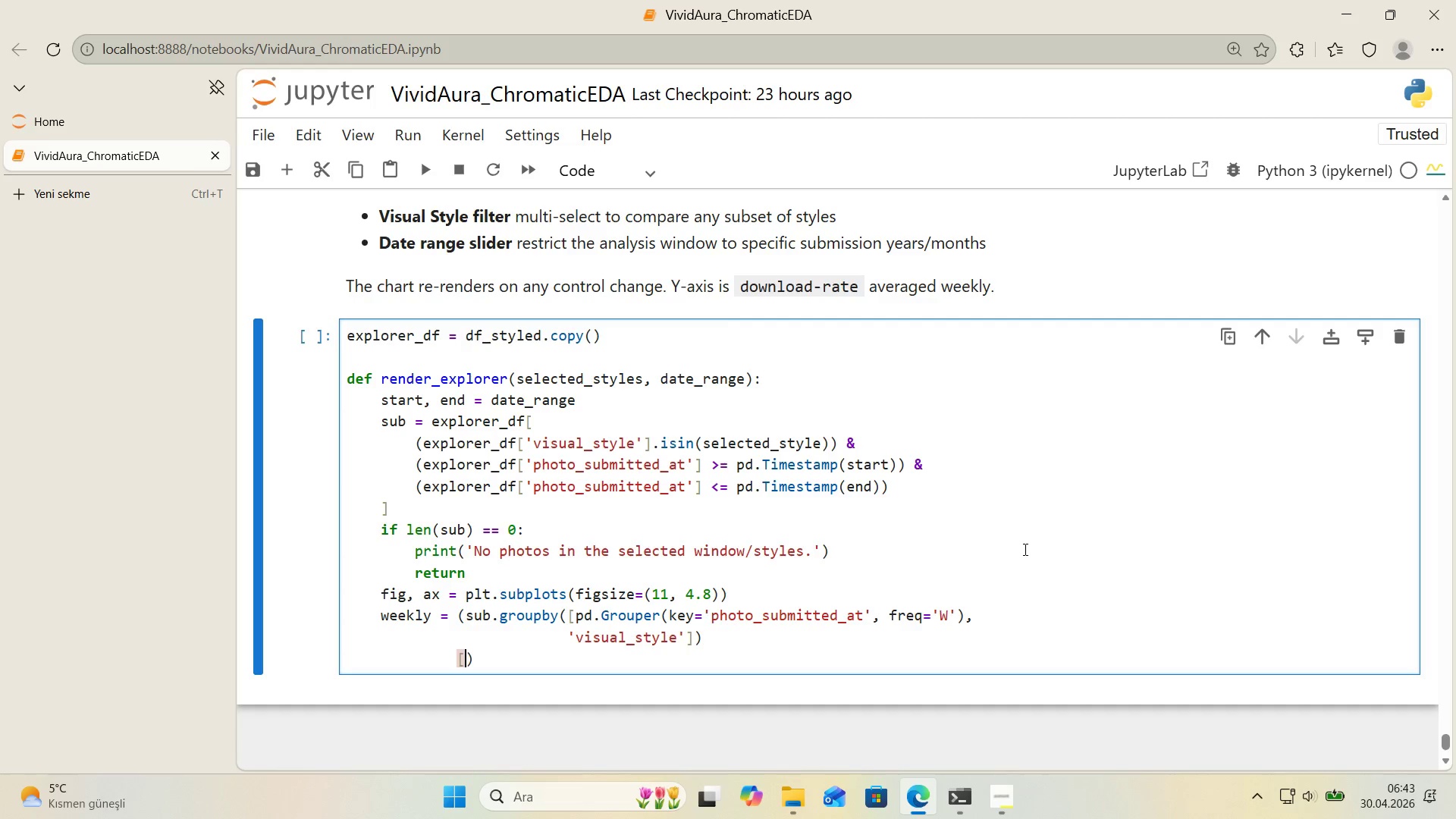 
key(Alt+Control+9)
 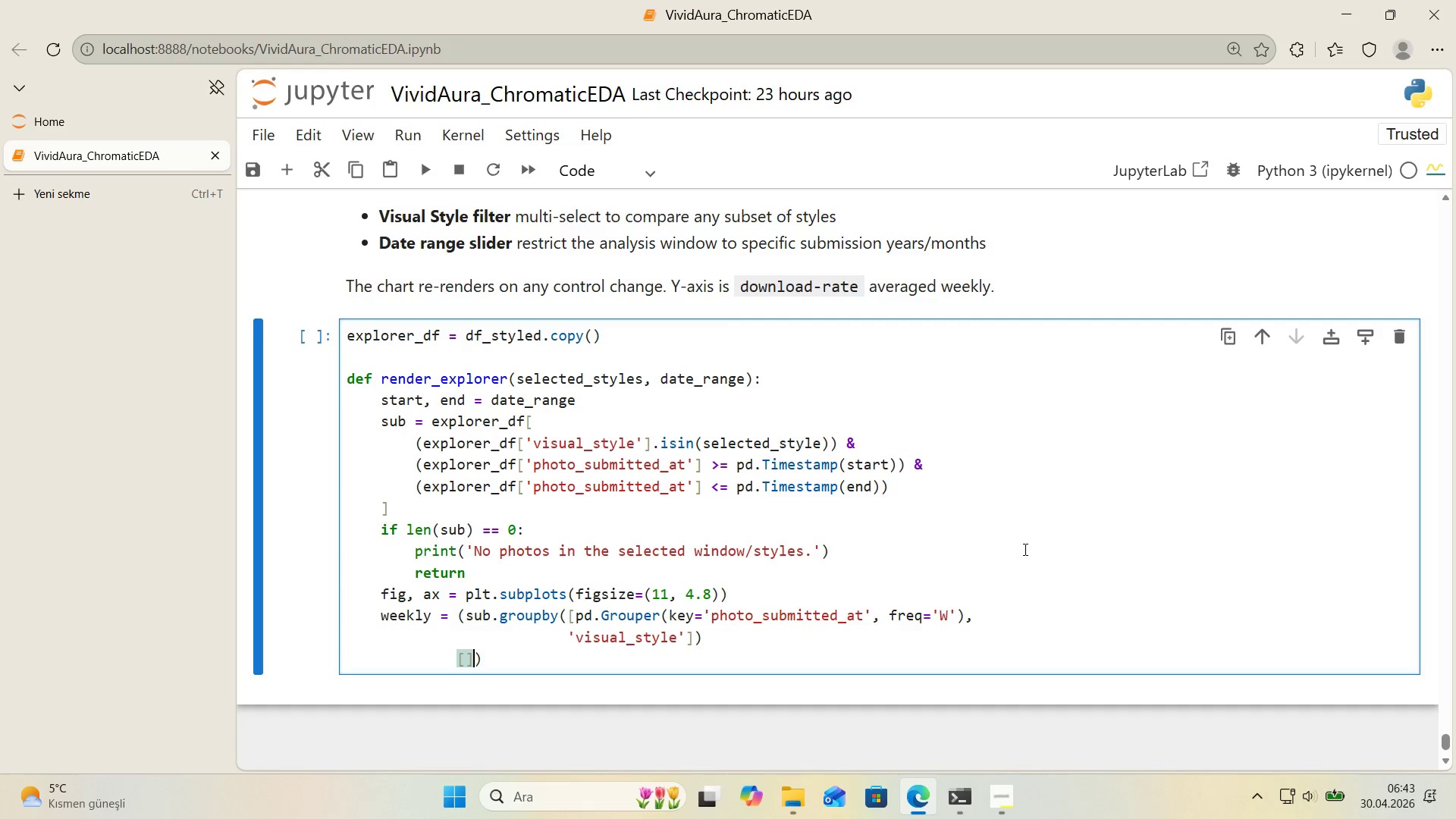 
key(ArrowLeft)
 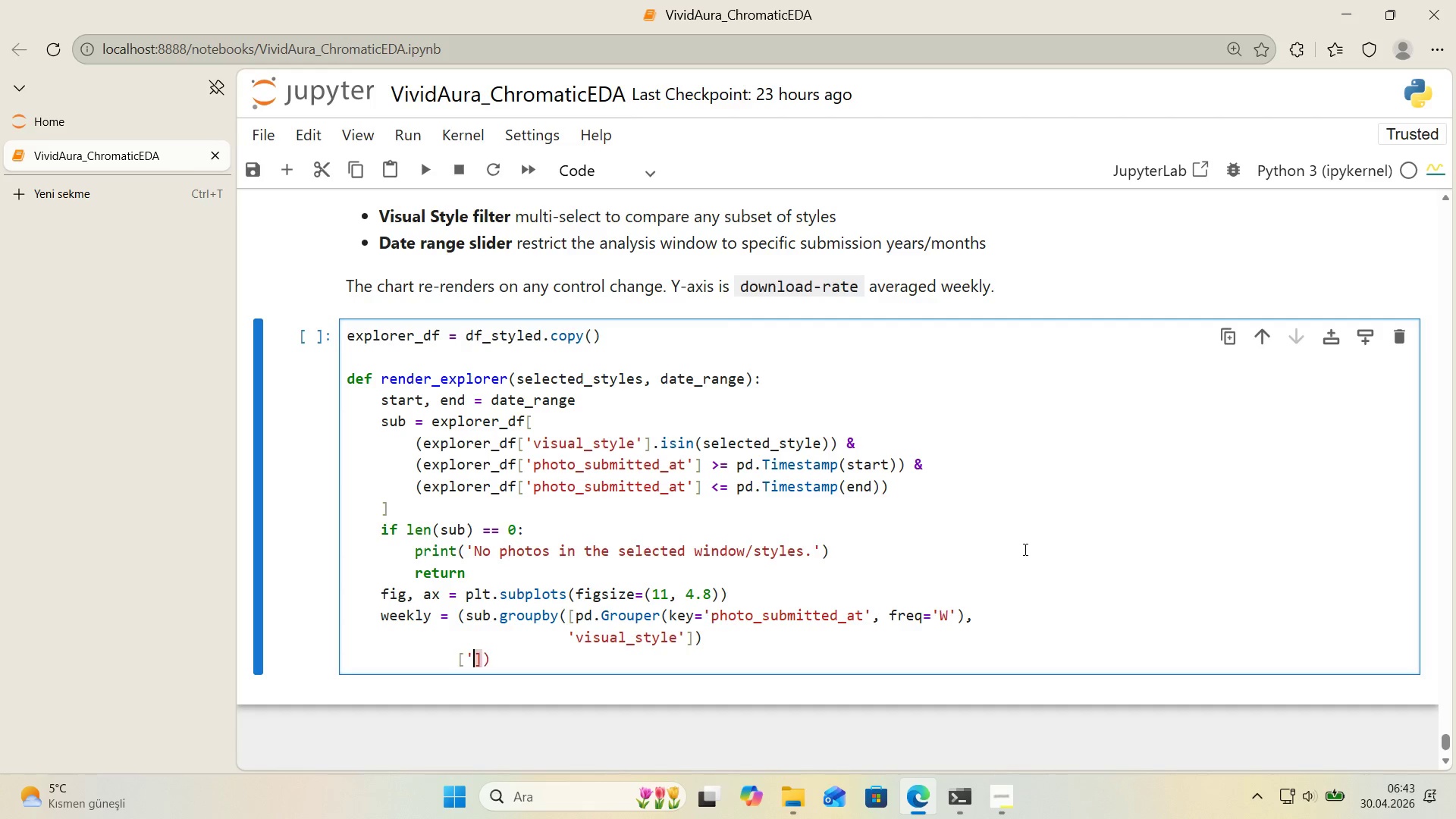 
type(@@)
 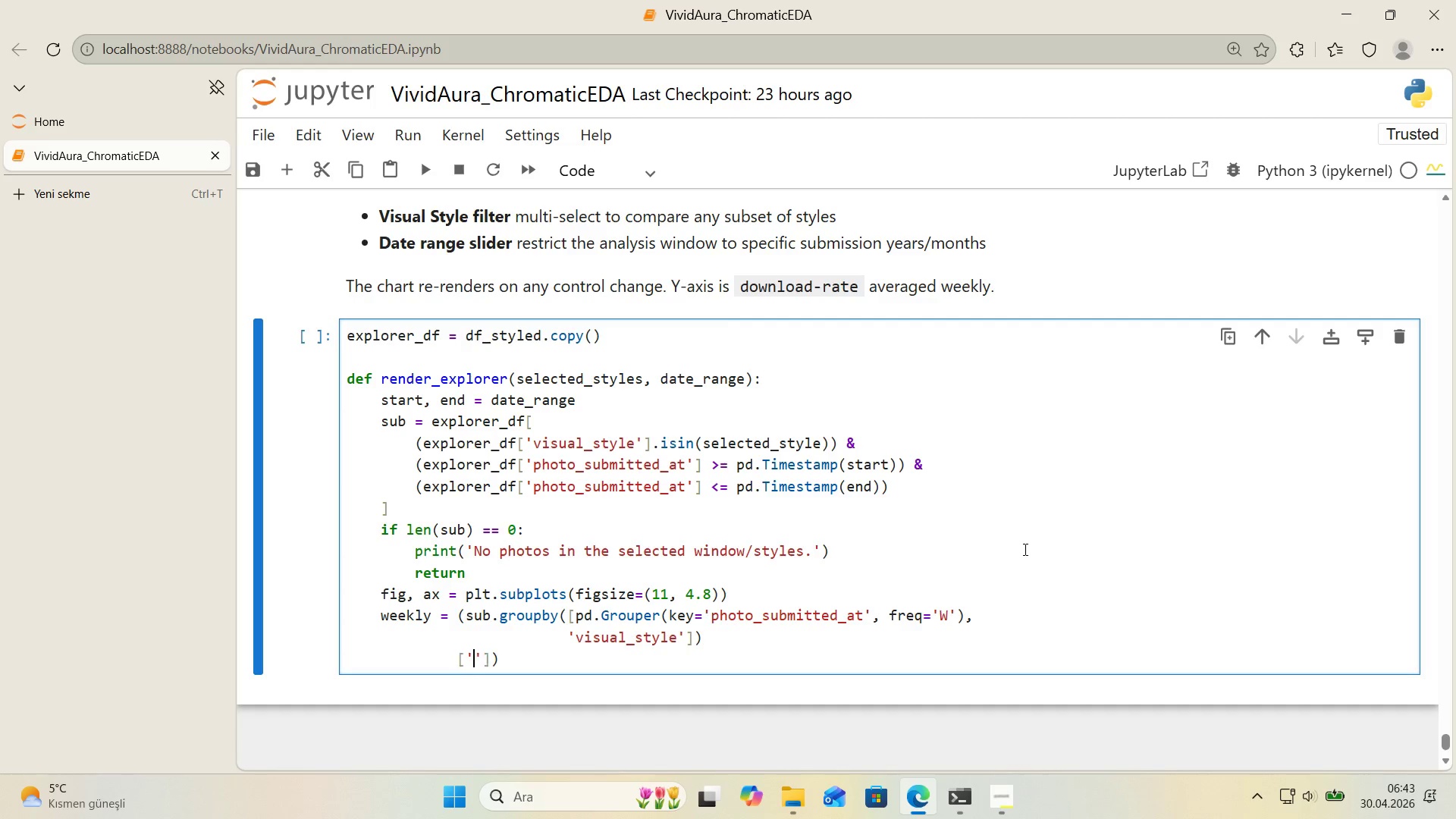 
key(ArrowLeft)
 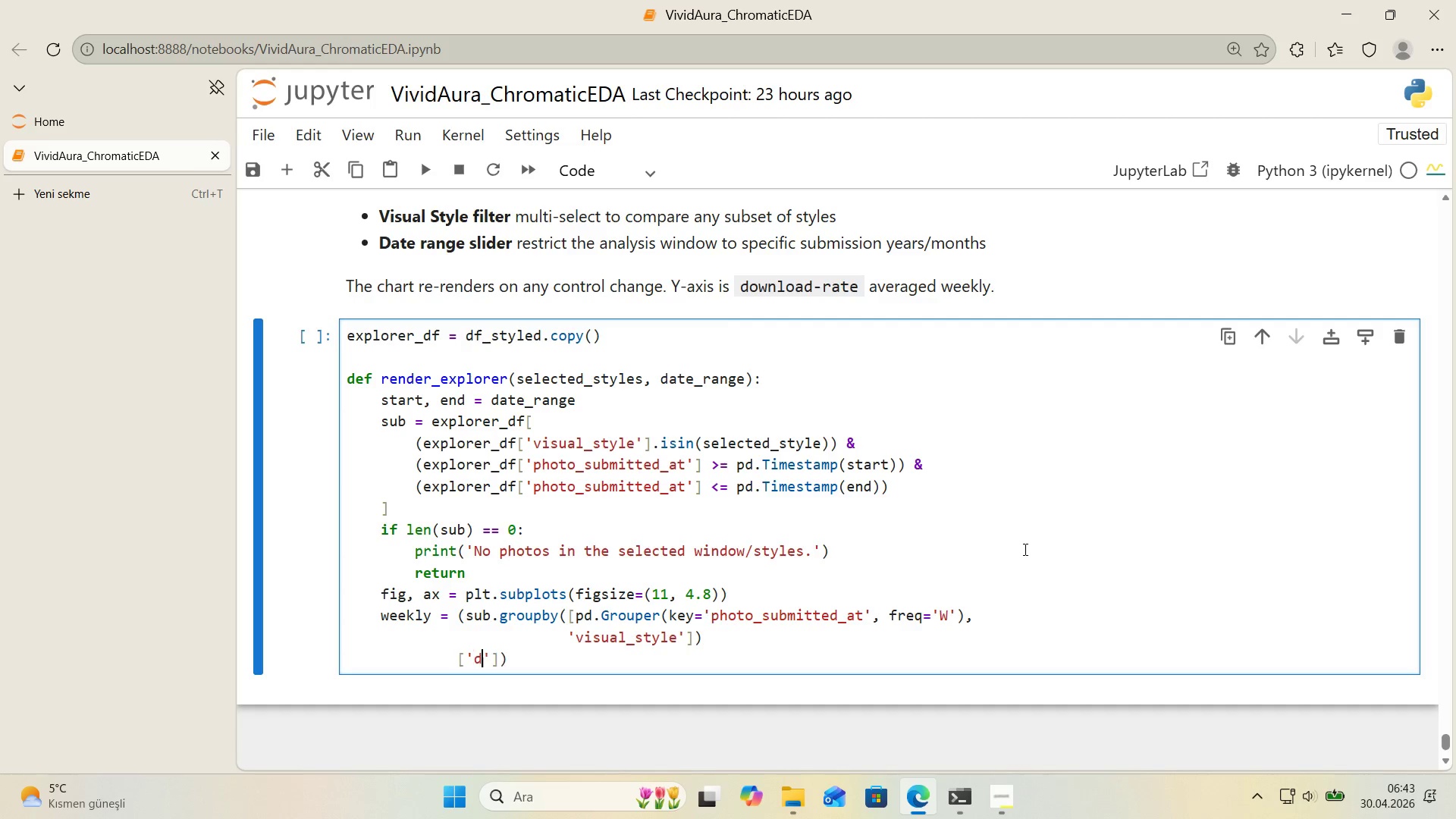 
type(download_rate)
 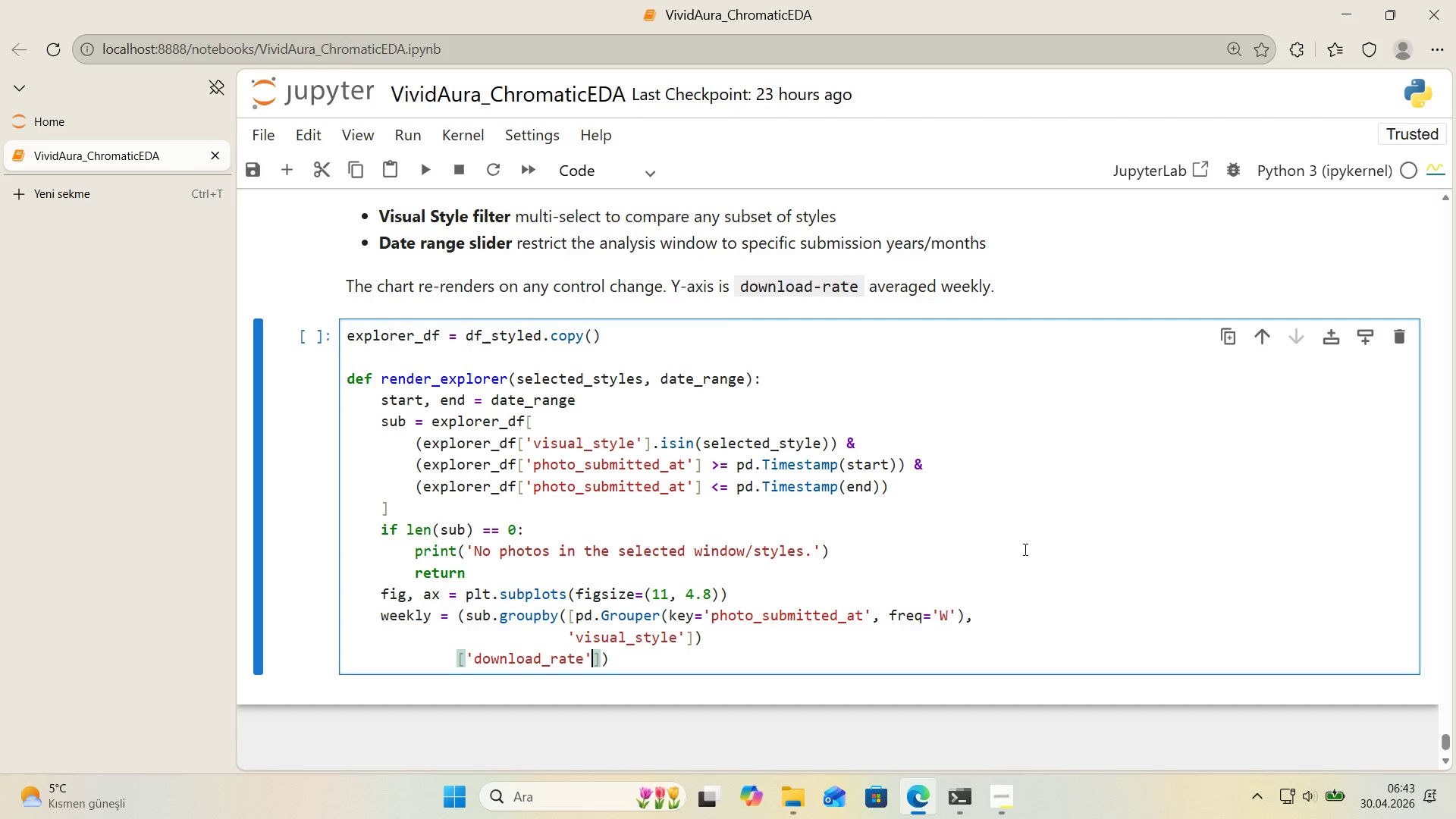 
key(ArrowRight)
 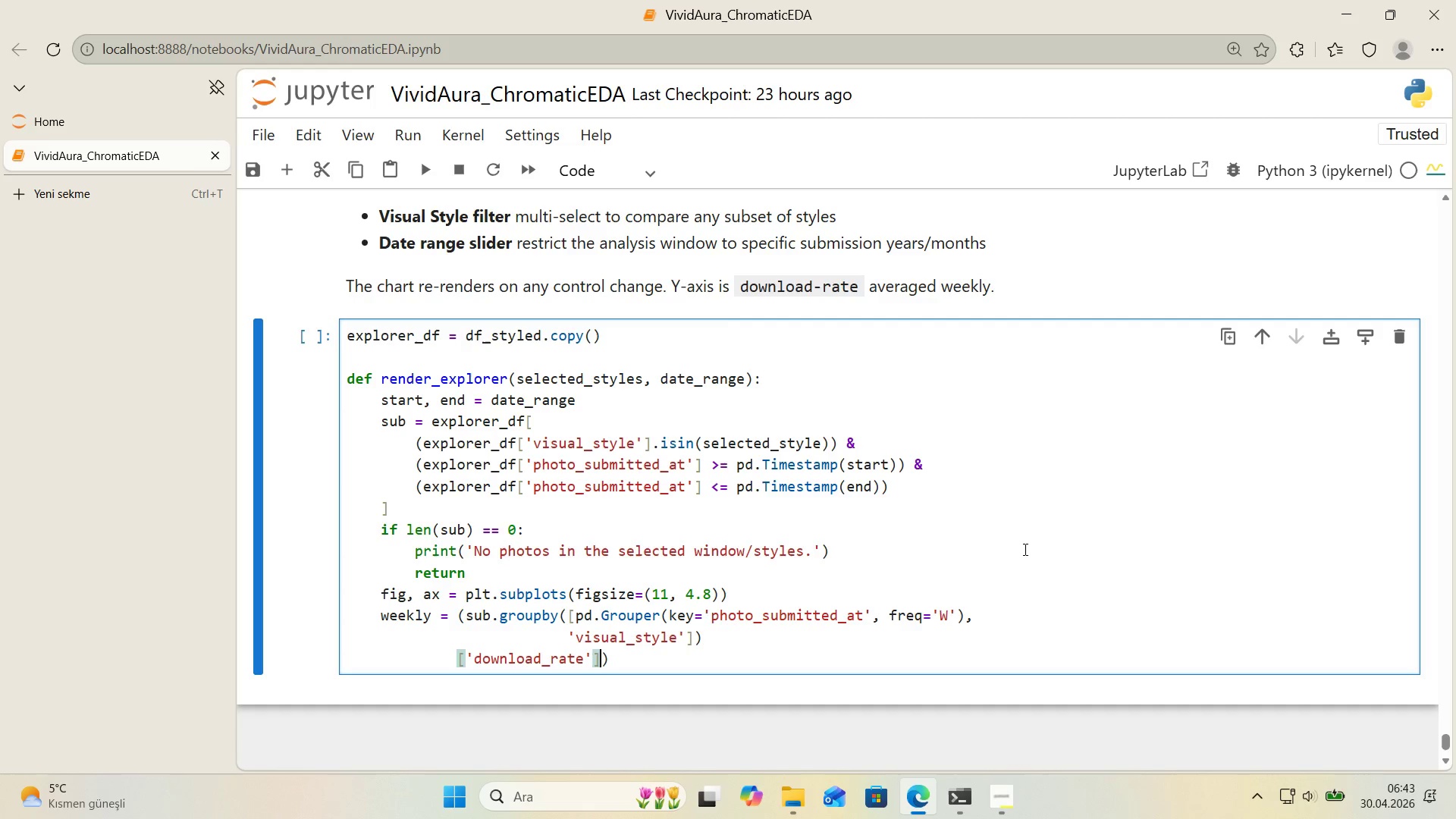 
key(ArrowRight)
 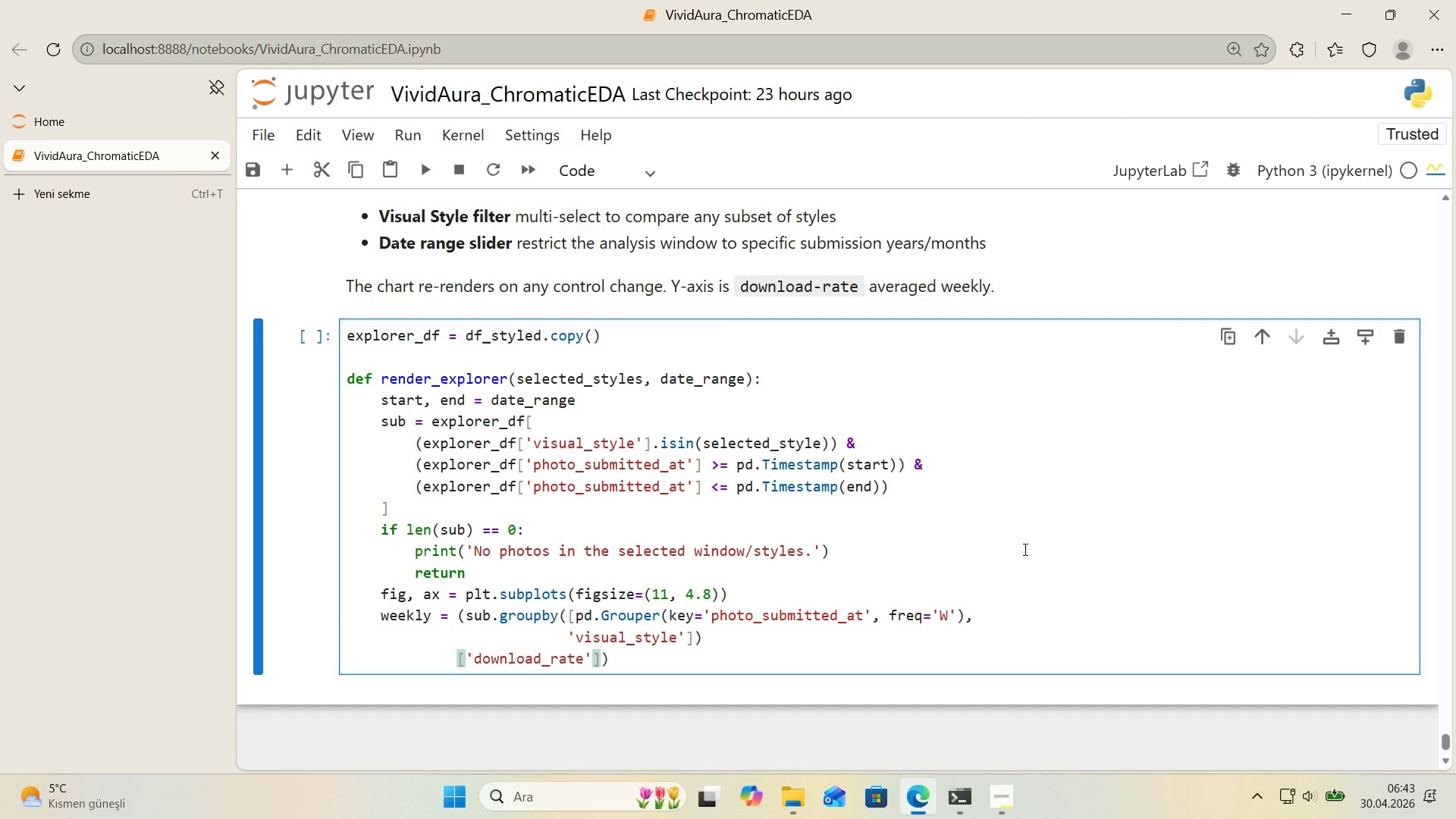 
type(.mean*(.reset_'ndex*()
 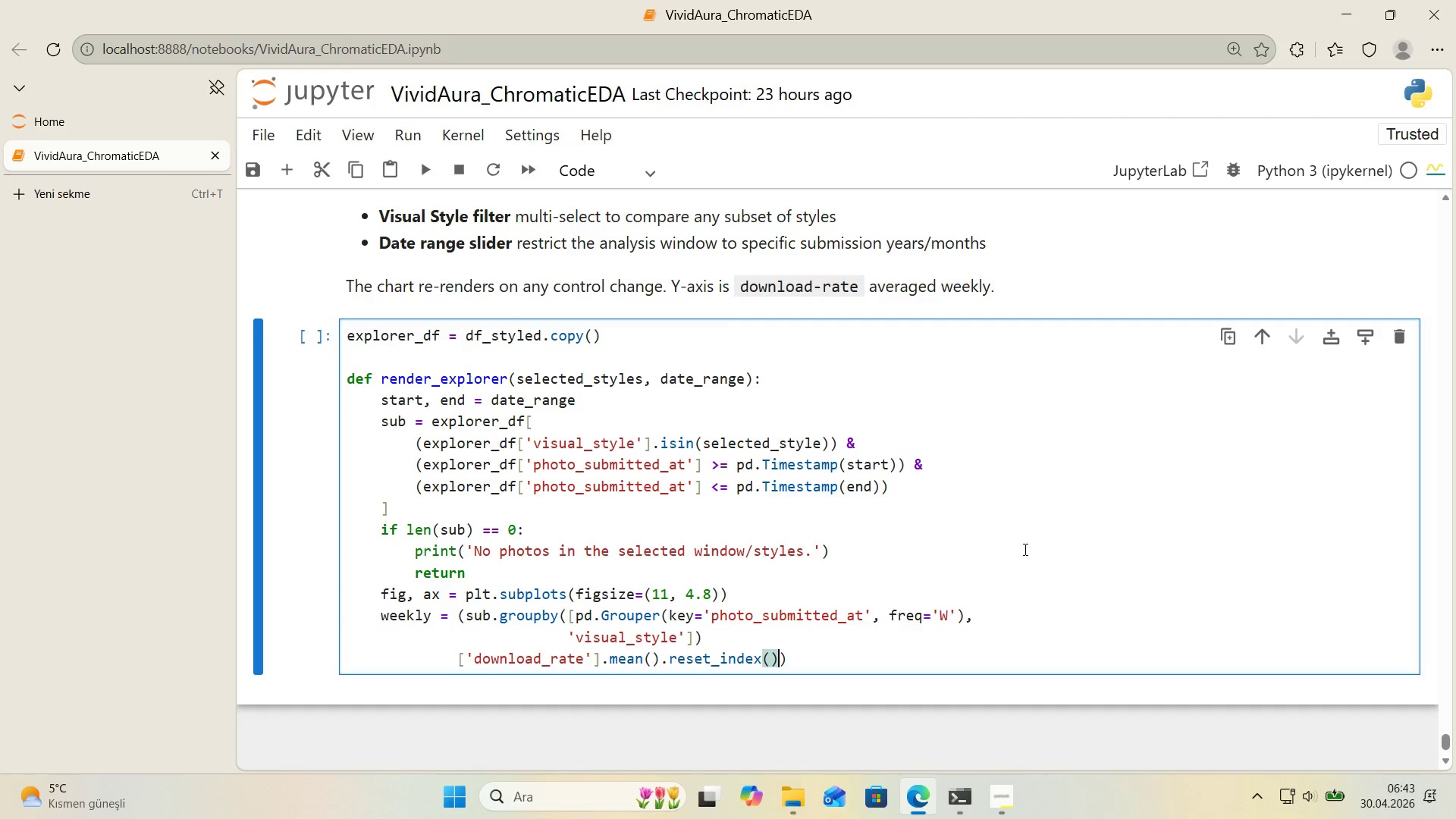 
key(ArrowRight)
 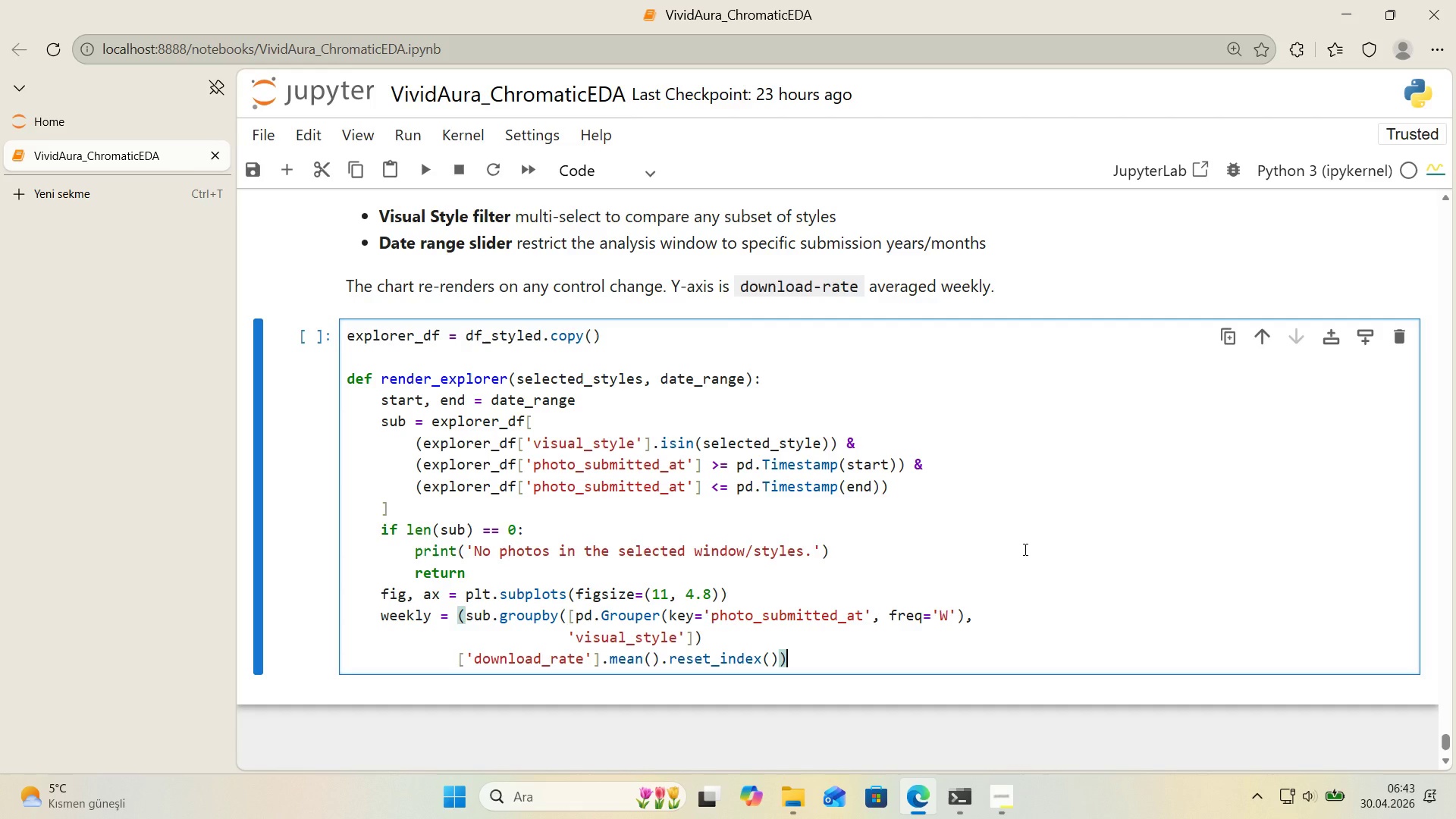 
key(ArrowRight)
 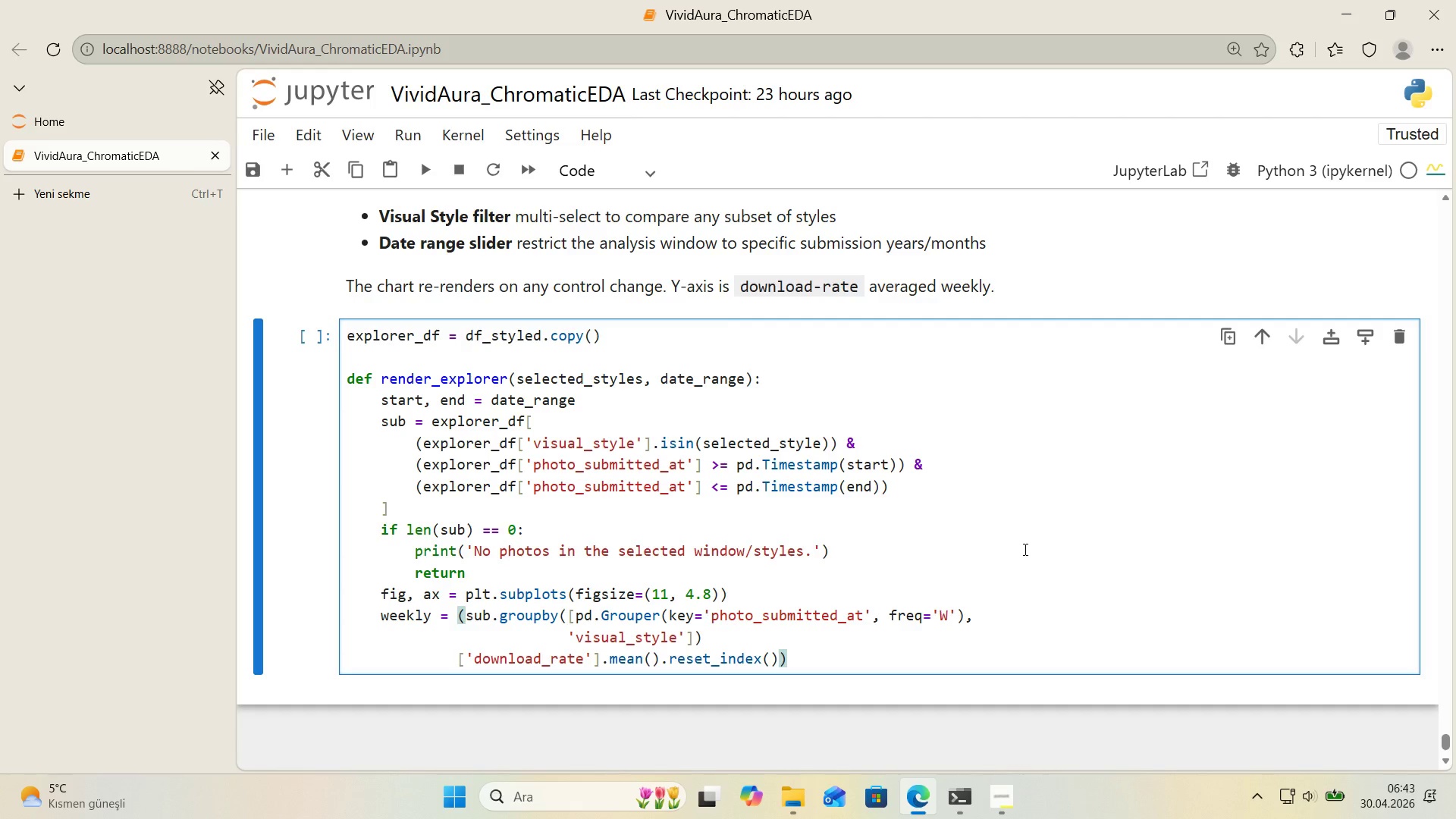 
key(Enter)
 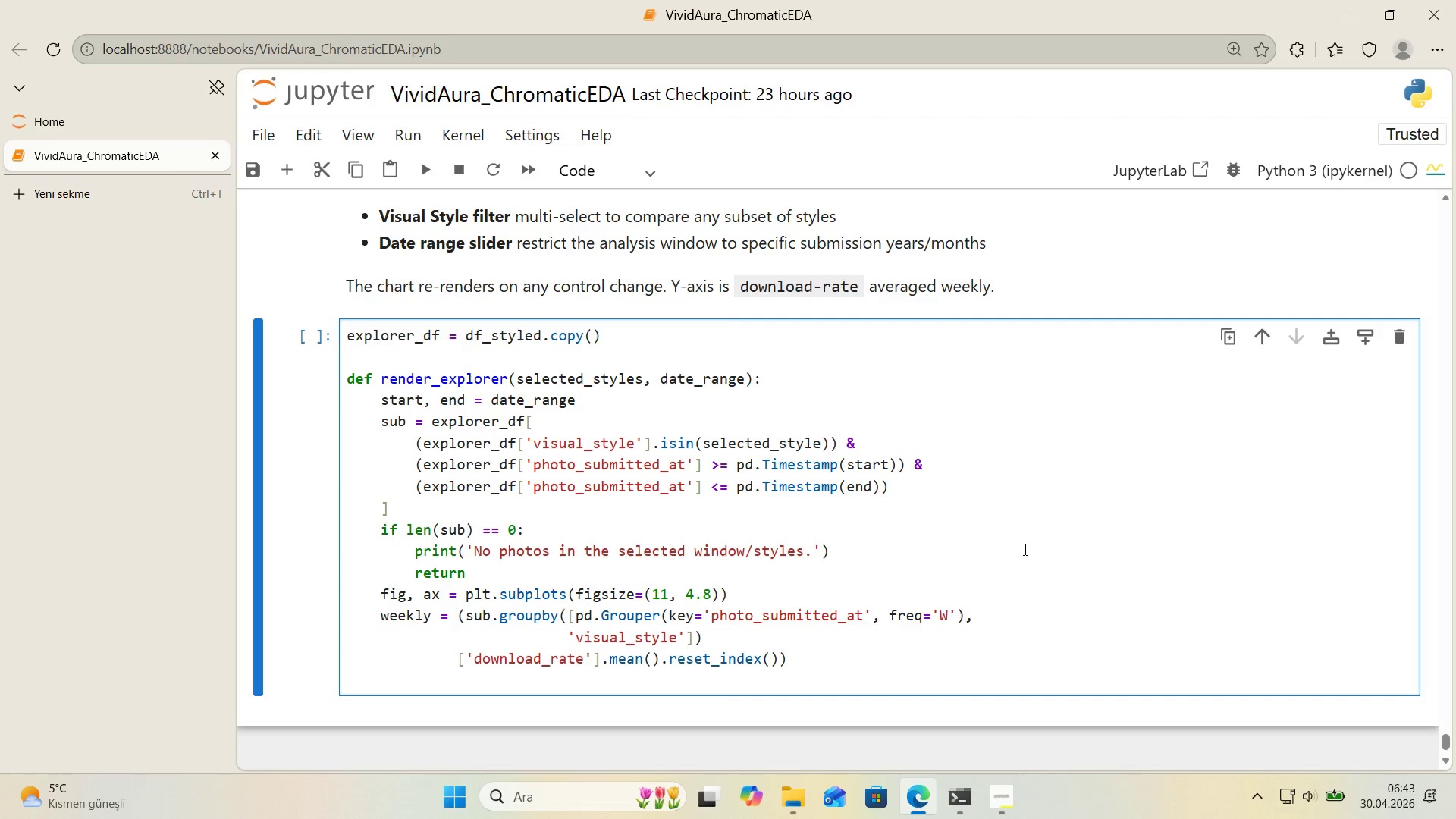 
type(for s 'n selected_styles>)
 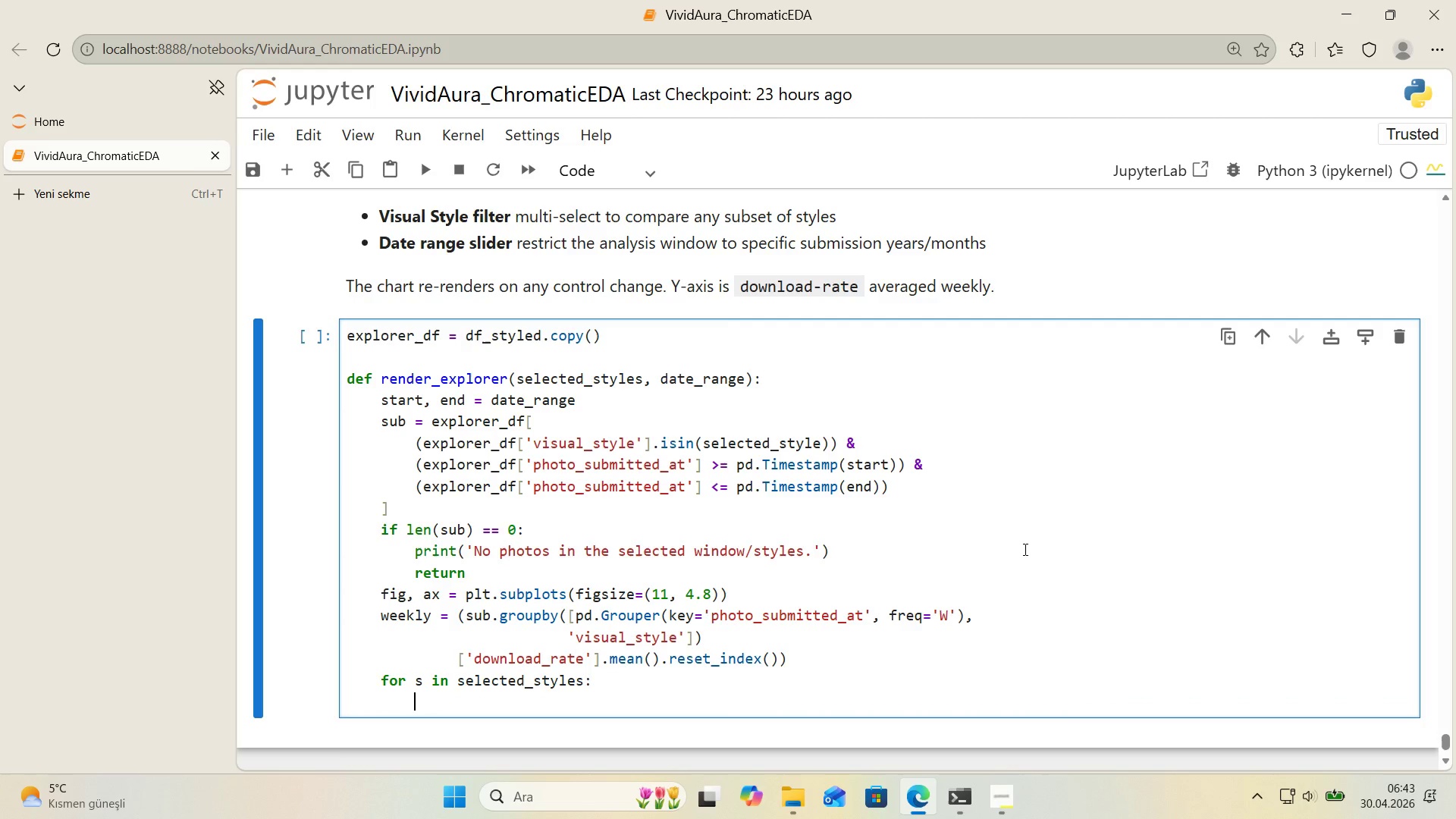 
key(Enter)
 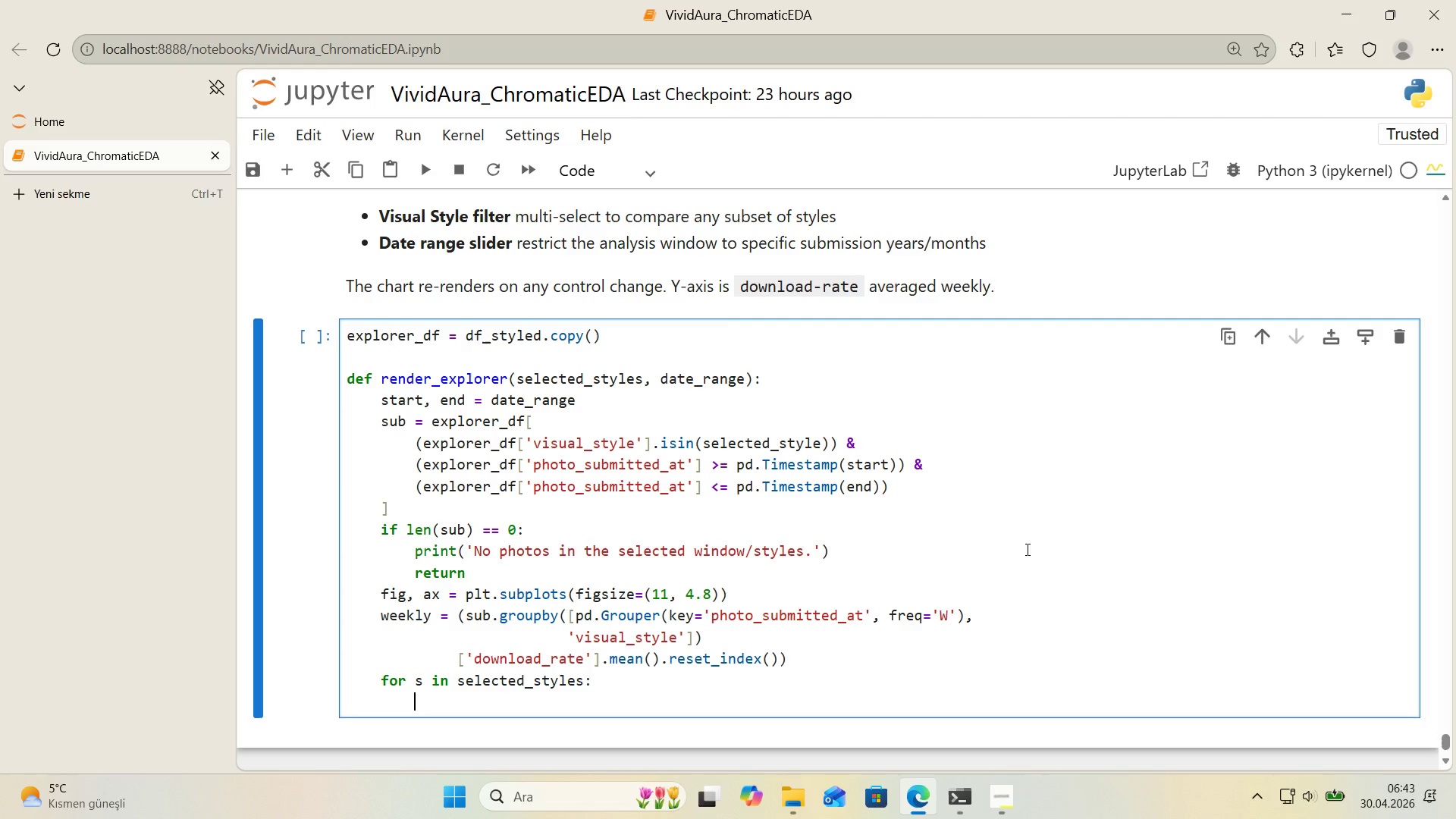 
scroll: coordinate [1165, 457], scroll_direction: down, amount: 1.0
 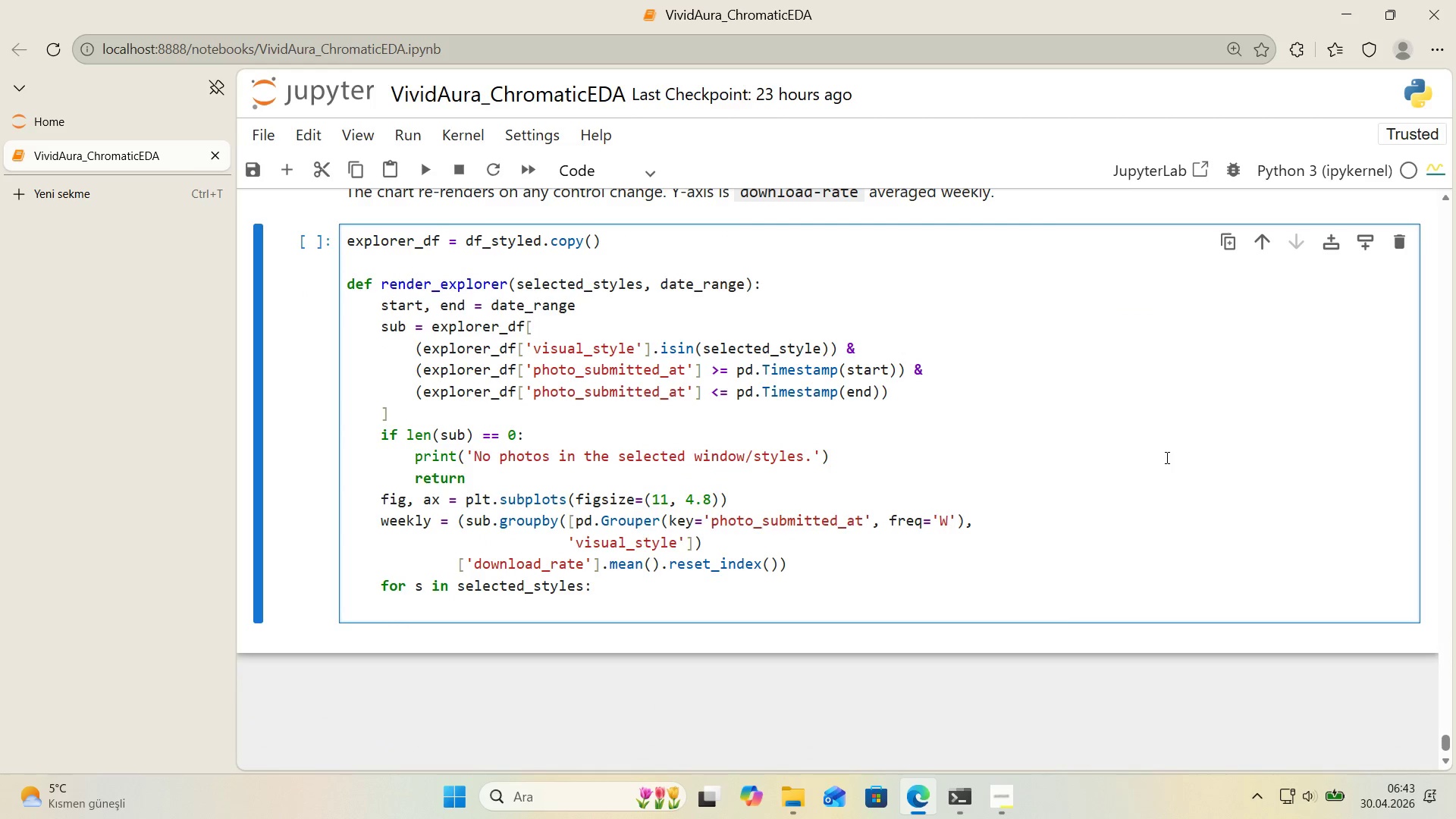 
type(sub_ss ()
key(Backspace)
type() wee)
 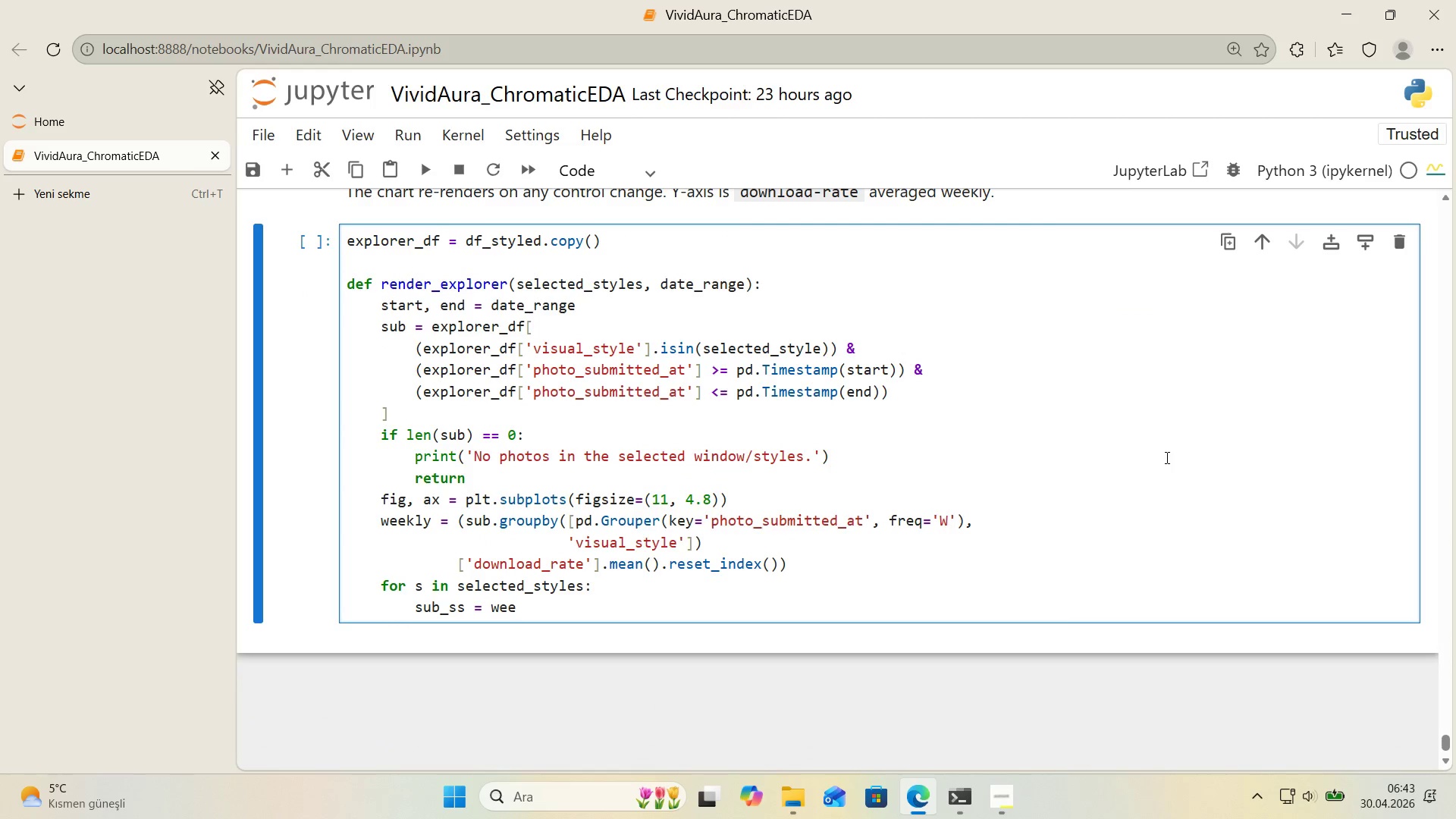 
key(ArrowLeft)
 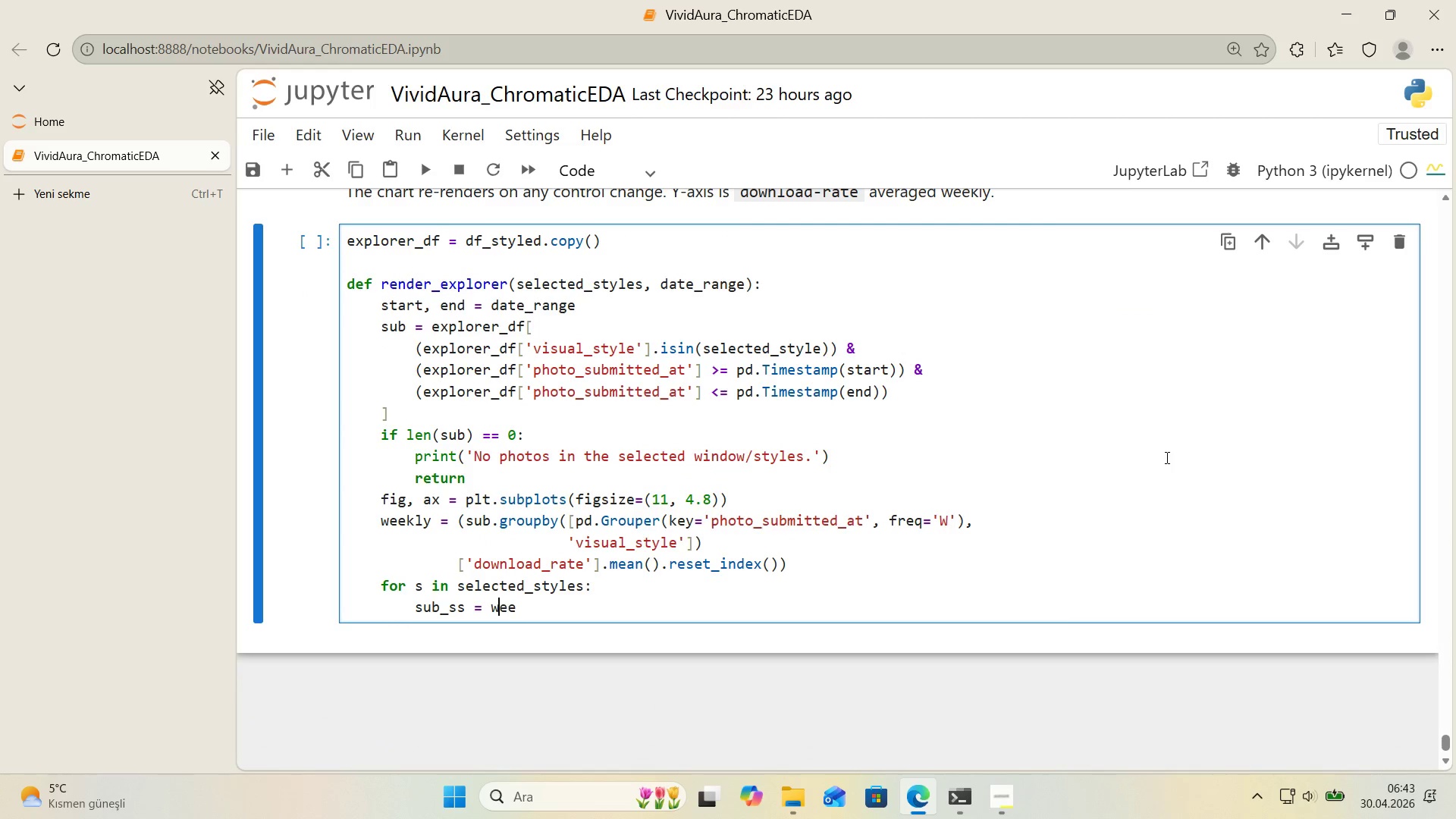 
key(ArrowLeft)
 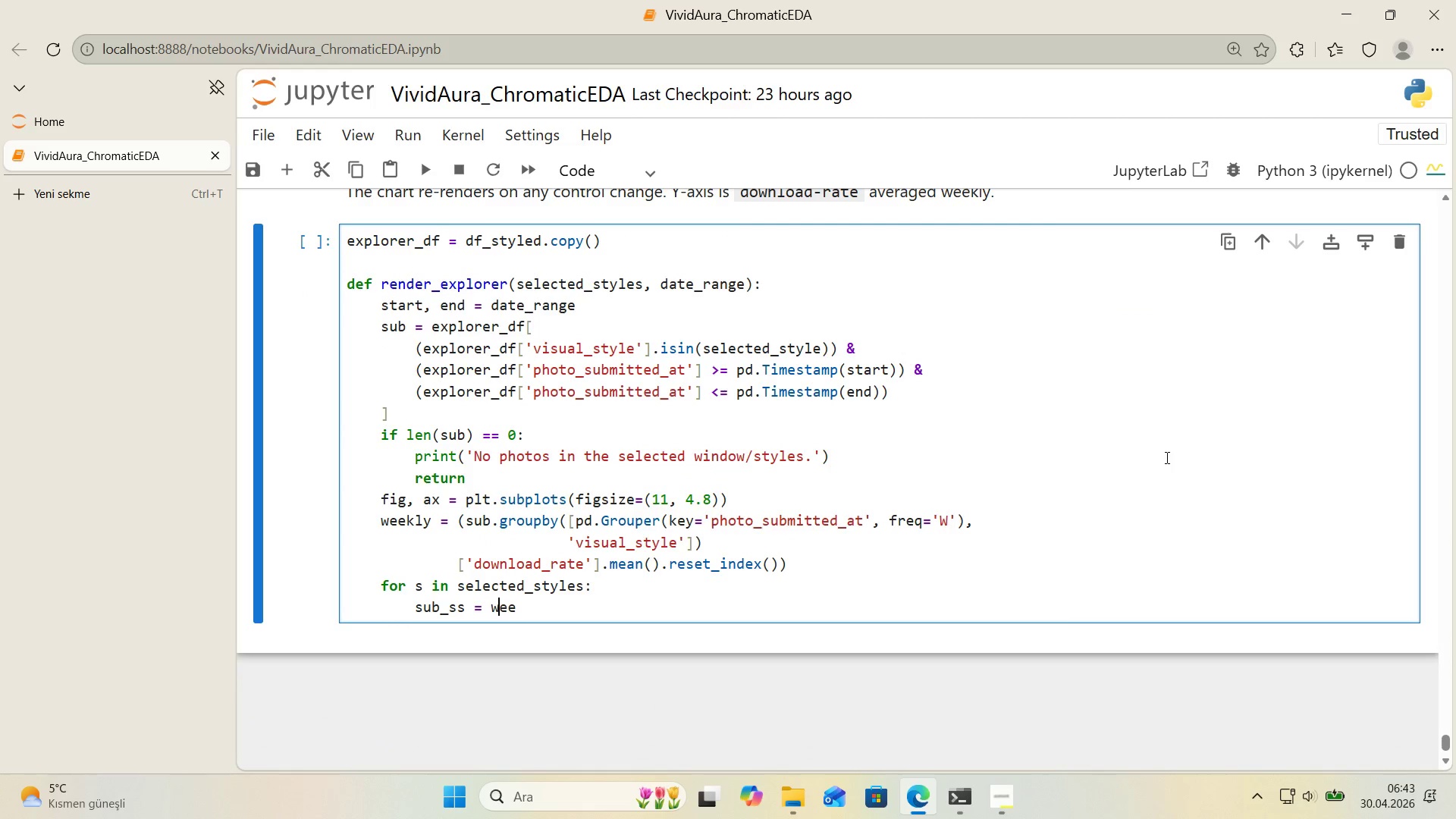 
key(ArrowLeft)
 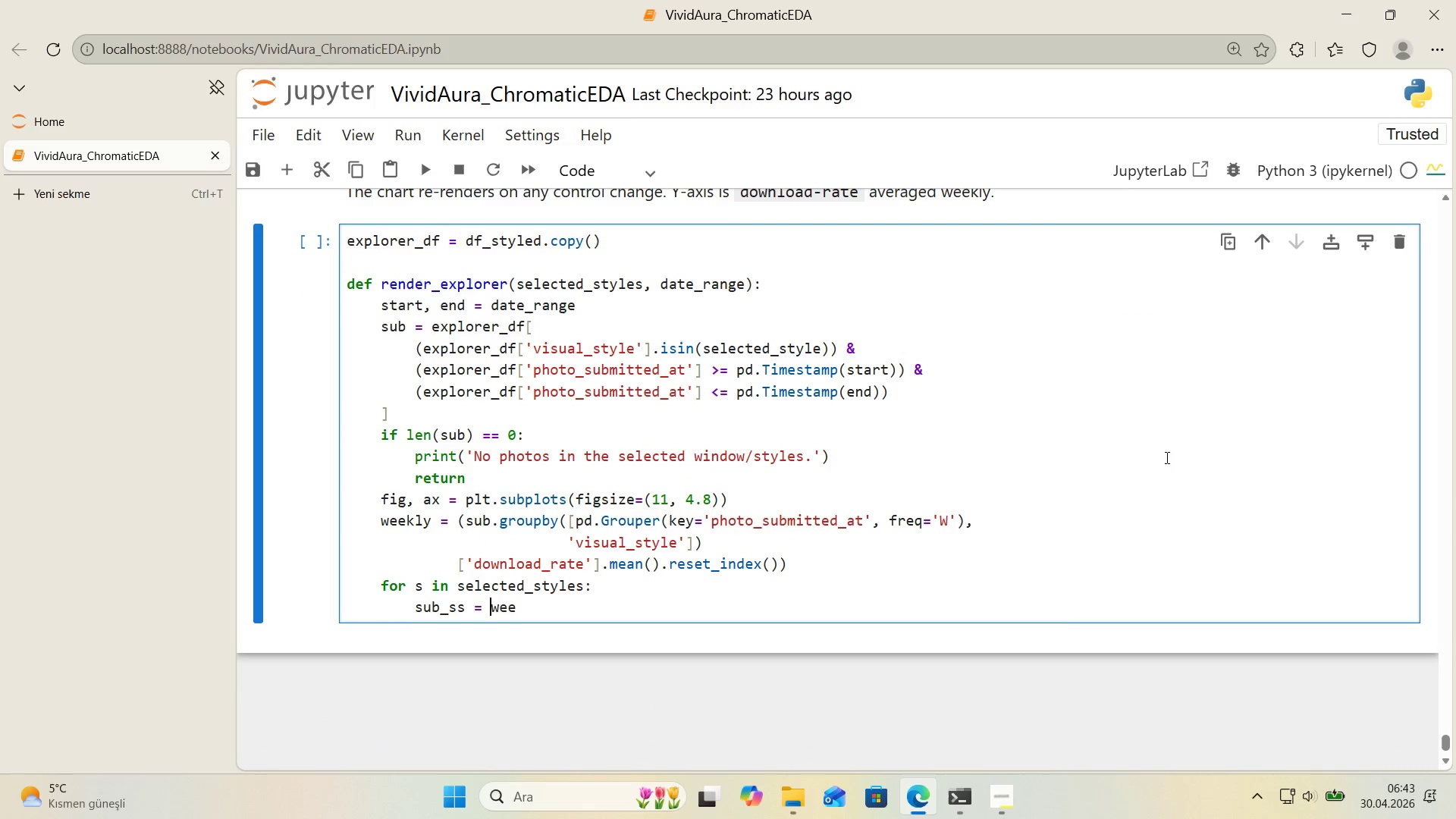 
key(ArrowLeft)
 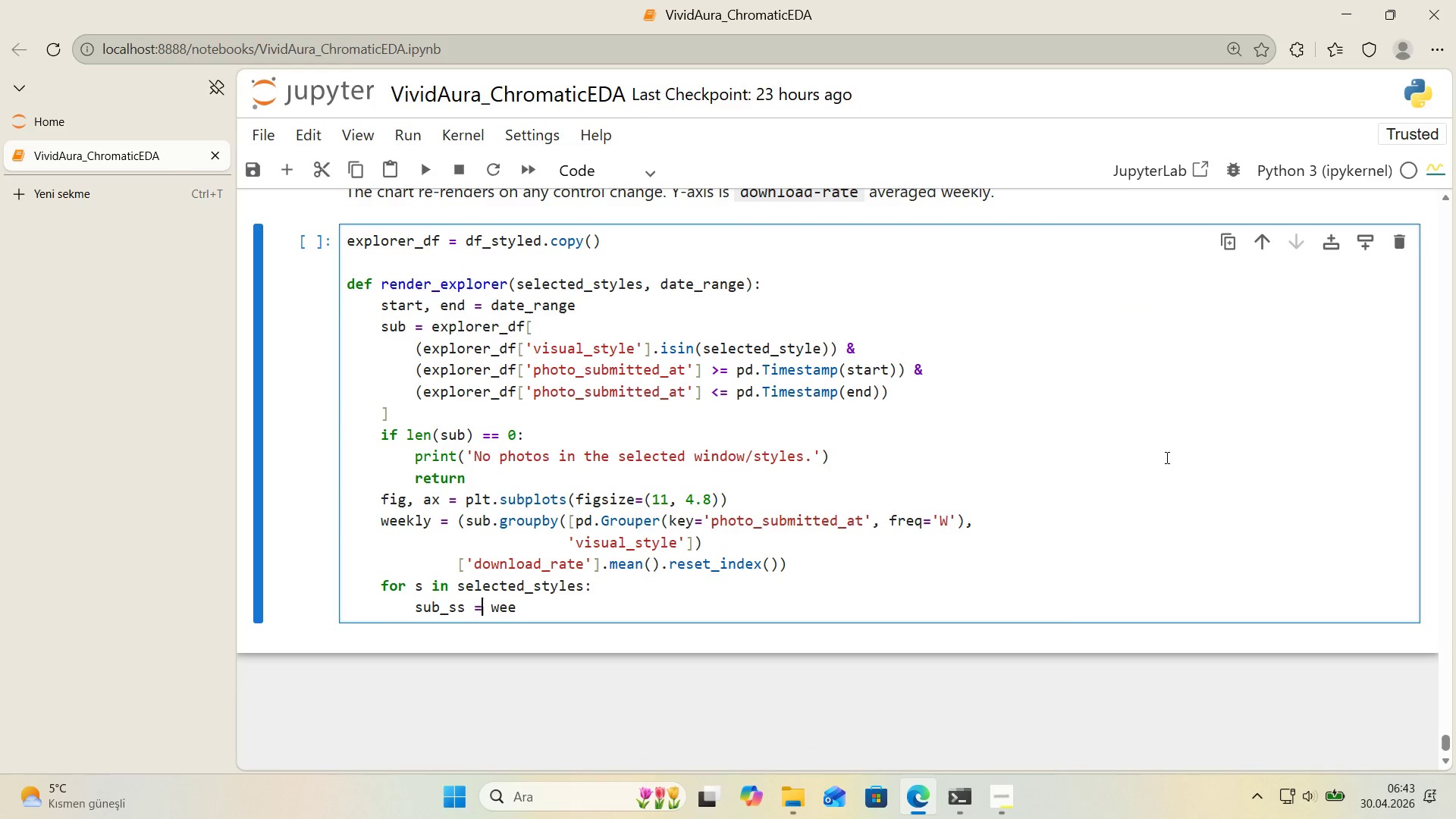 
key(ArrowLeft)
 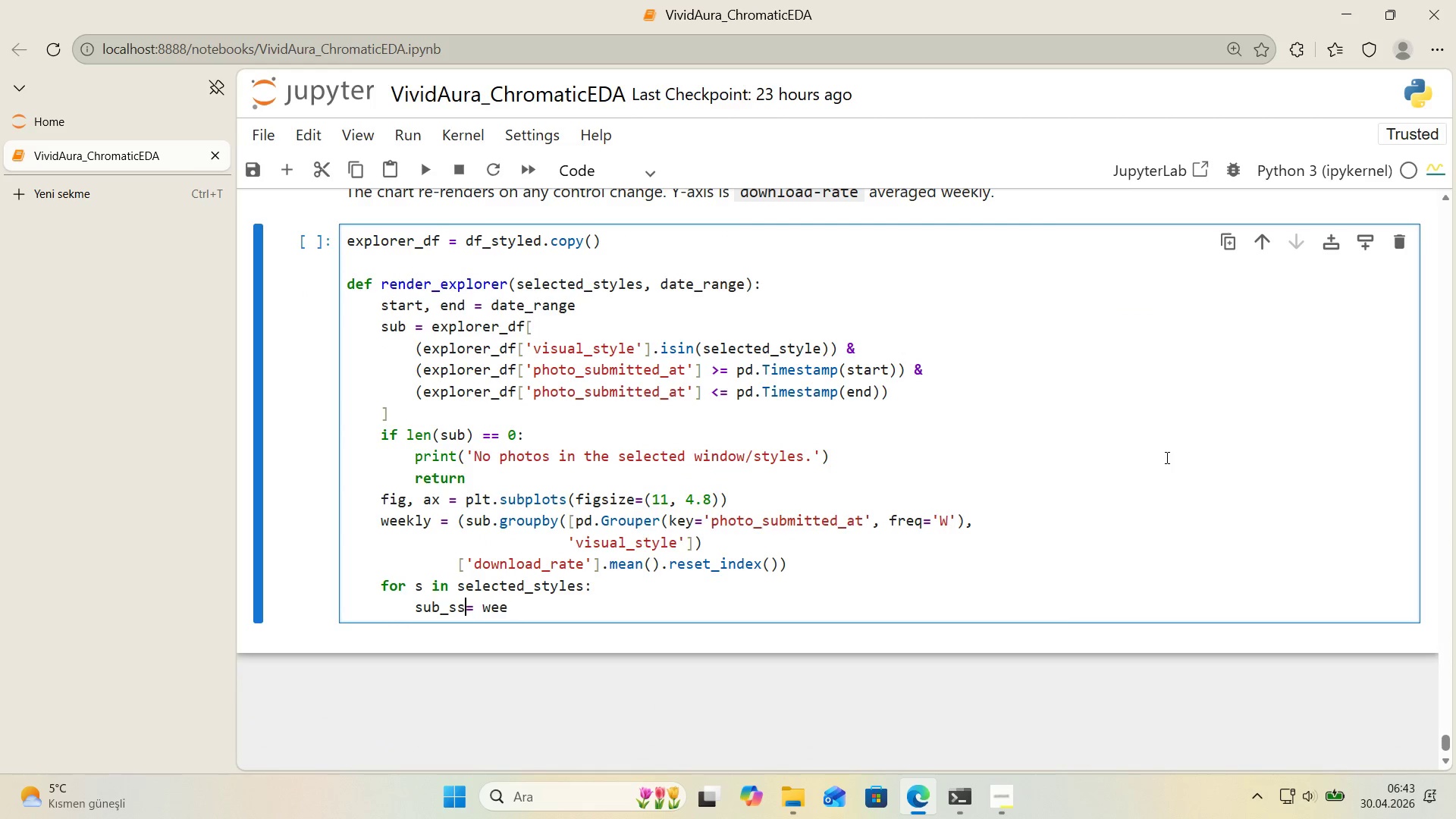 
key(Backspace)
 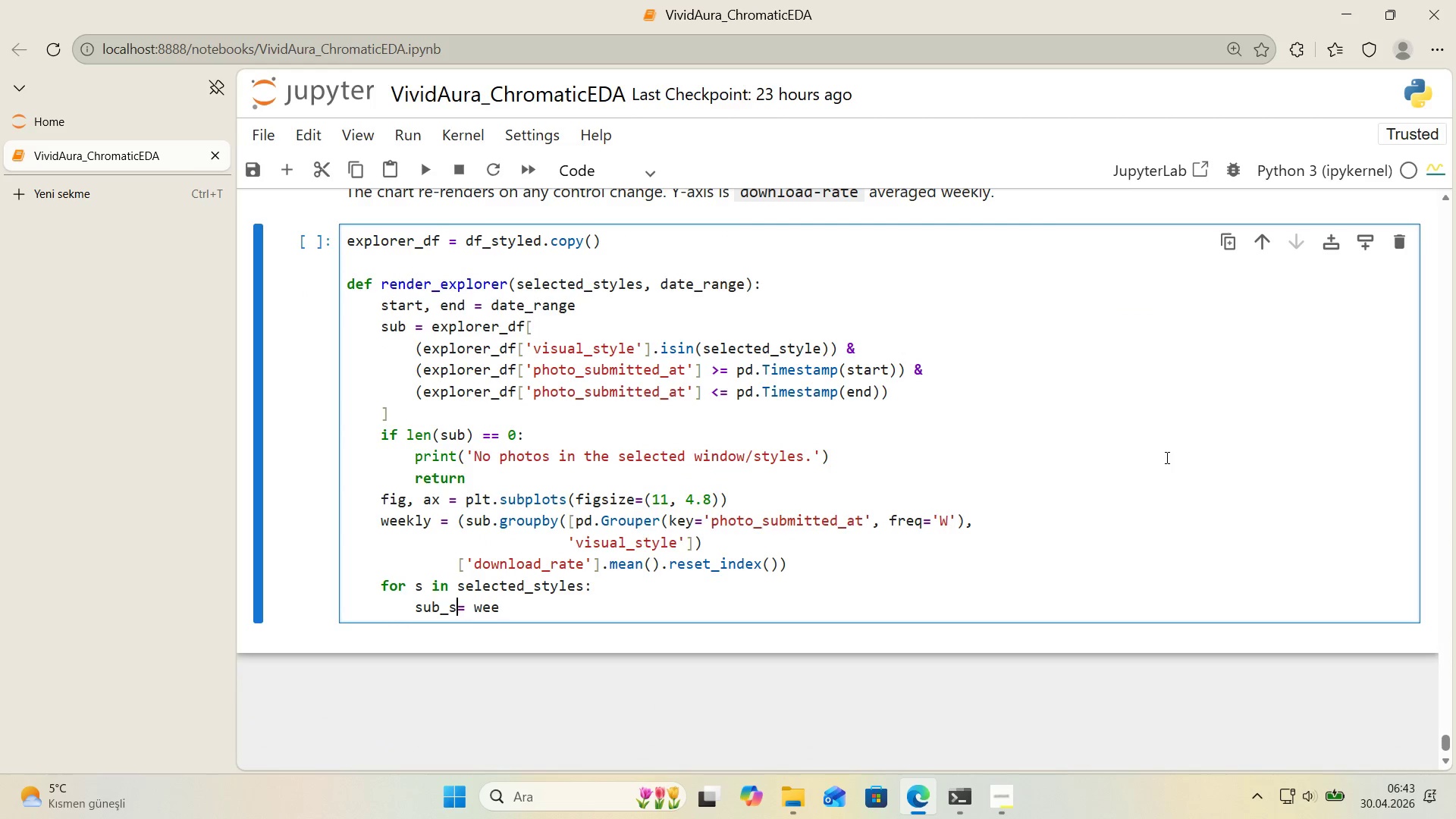 
key(Backspace)
 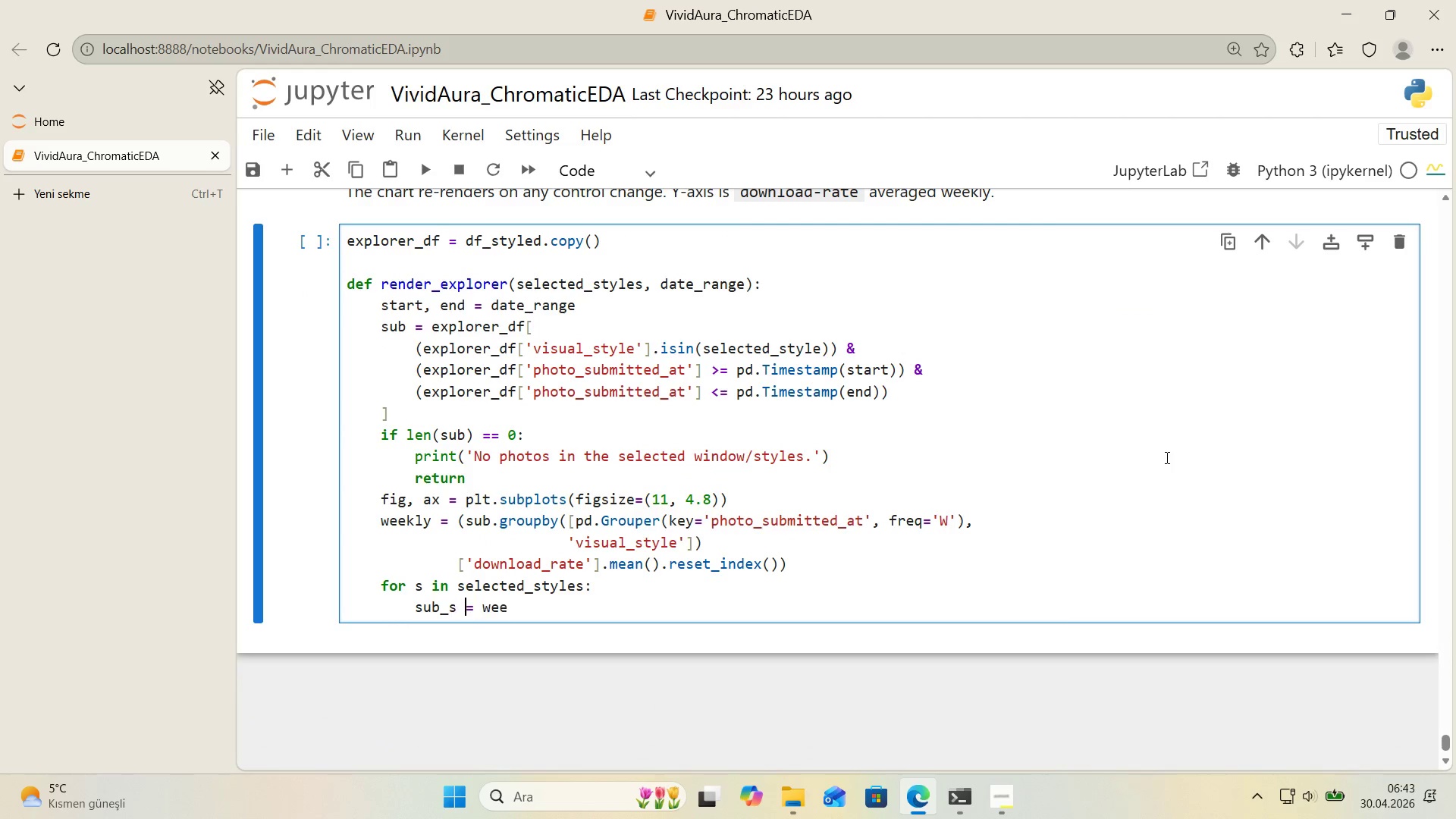 
key(Space)
 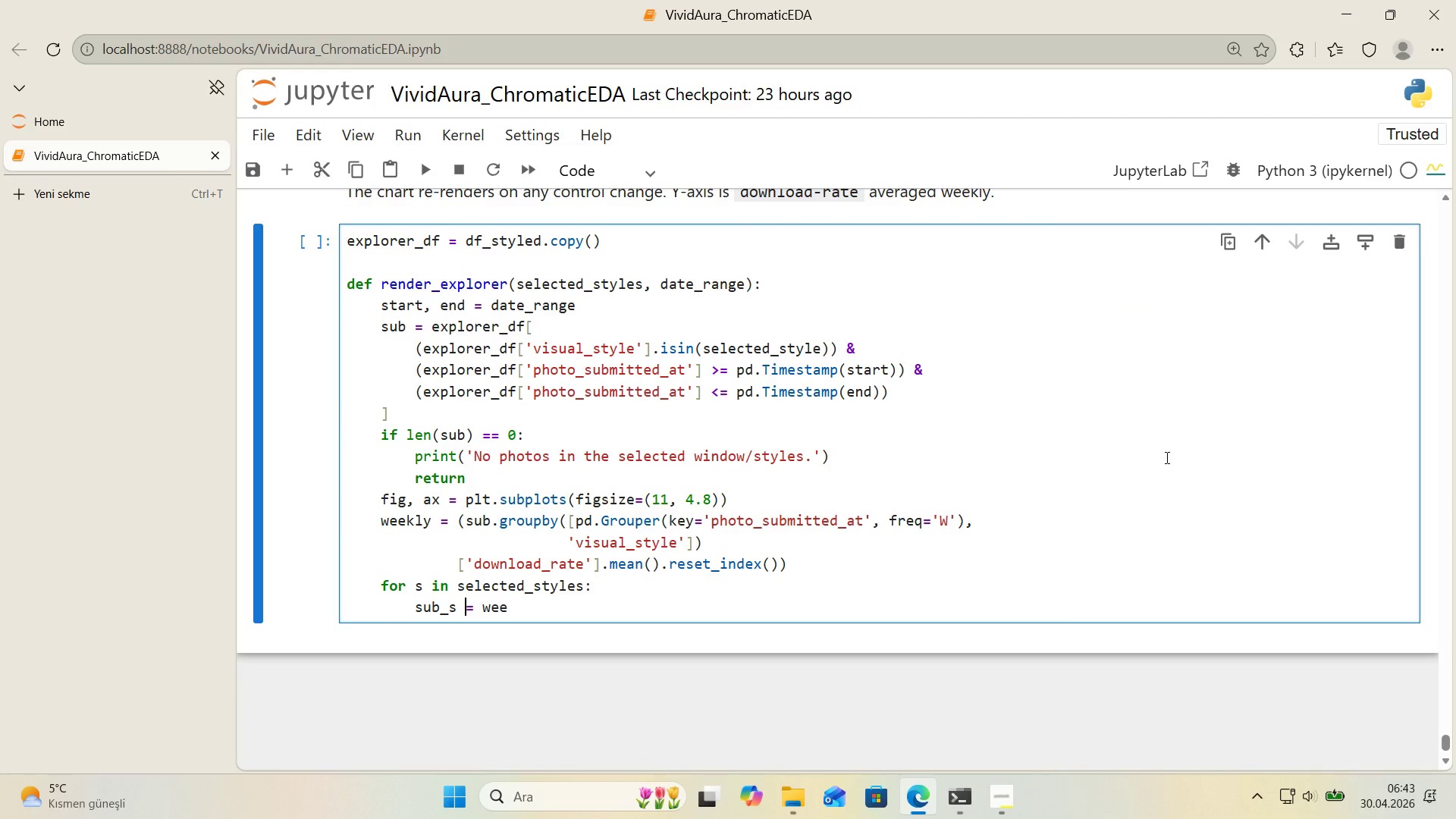 
key(ArrowRight)
 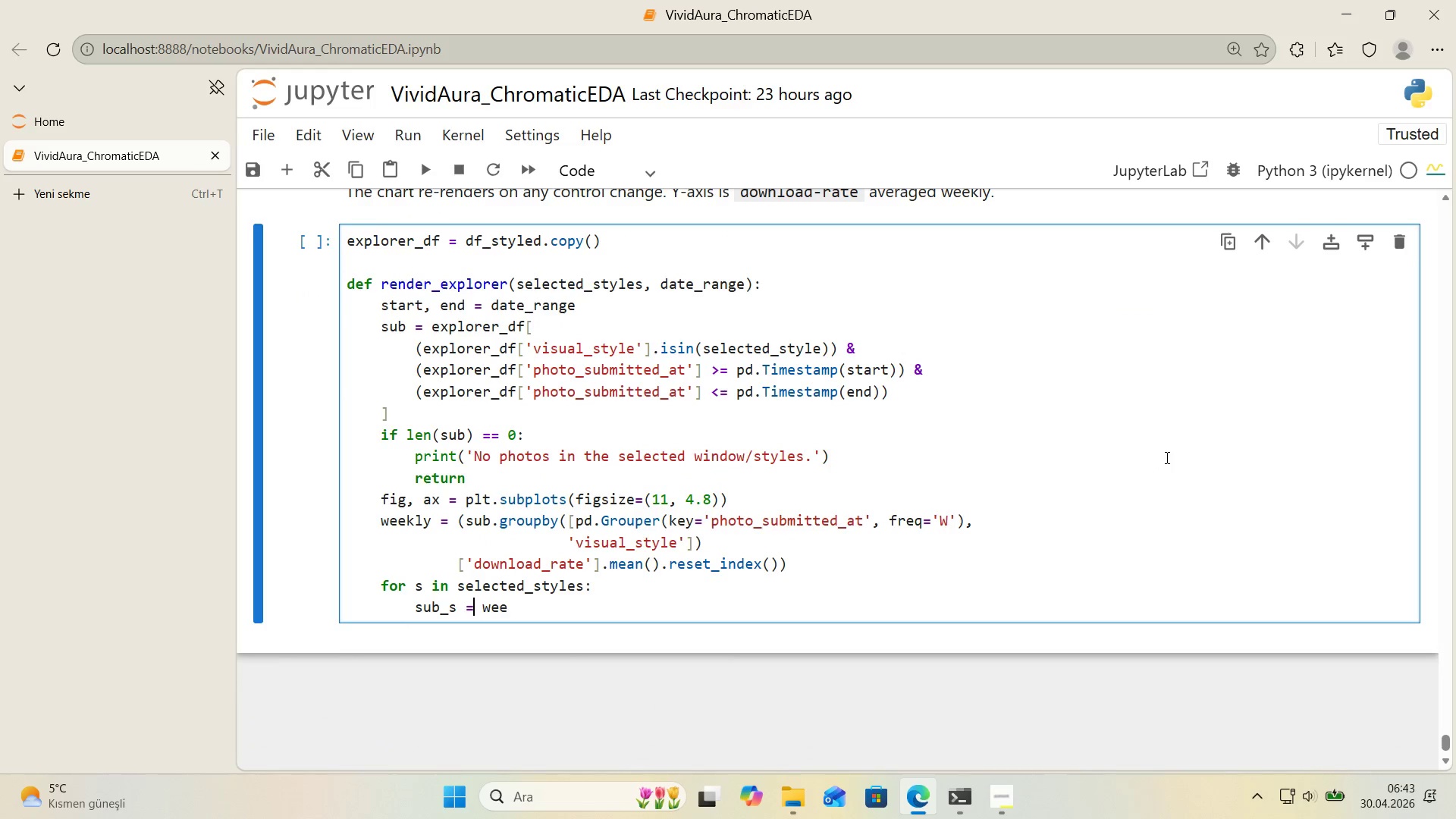 
key(ArrowRight)
 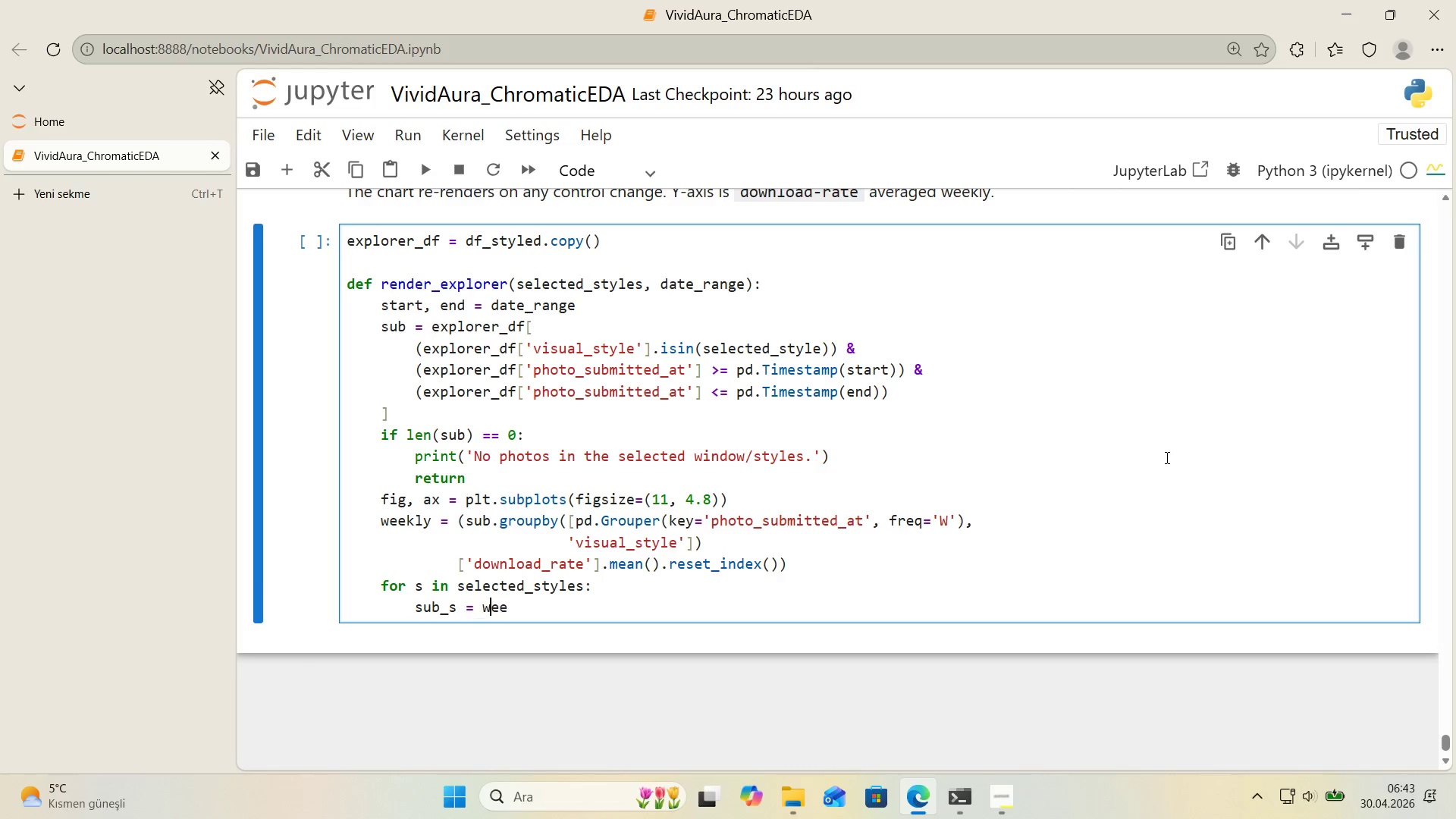 
key(ArrowRight)
 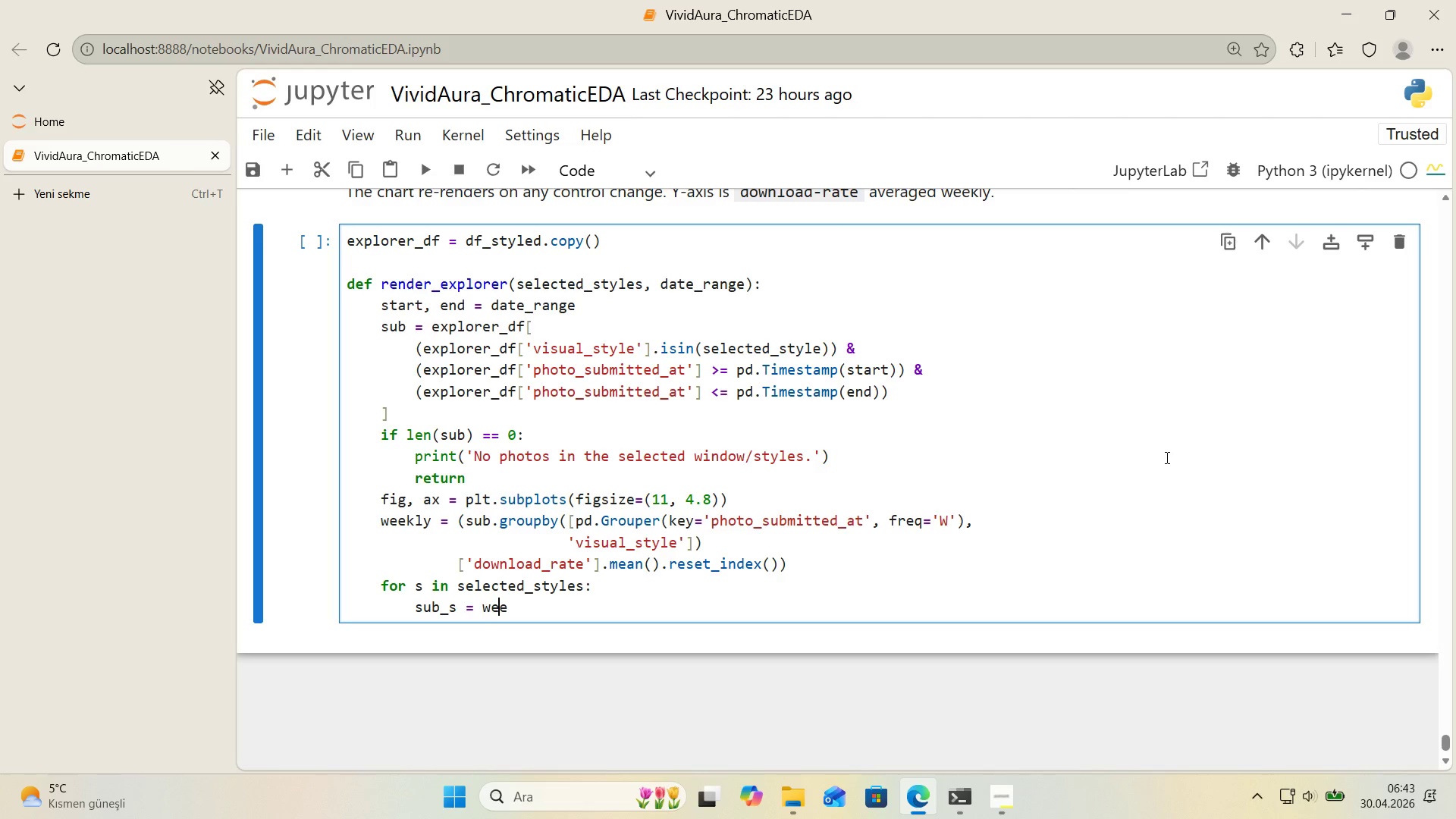 
key(ArrowRight)
 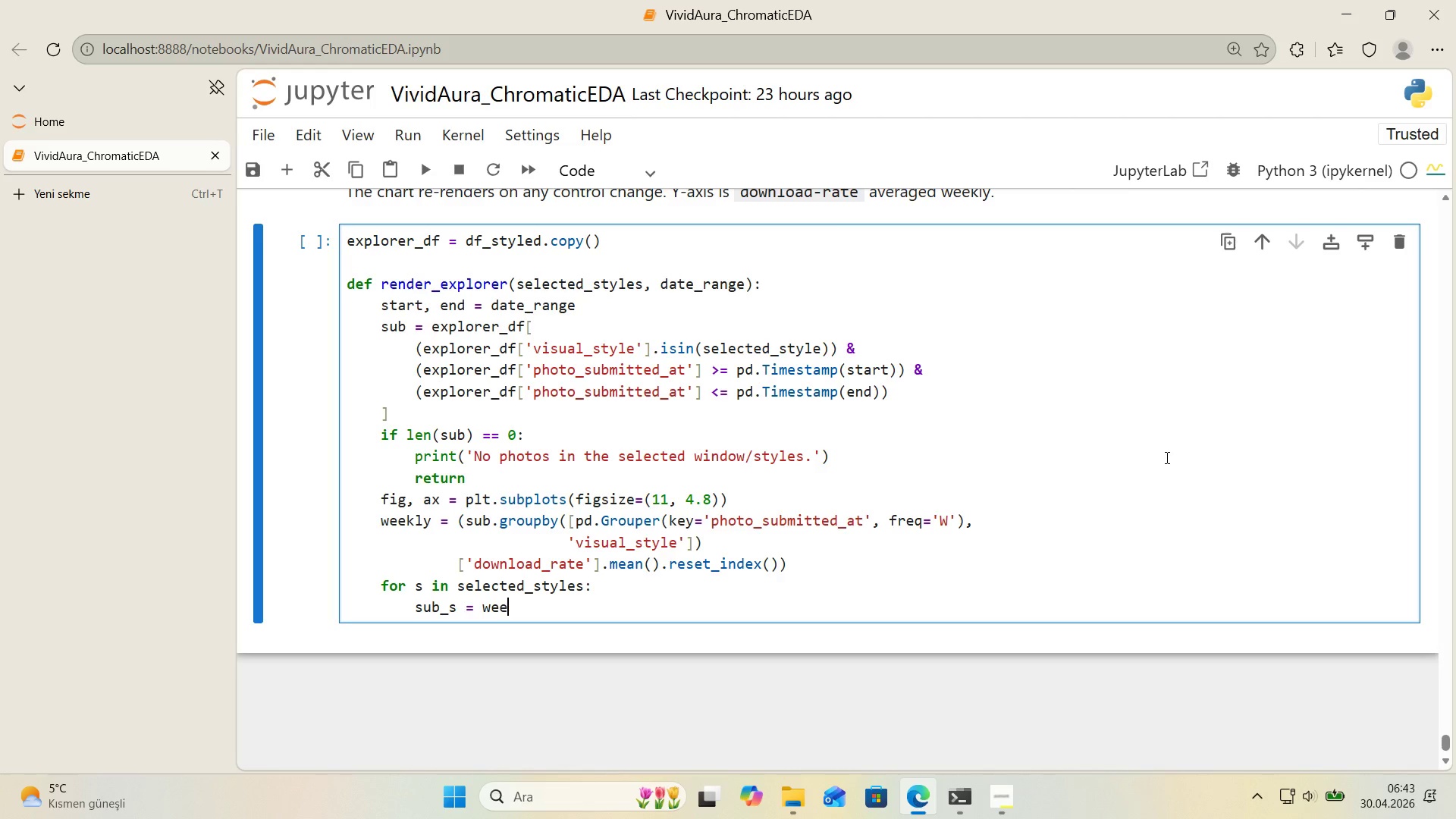 
key(ArrowRight)
 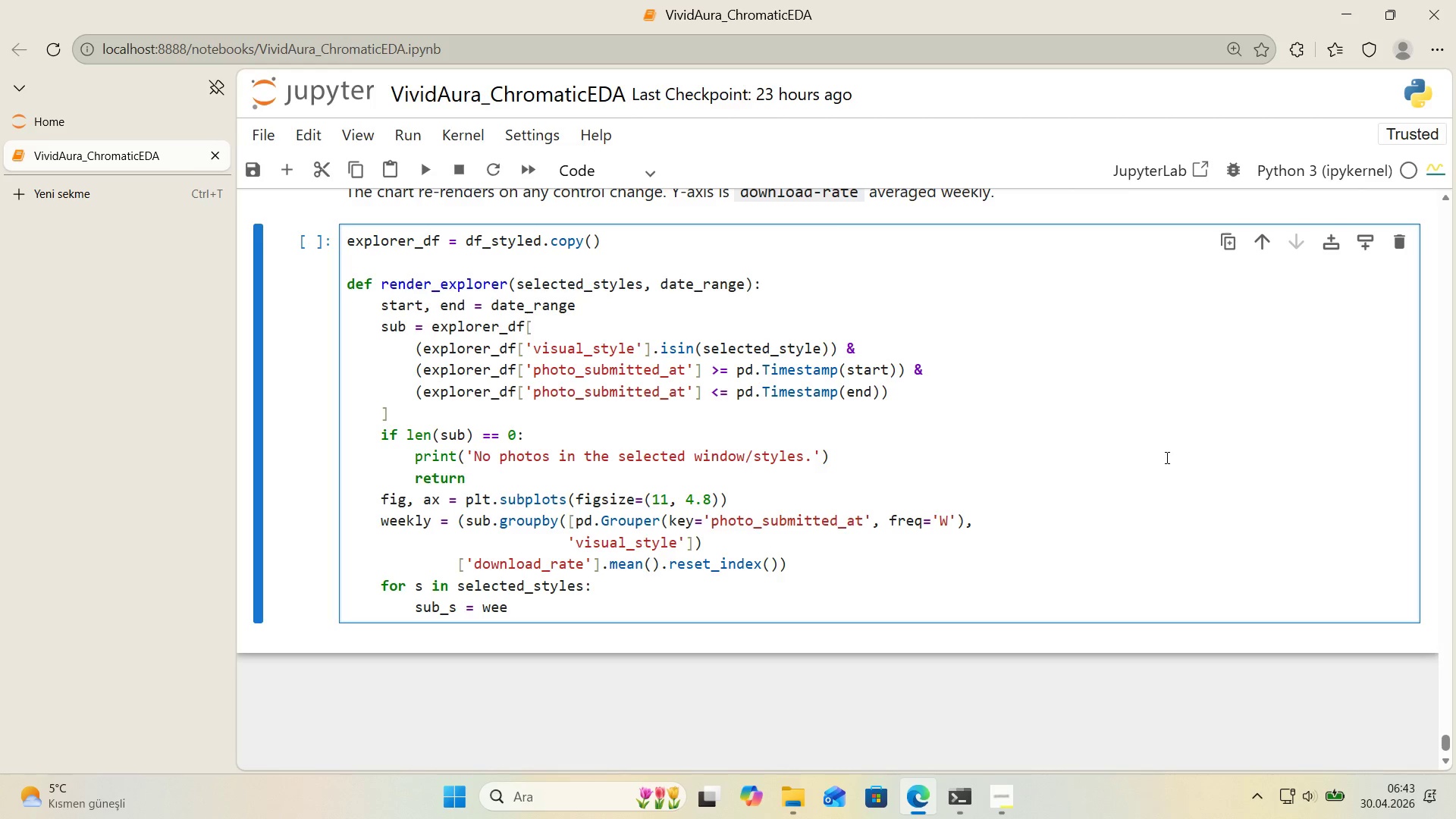 
type(kly)
 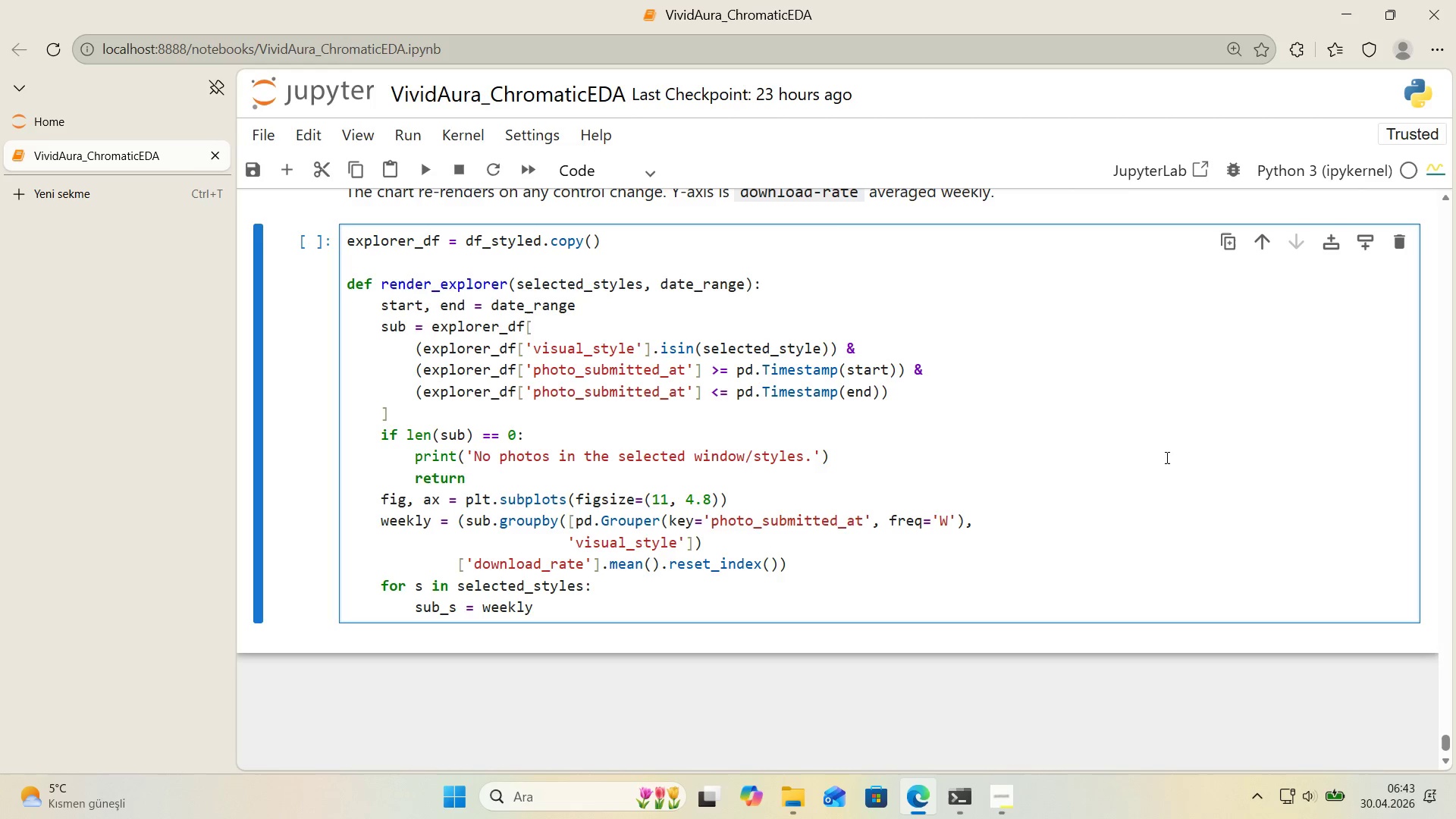 
key(Alt+Control+8)
 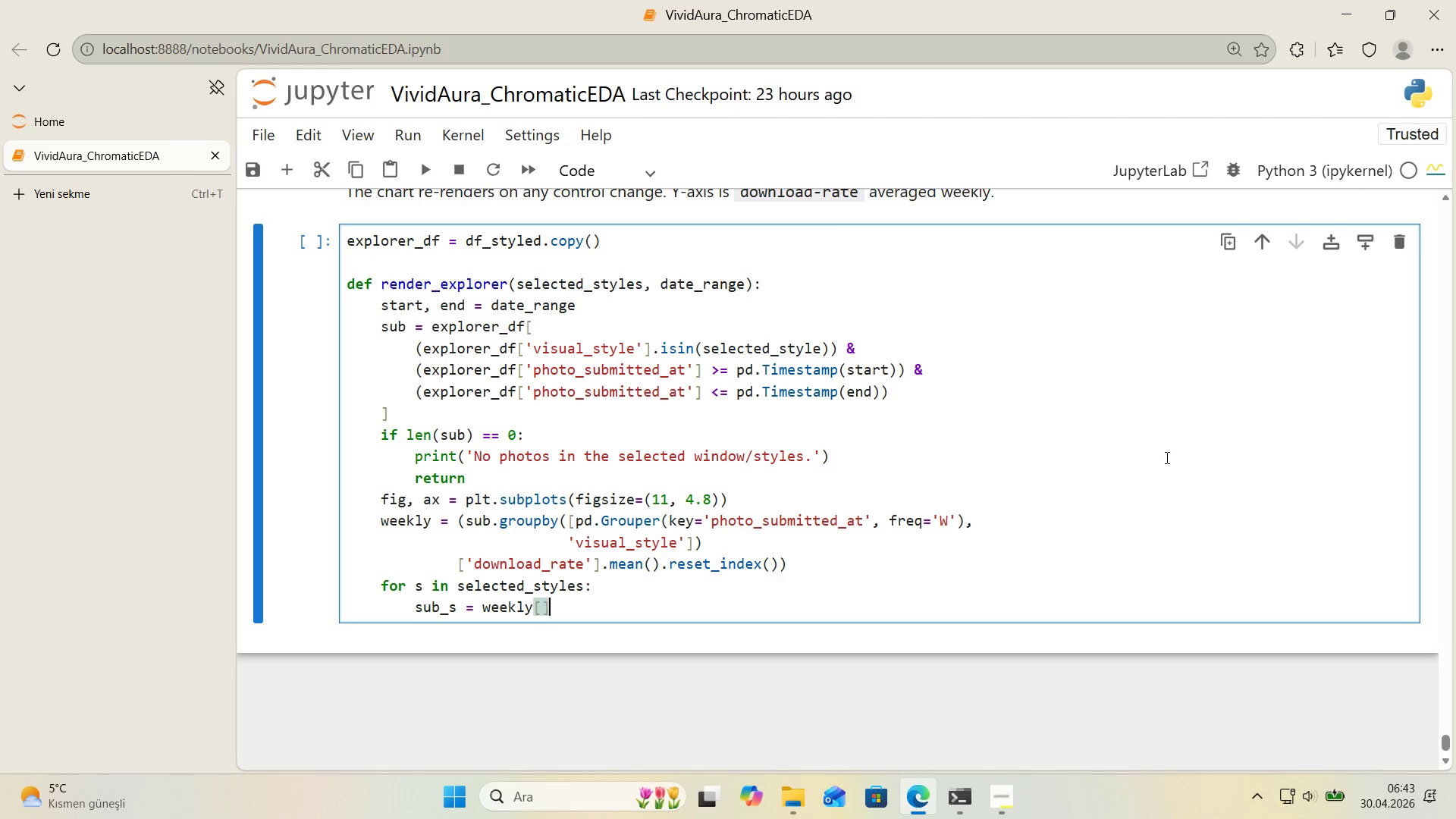 
key(Alt+Control+9)
 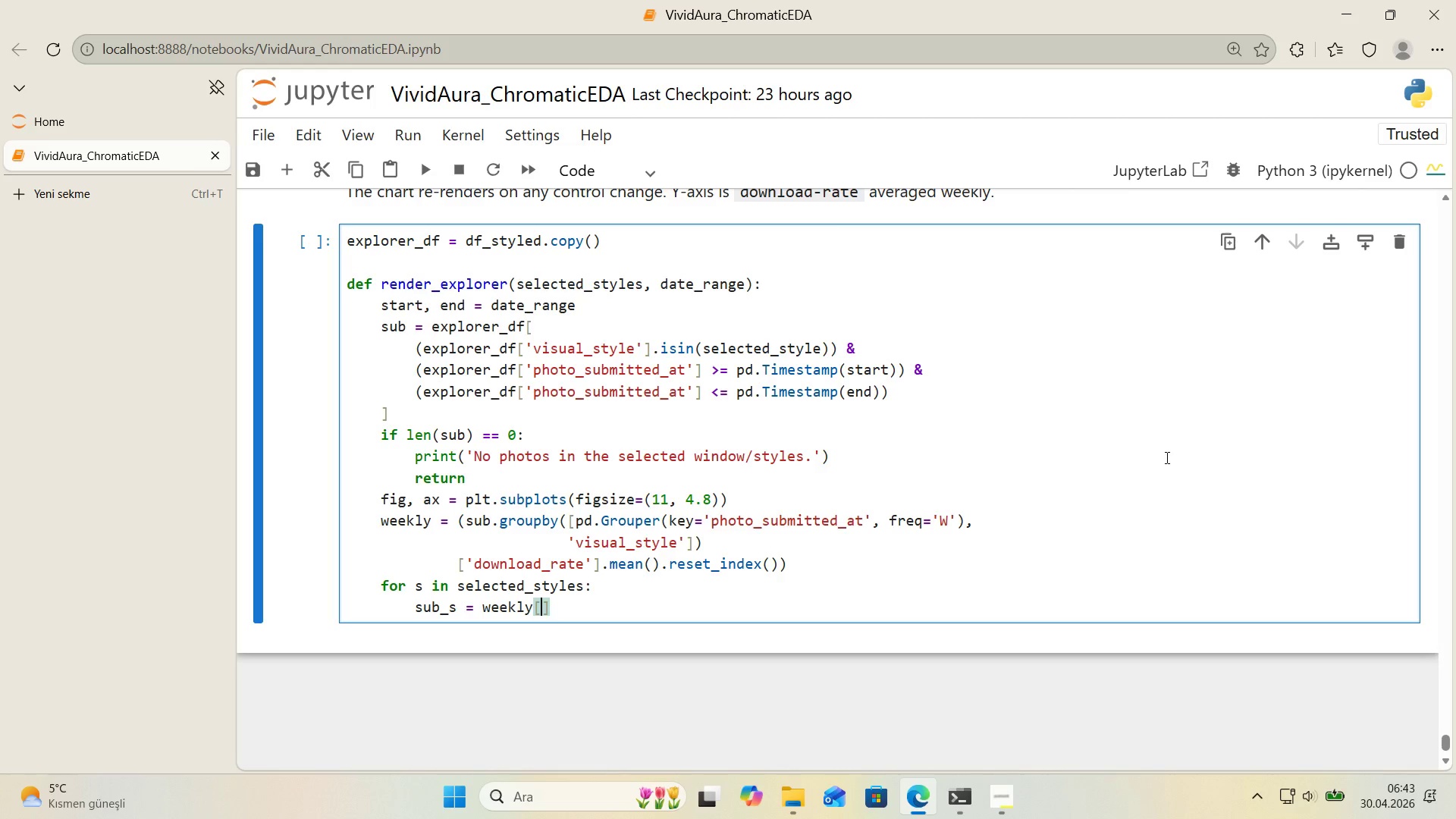 
key(ArrowLeft)
 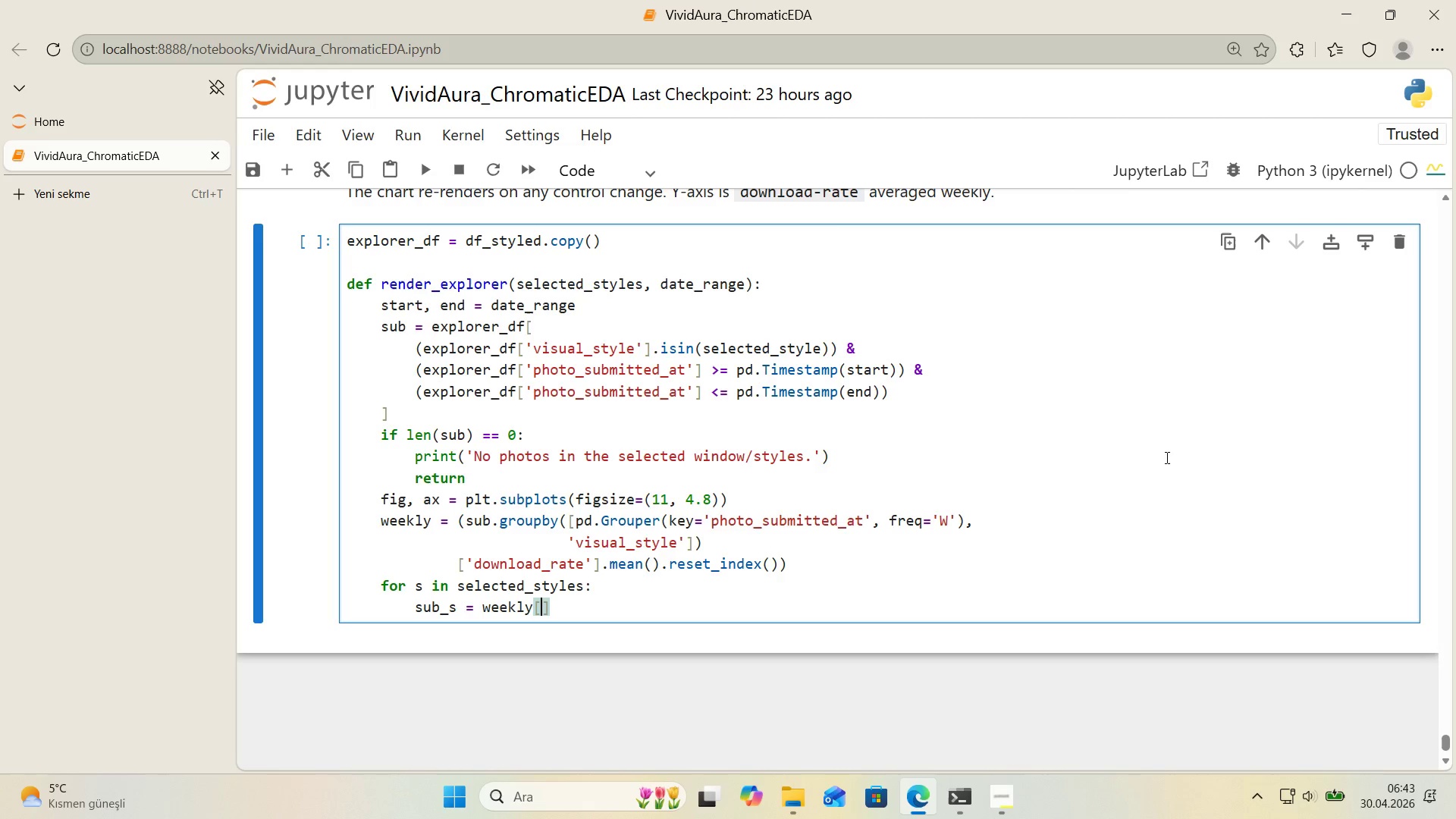 
type(weej)
key(Backspace)
type(kly)
 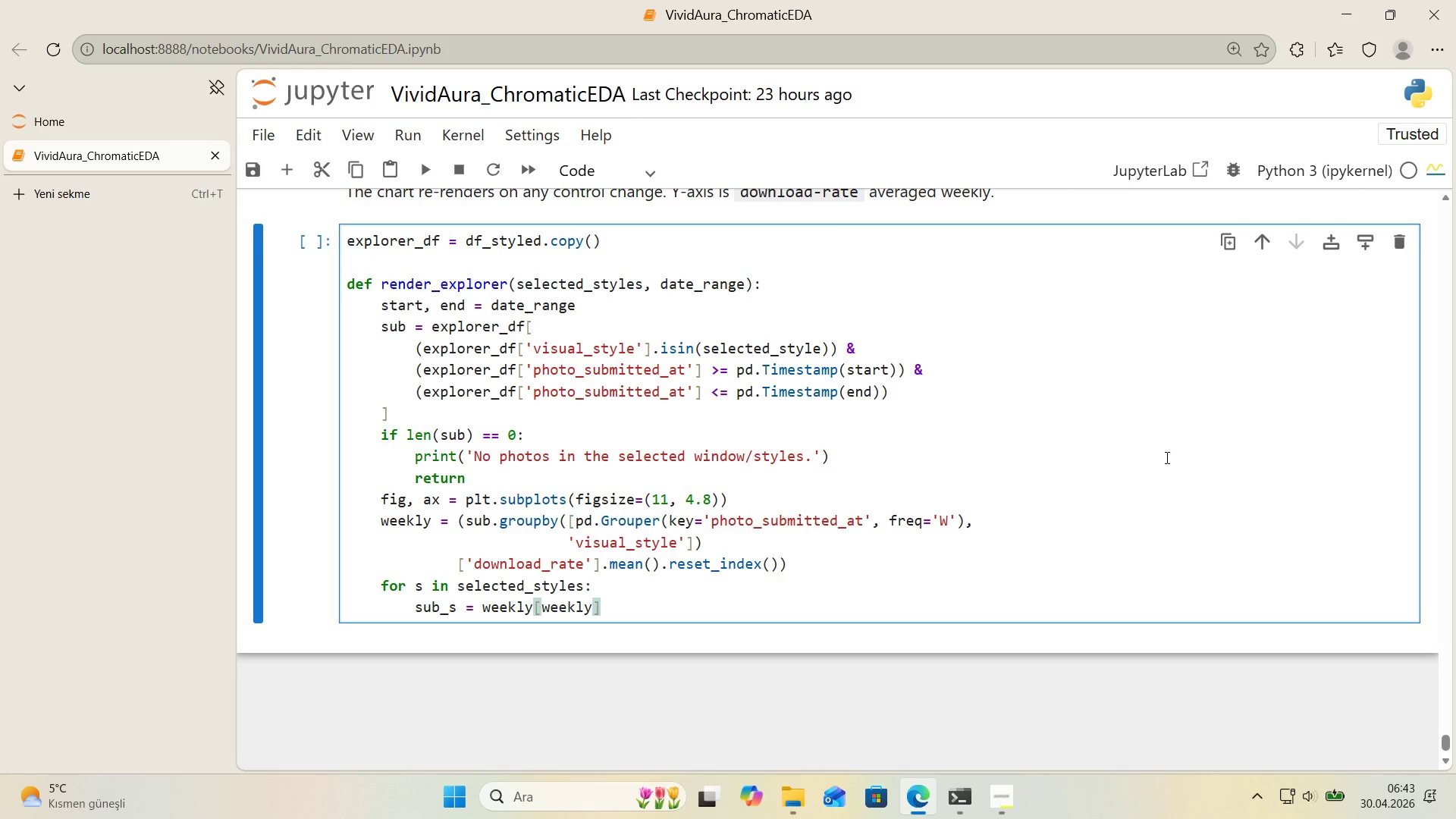 
key(ArrowRight)
 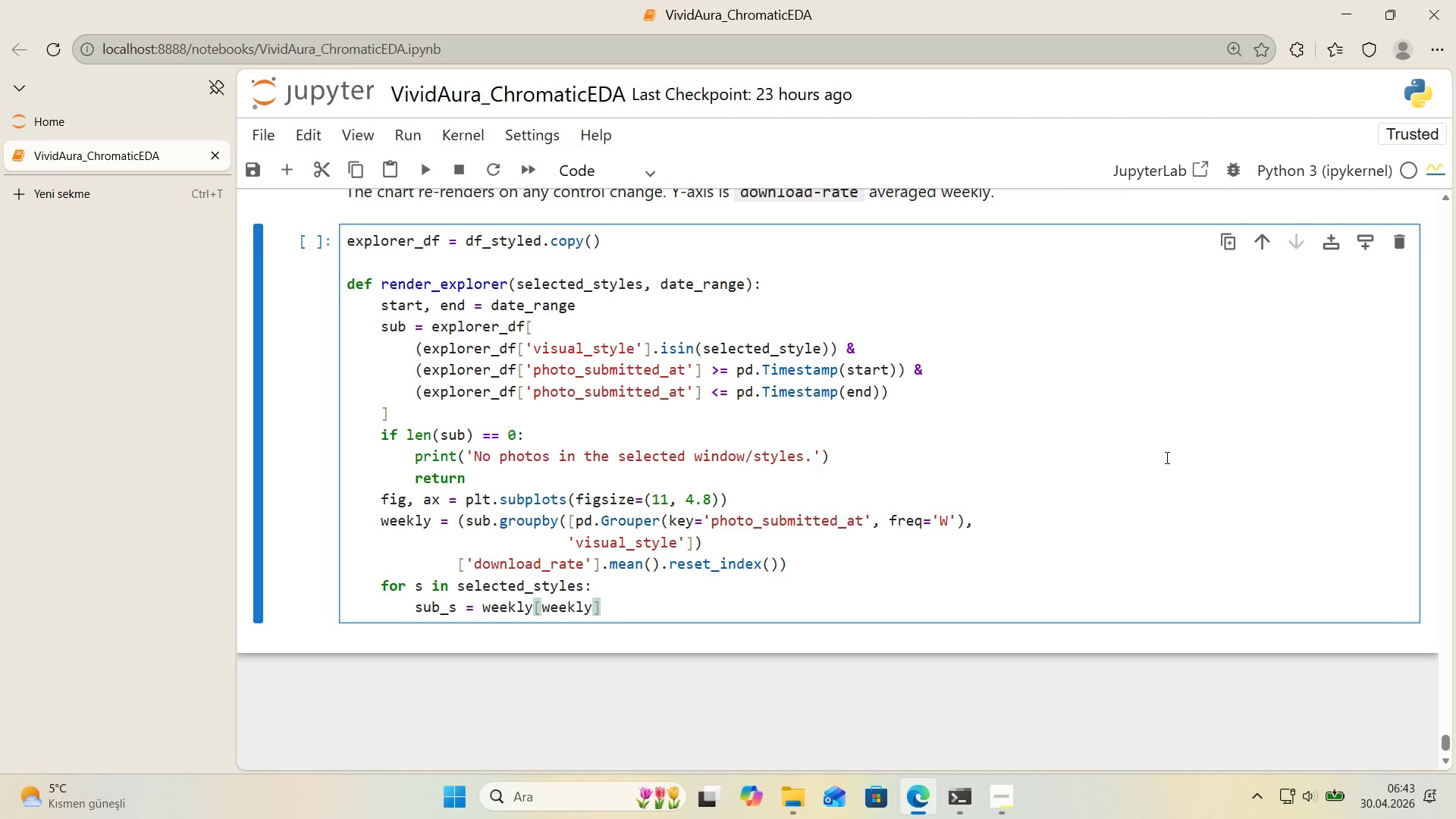 
key(Backspace)
 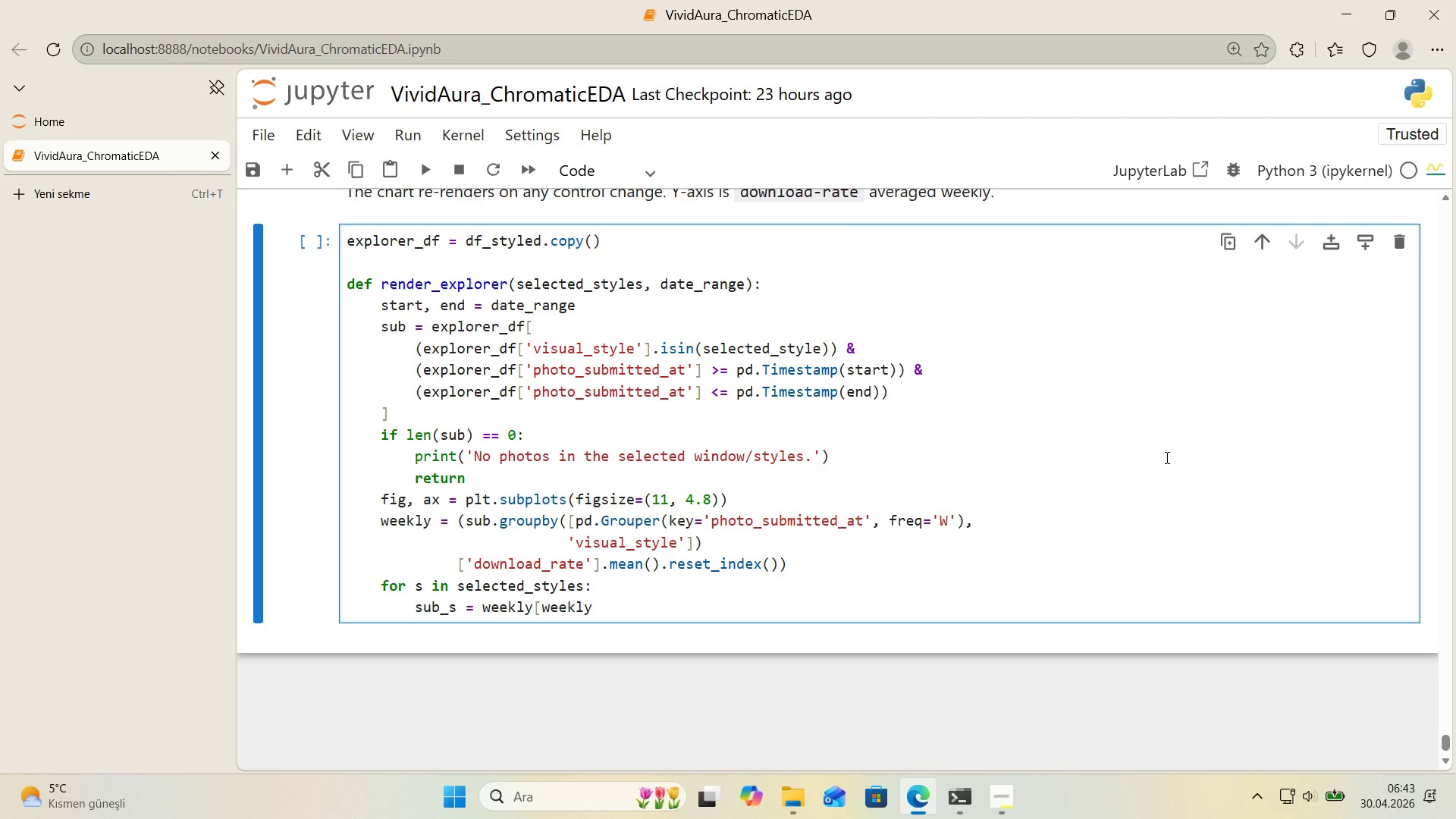 
key(Alt+Control+8)
 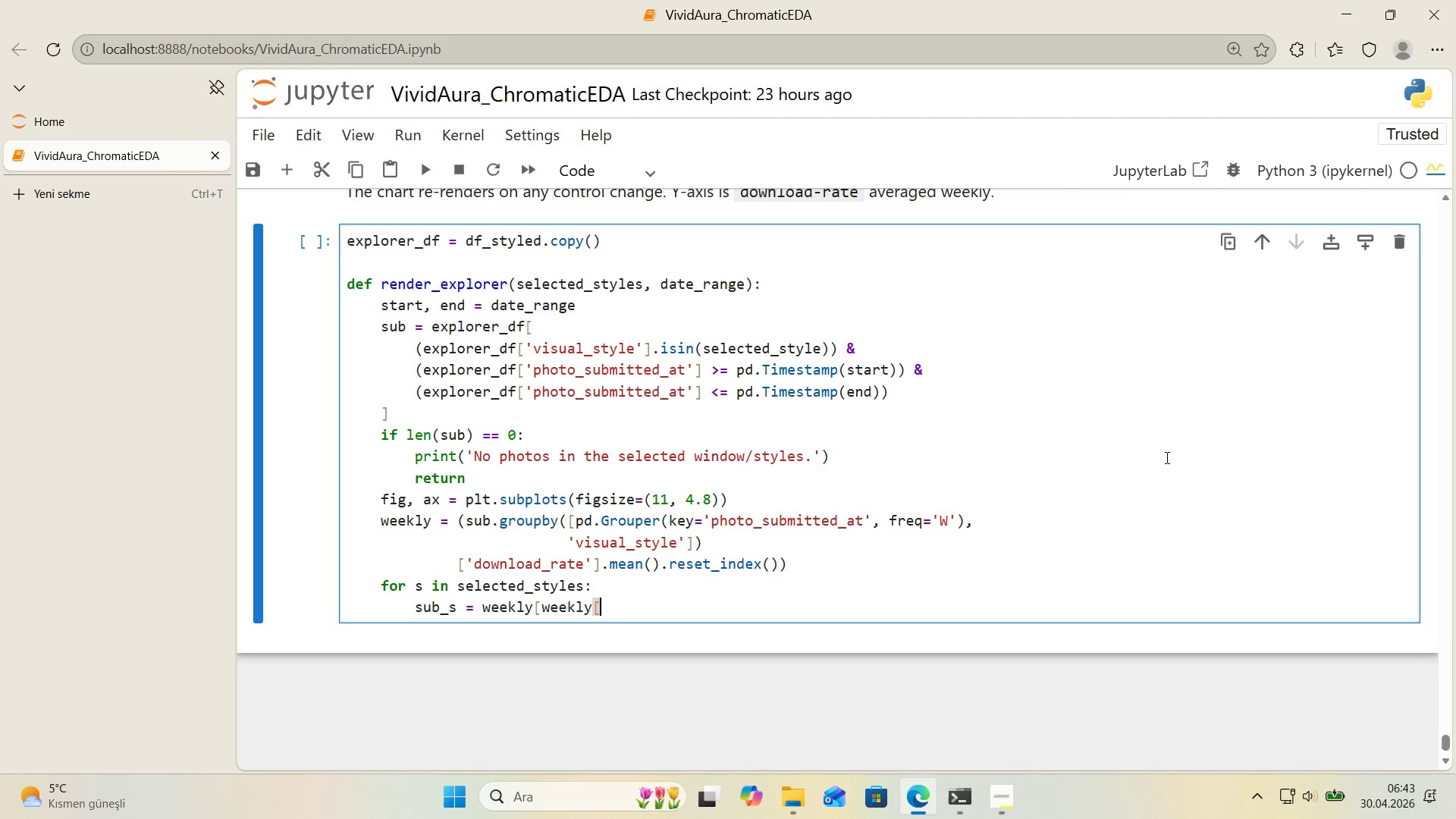 
key(Alt+Control+8)
 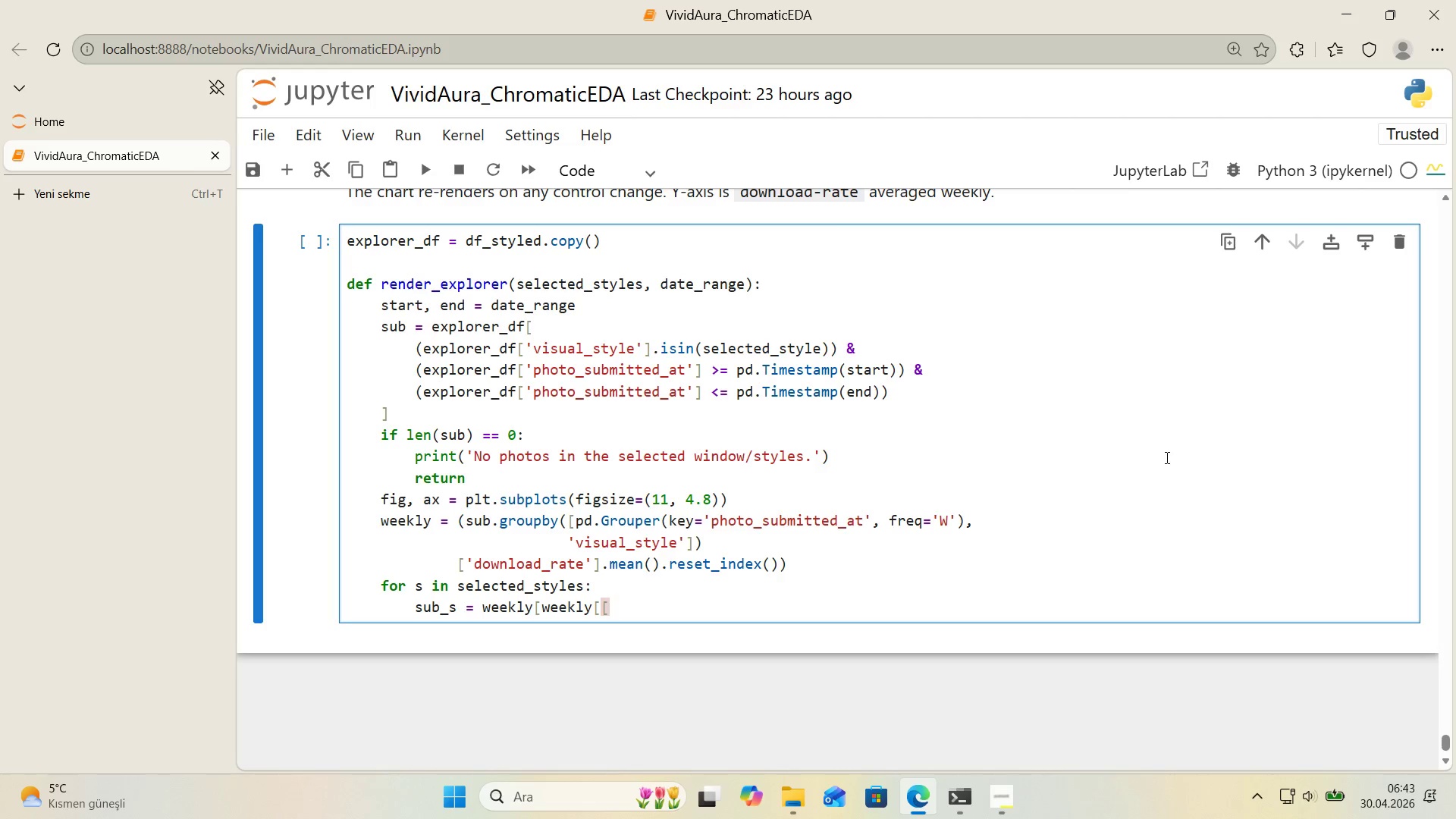 
key(Backspace)
 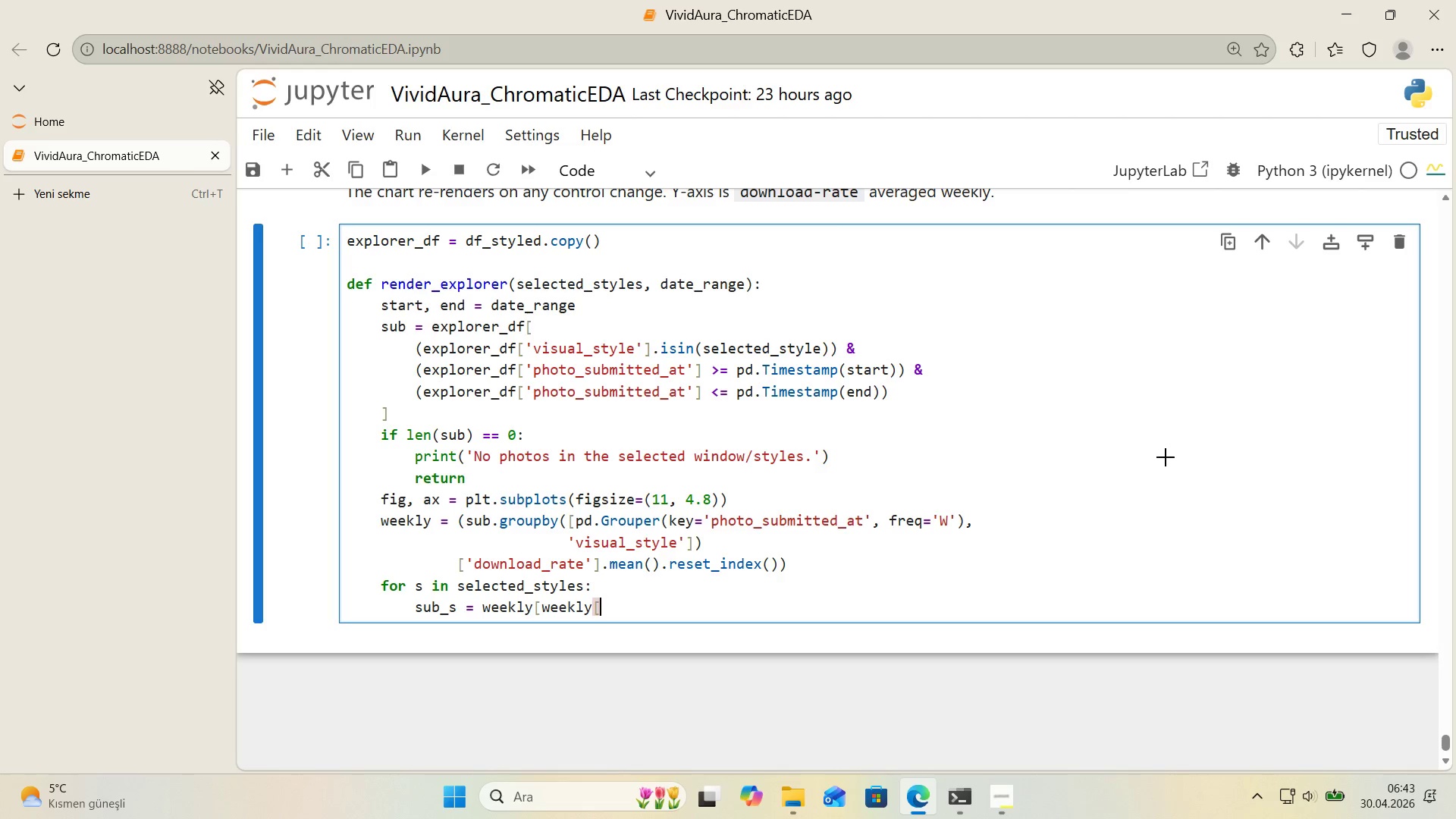 
key(Alt+Control+9)
 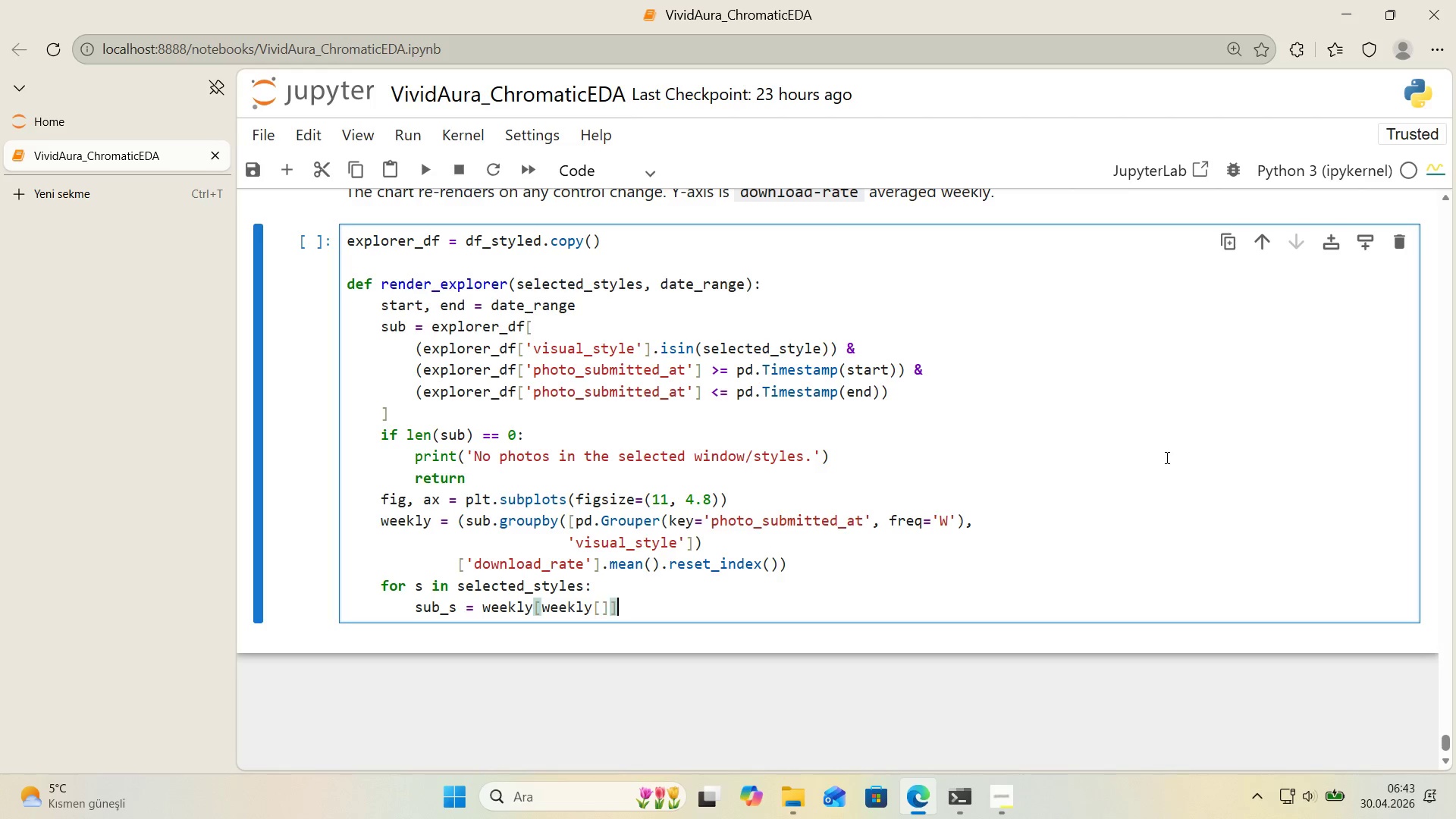 
key(Alt+Control+9)
 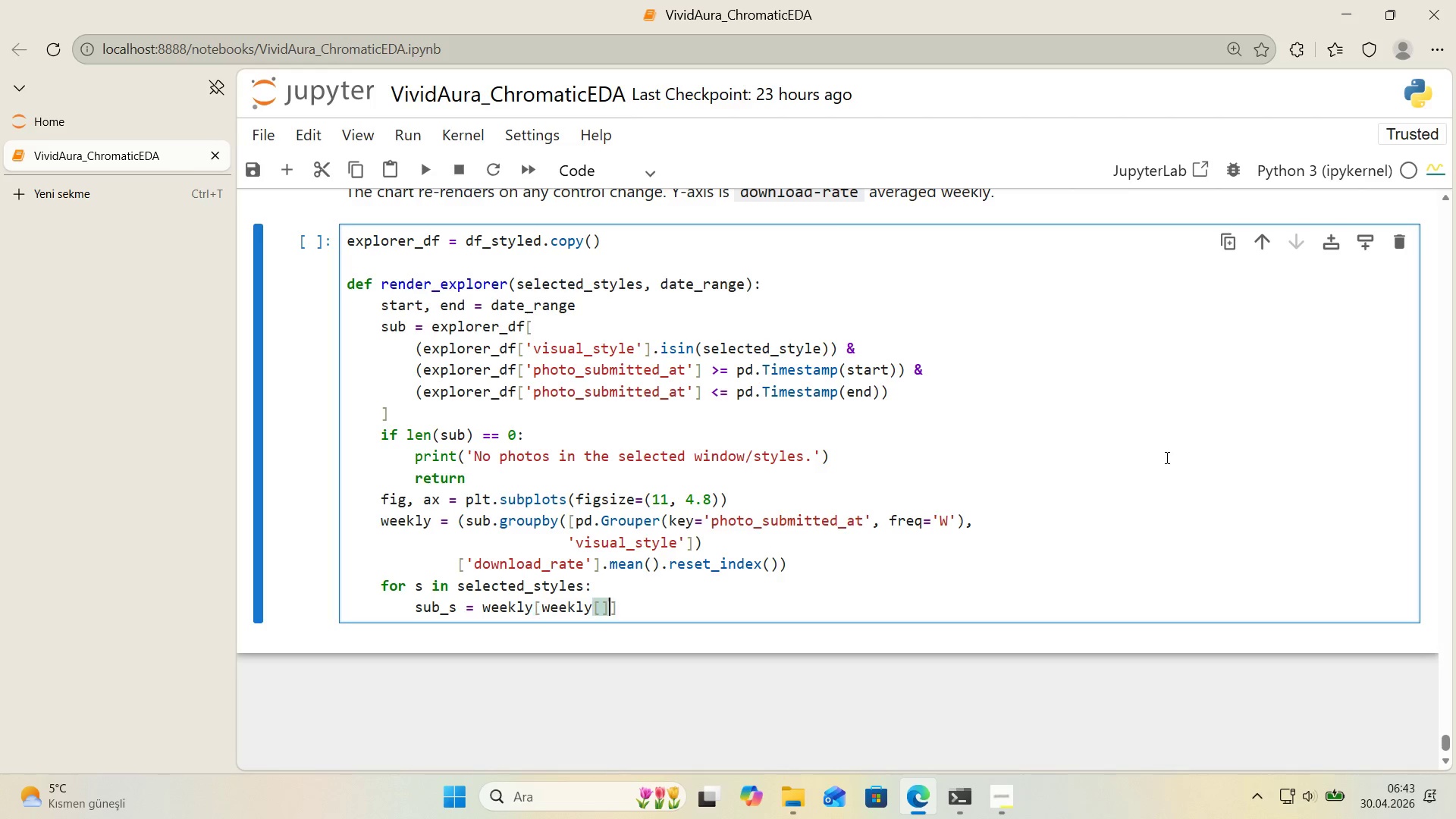 
key(ArrowLeft)
 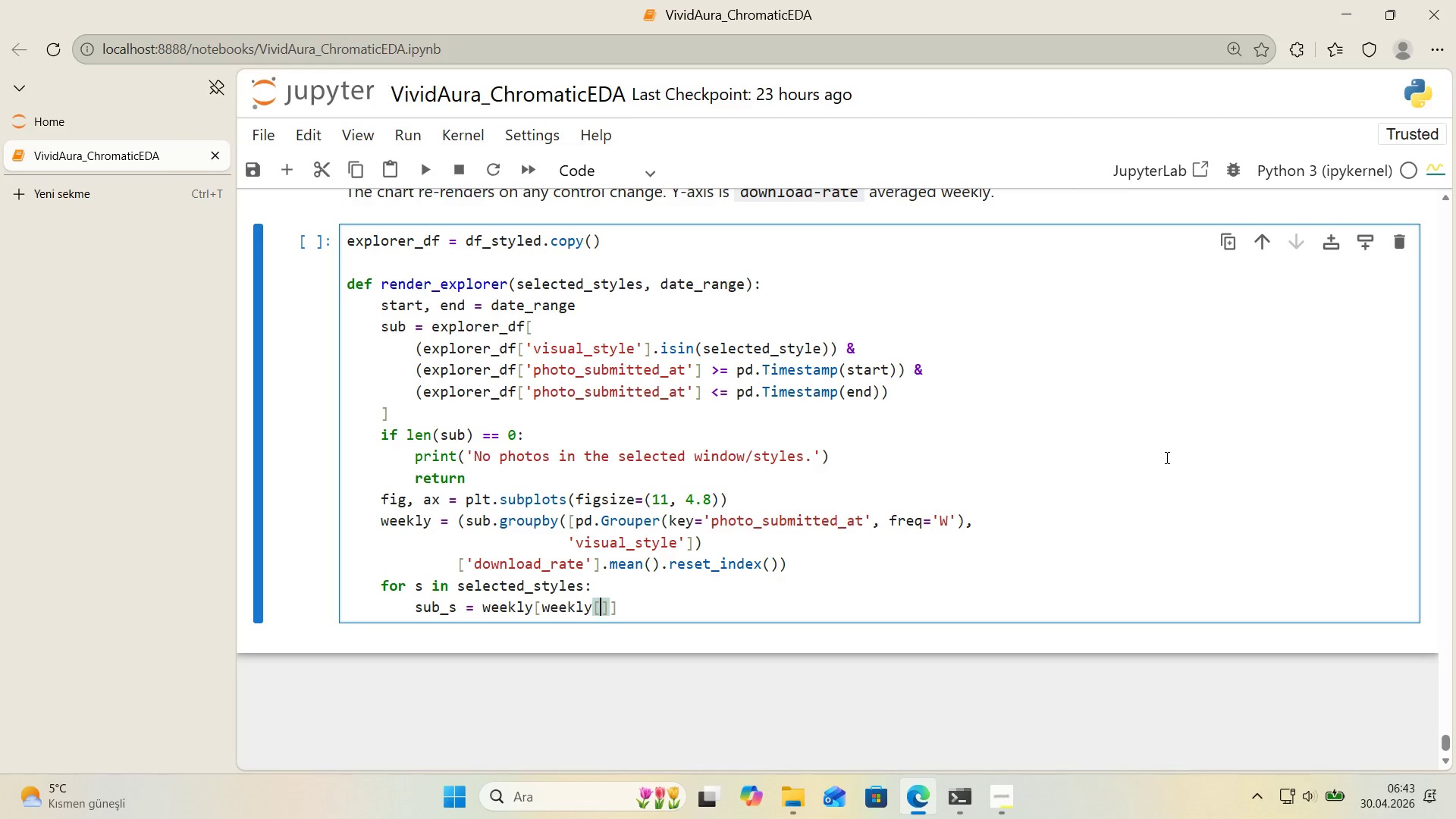 
key(ArrowLeft)
 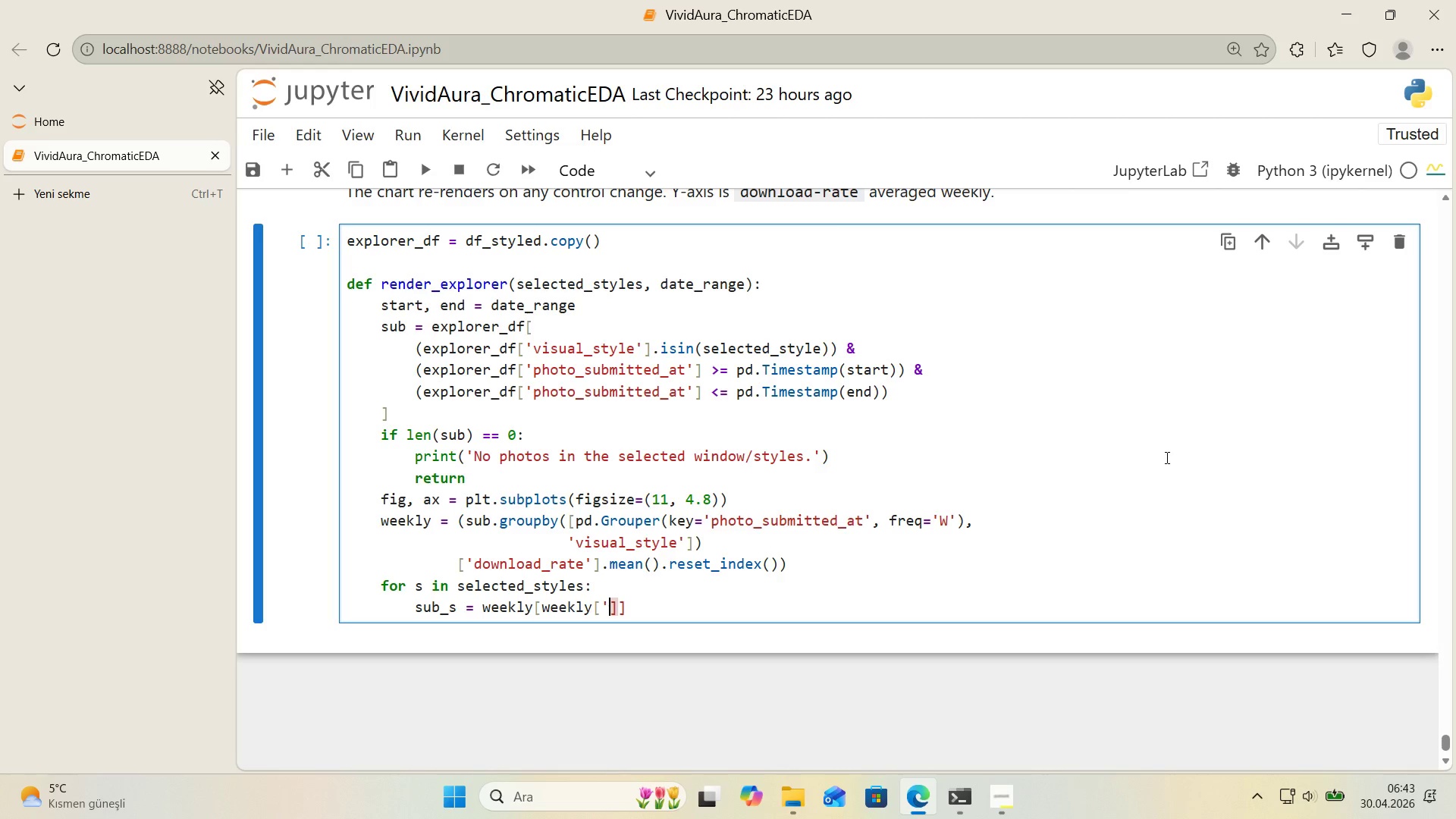 
type(@@)
 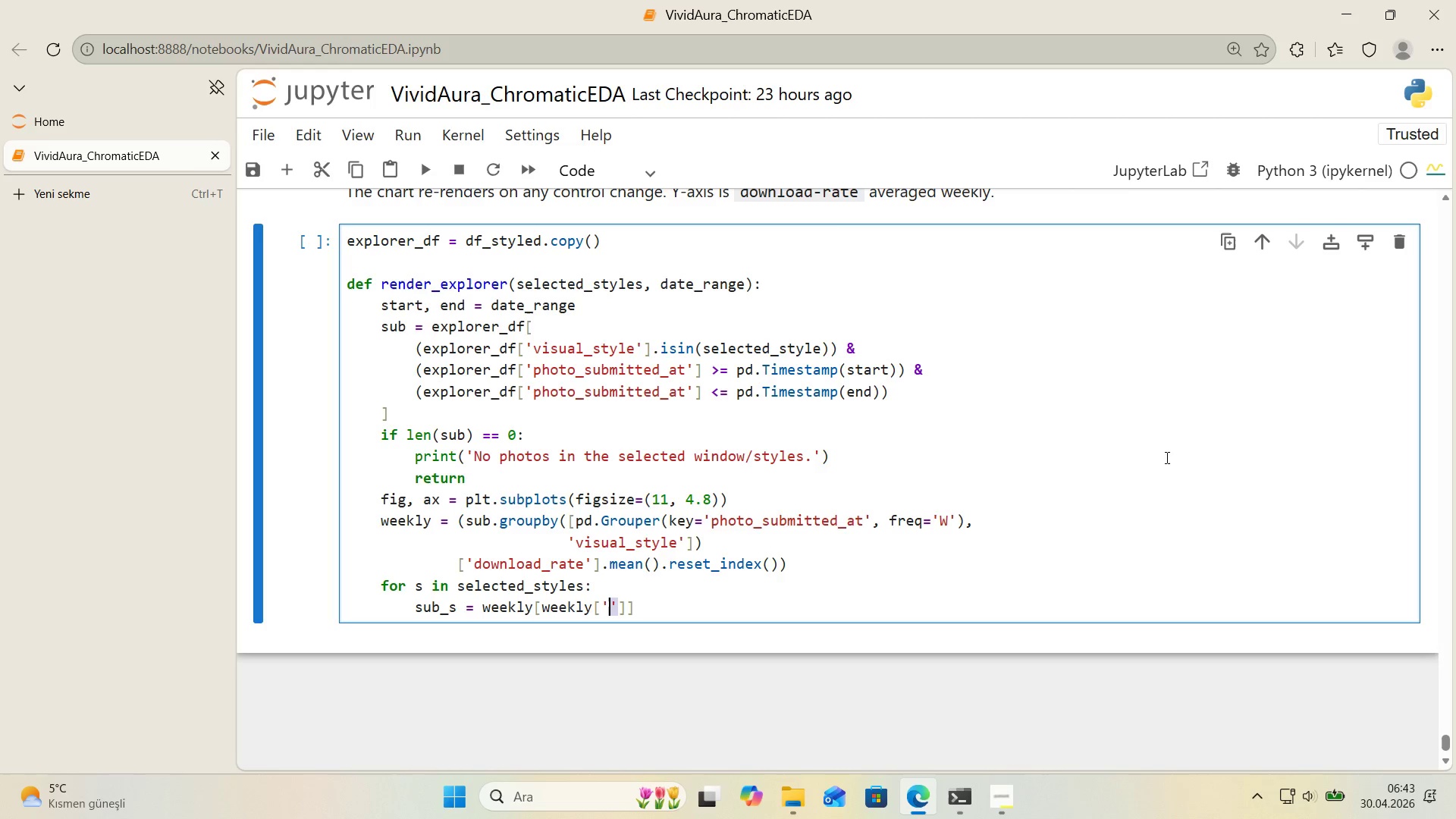 
key(Shift+ArrowLeft)
 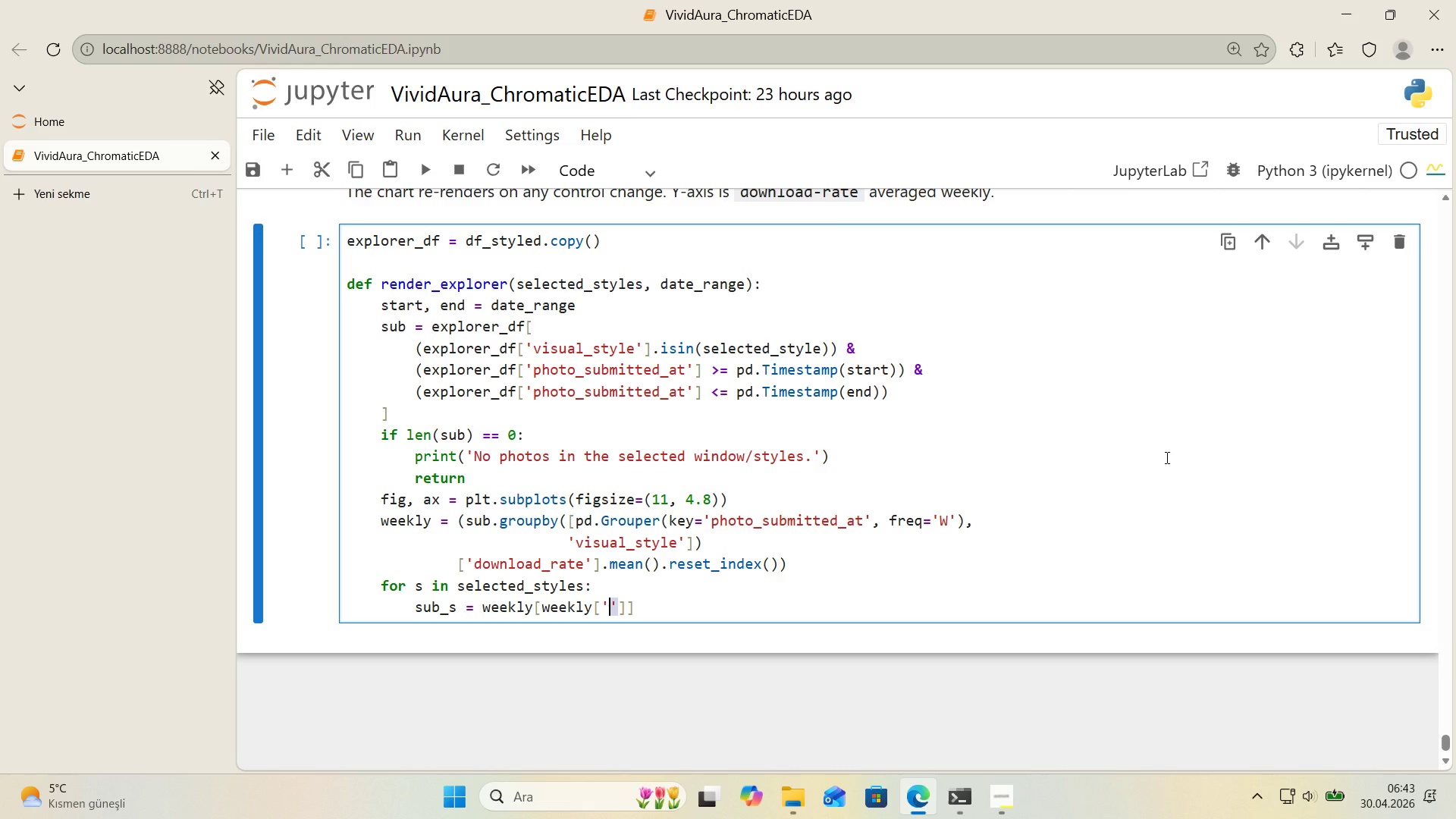 
wait(5.12)
 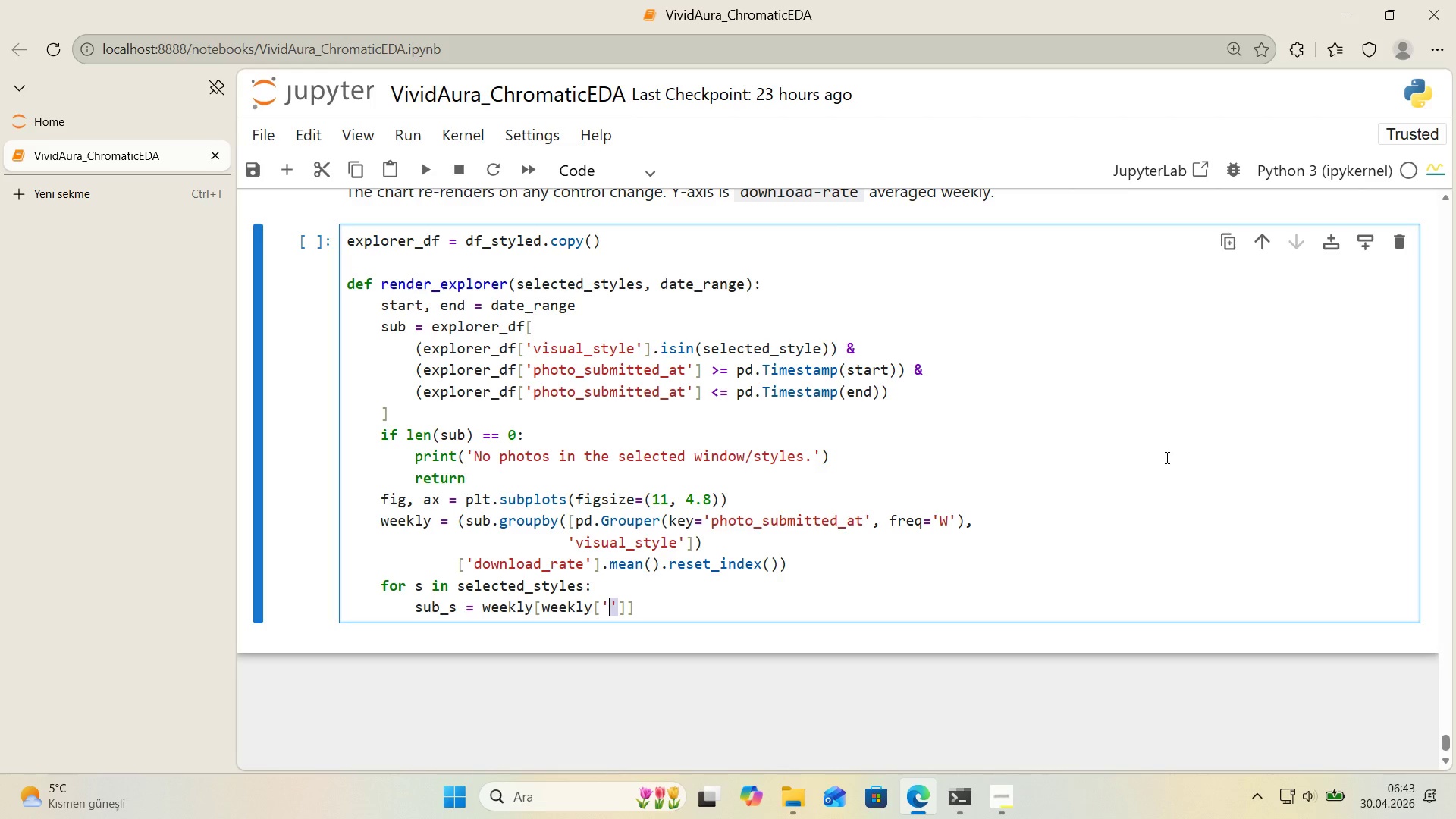 
type(v'sual_style)
 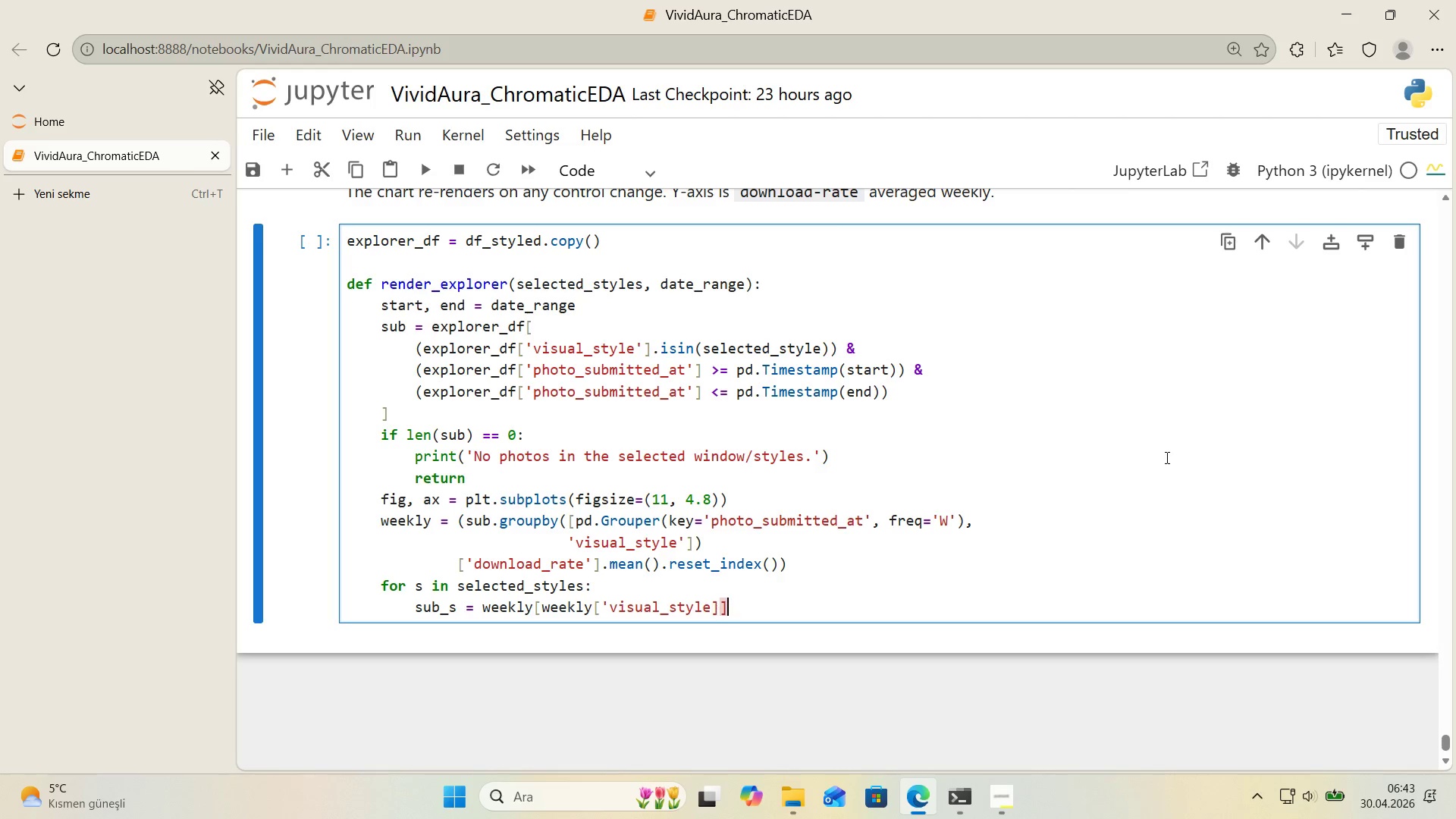 
 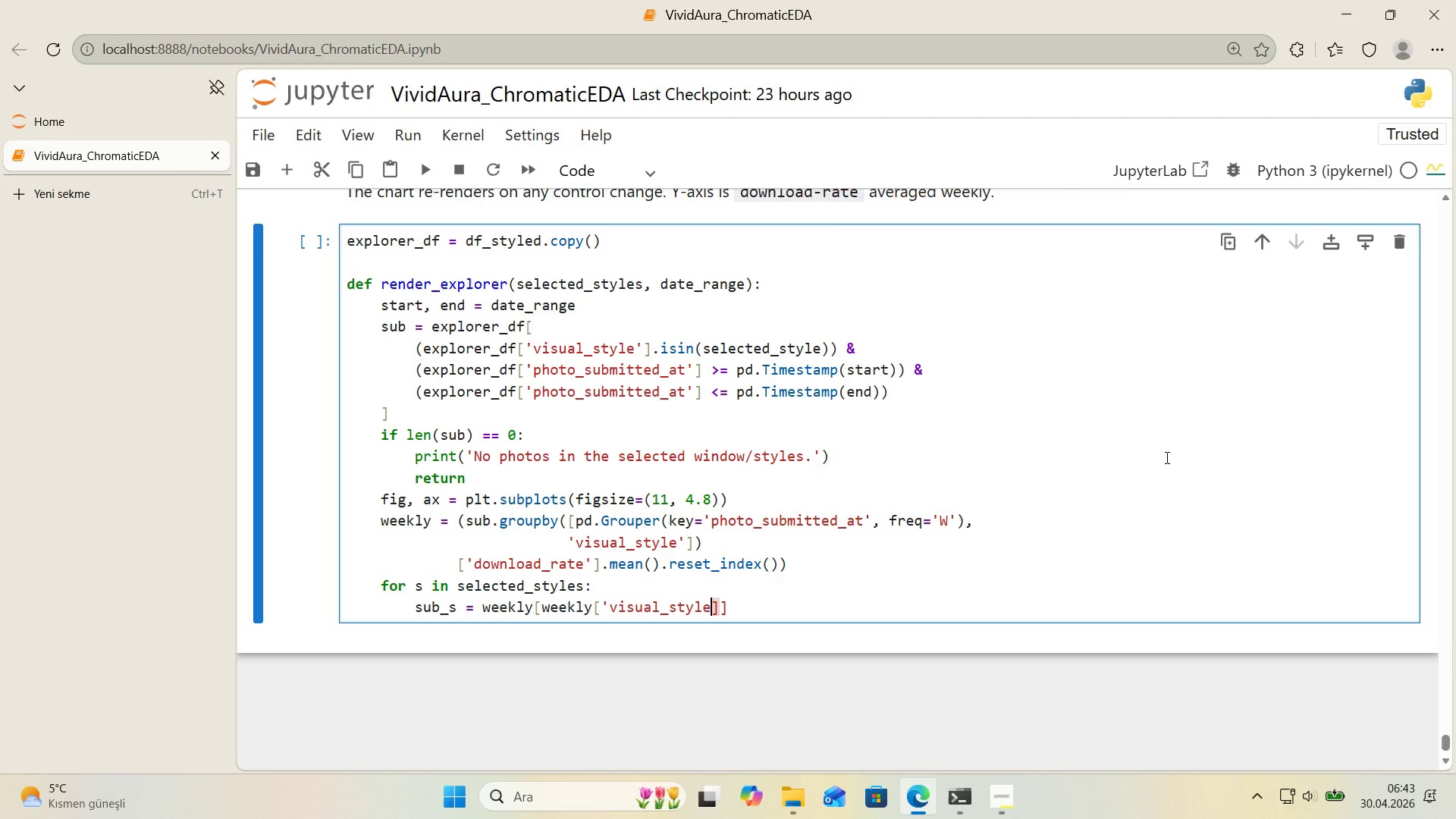 
key(ArrowRight)
 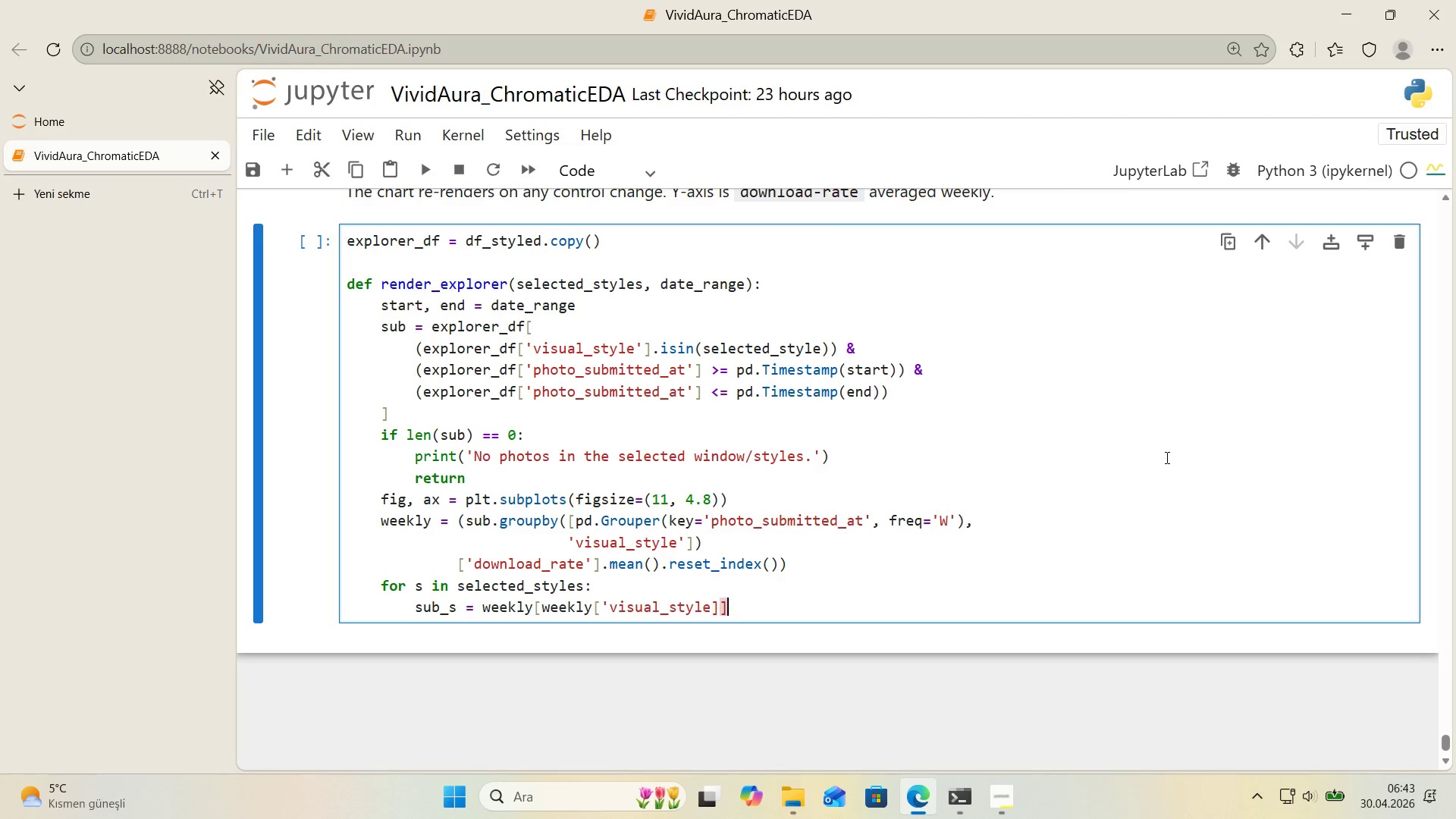 
key(ArrowRight)
 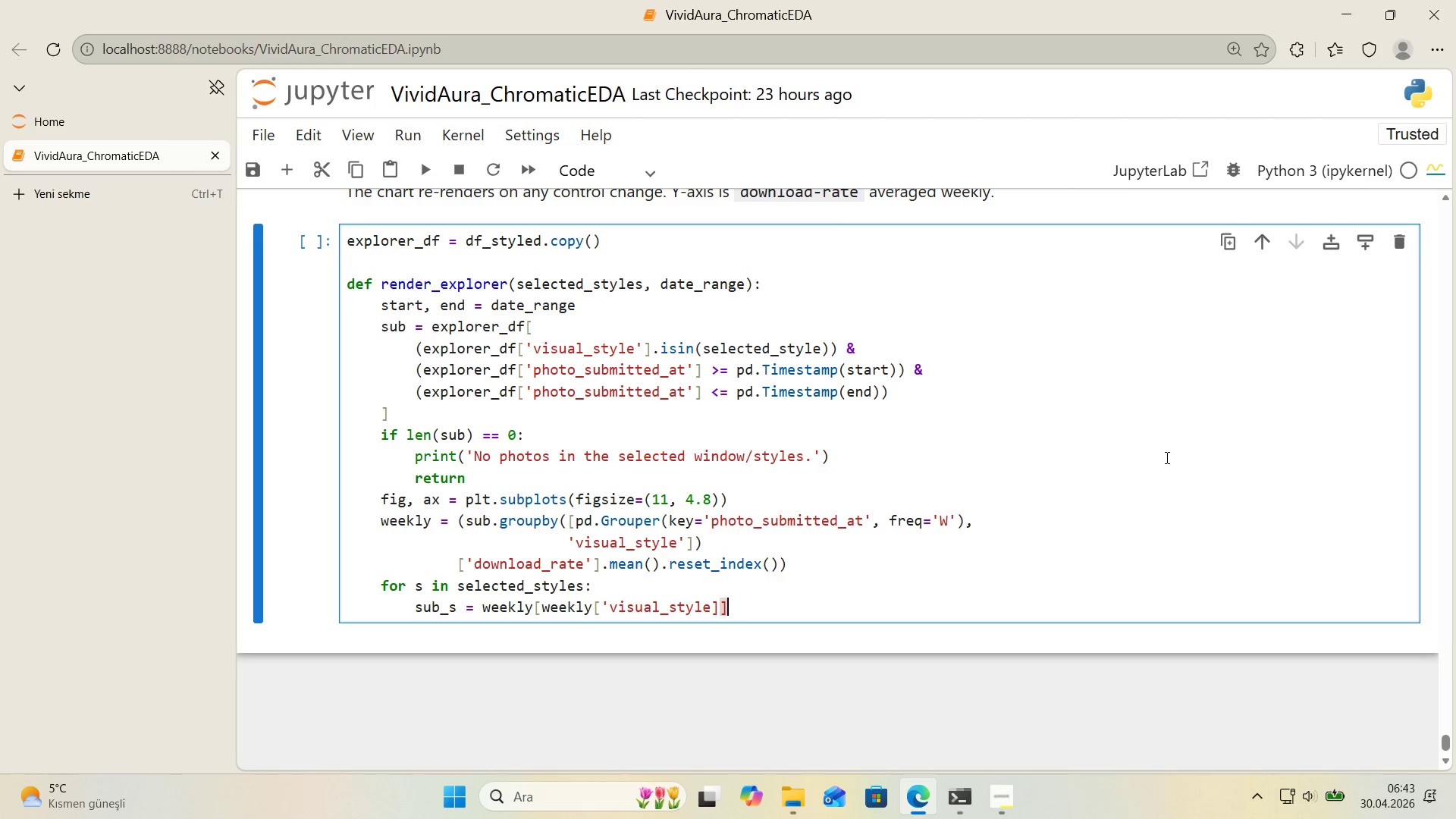 
key(ArrowLeft)
 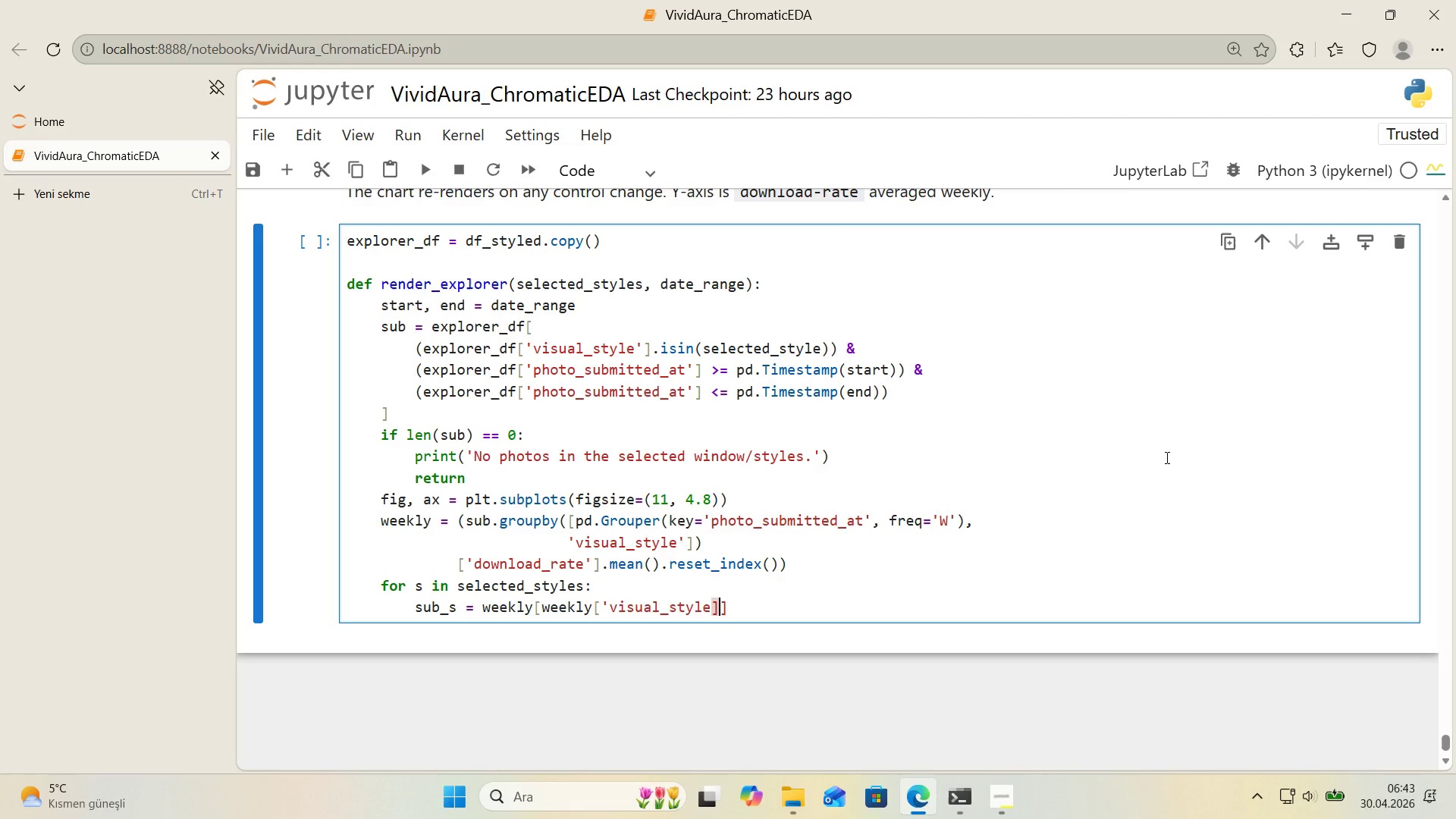 
key(ArrowLeft)
 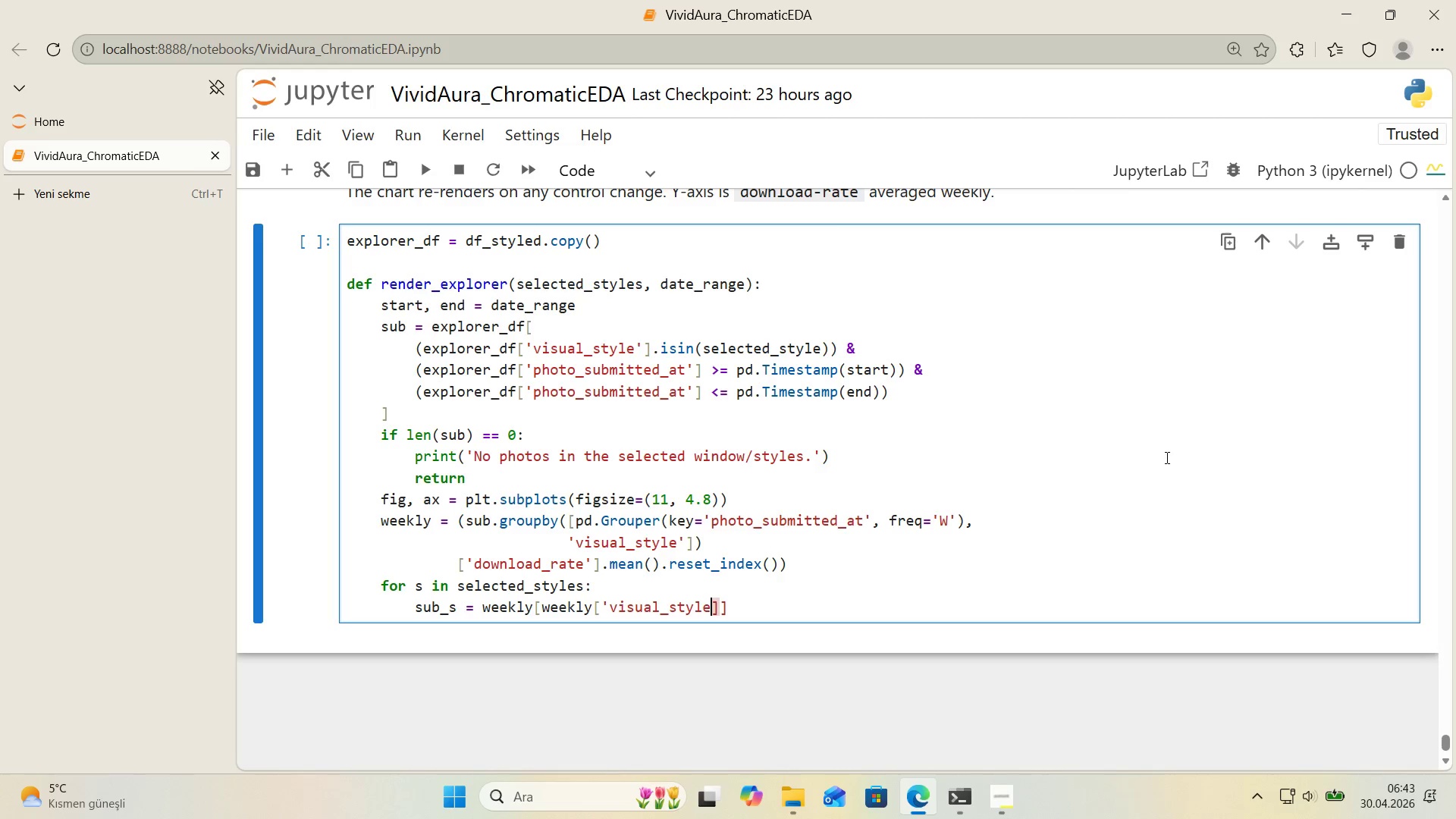 
key(Shift+ShiftRight)
 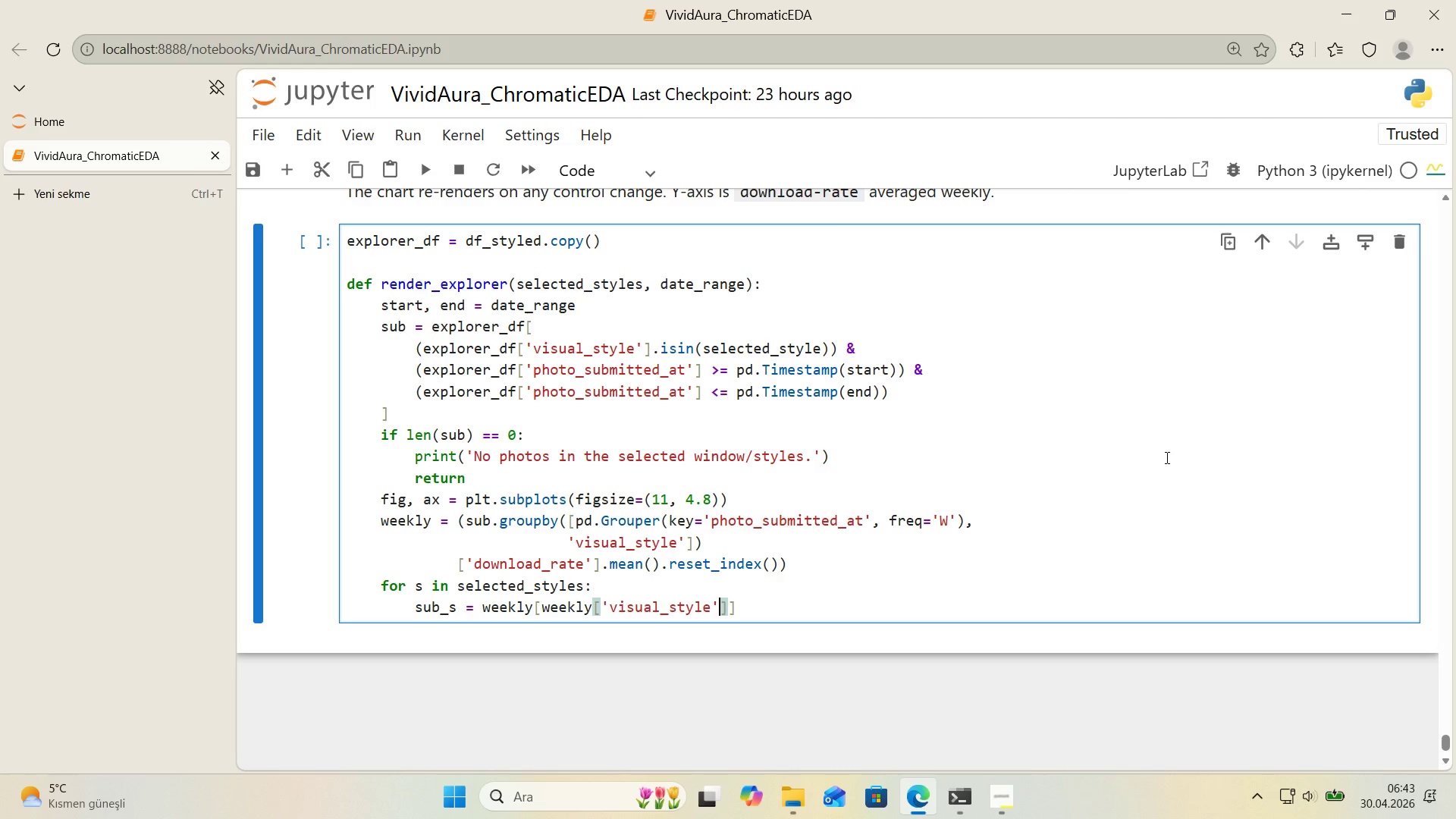 
key(Shift+2)
 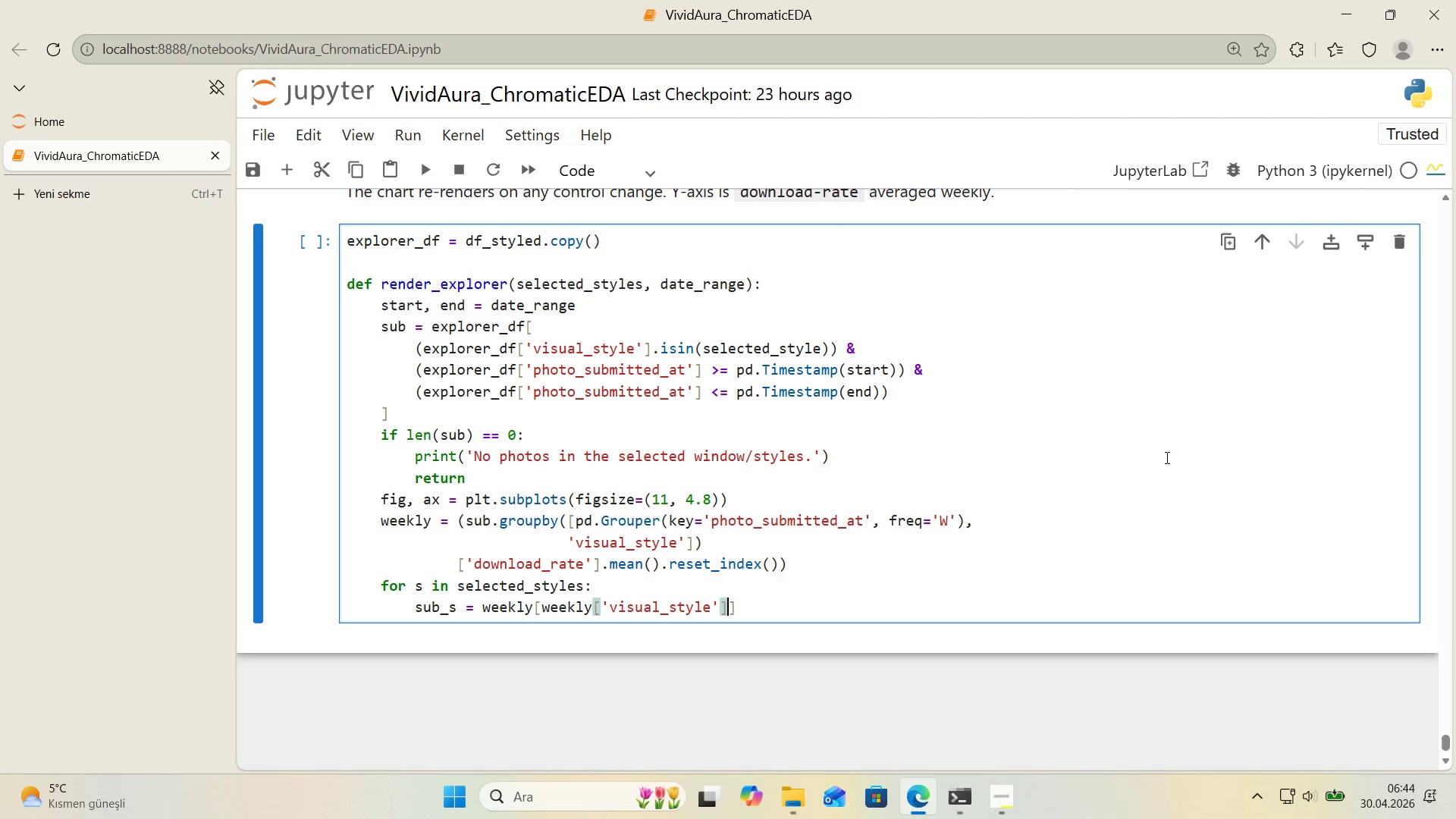 
key(ArrowRight)
 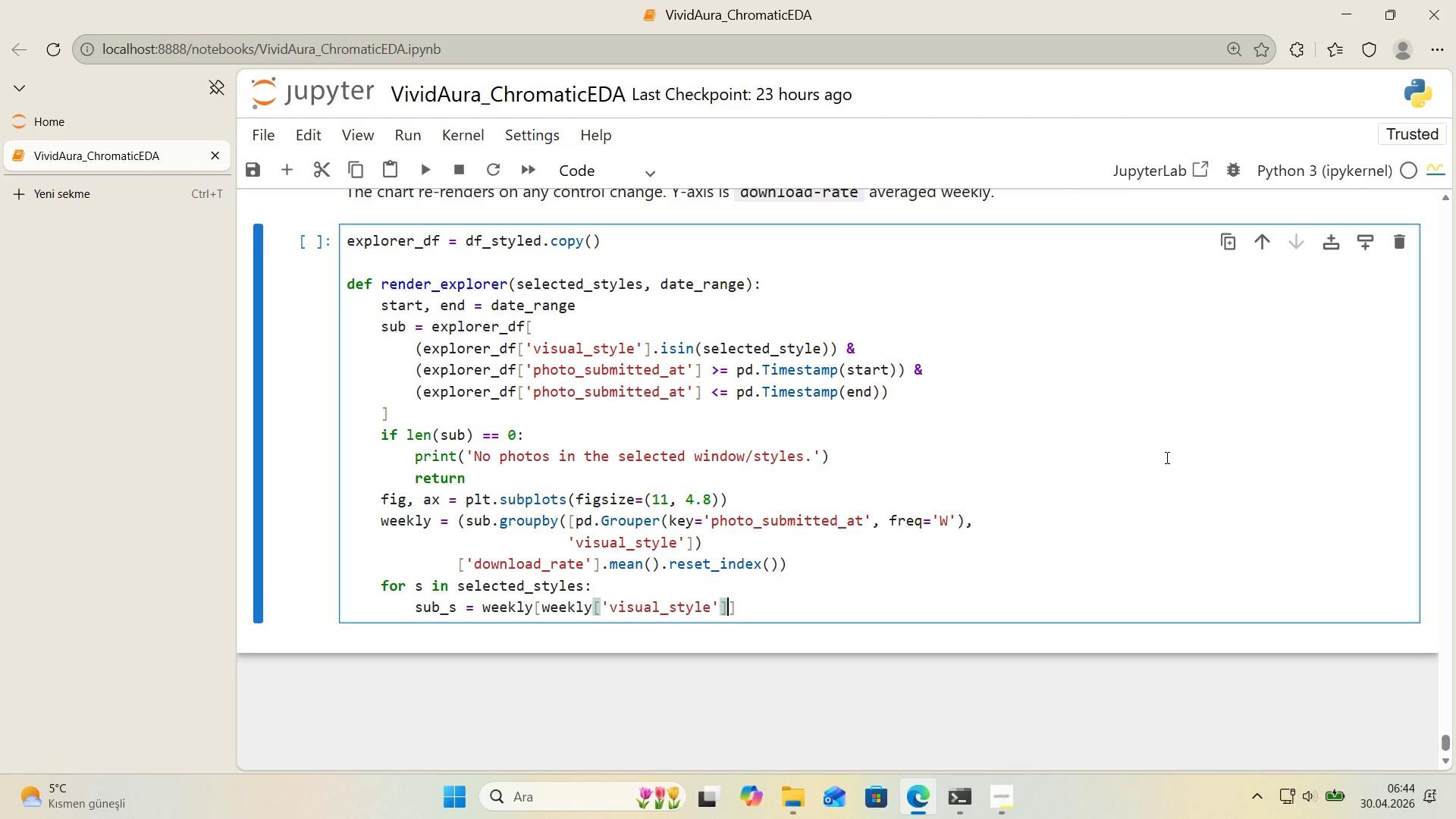 
type( )) s)
 